 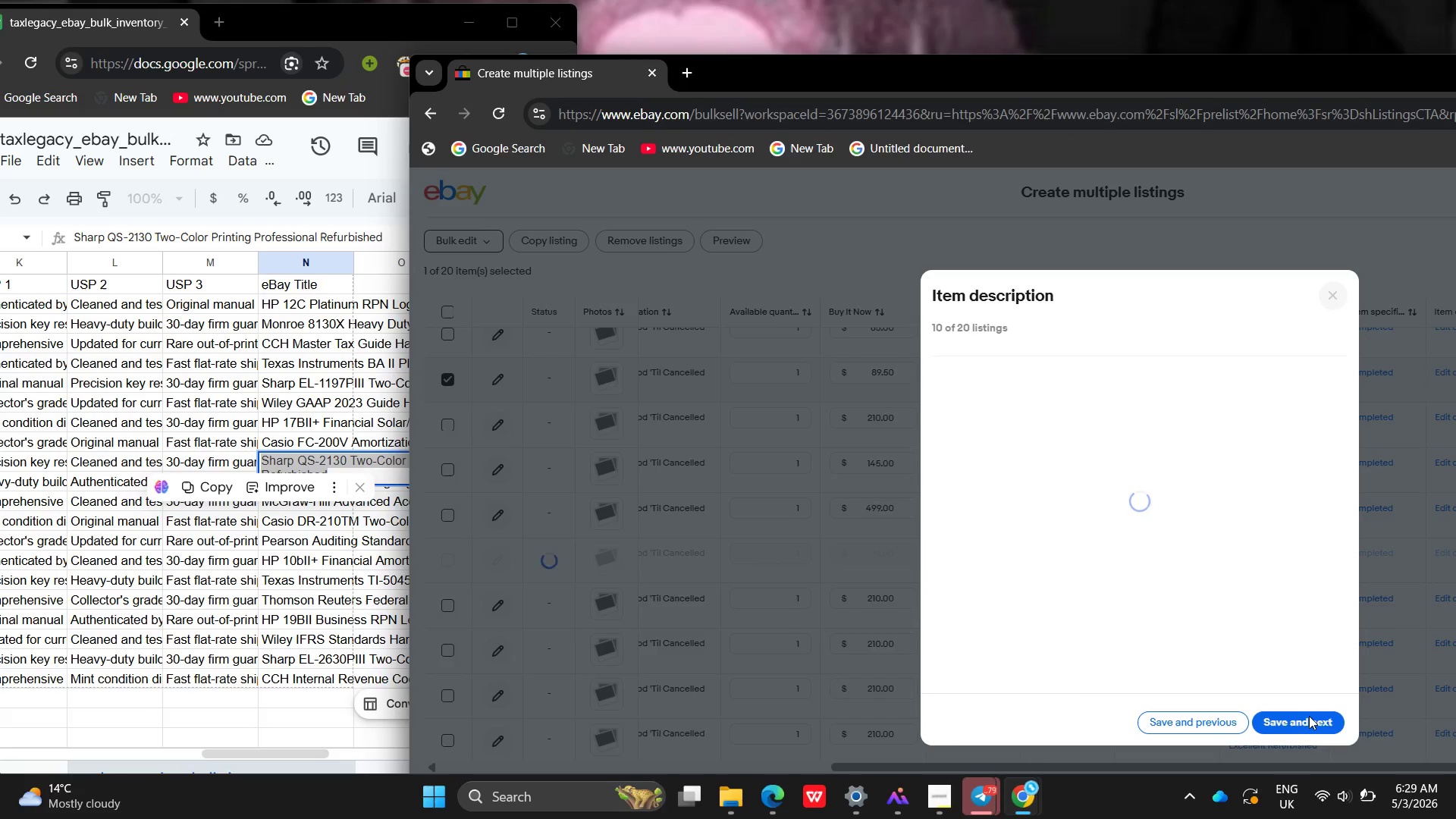 
left_click([1329, 300])
 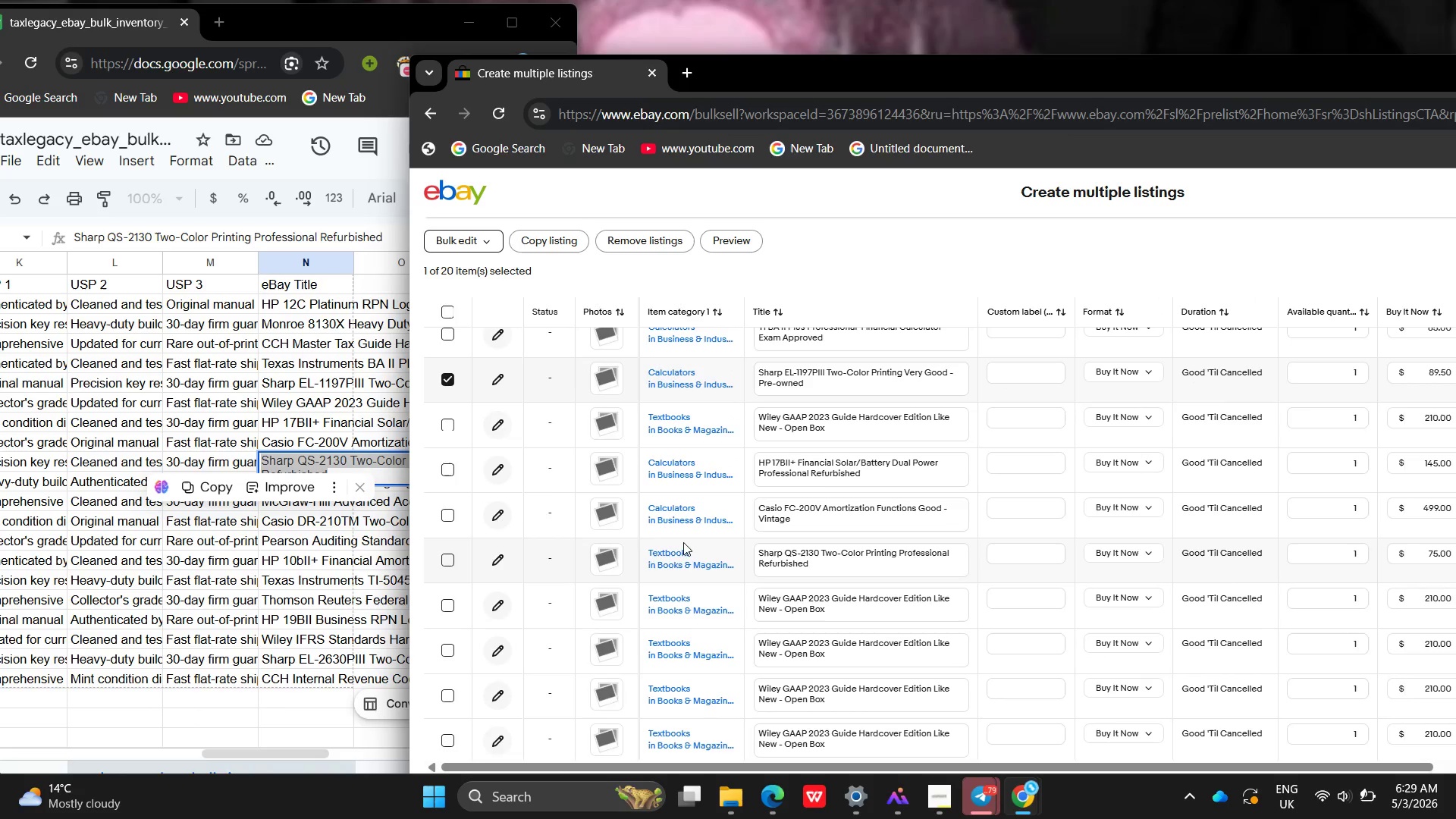 
wait(5.09)
 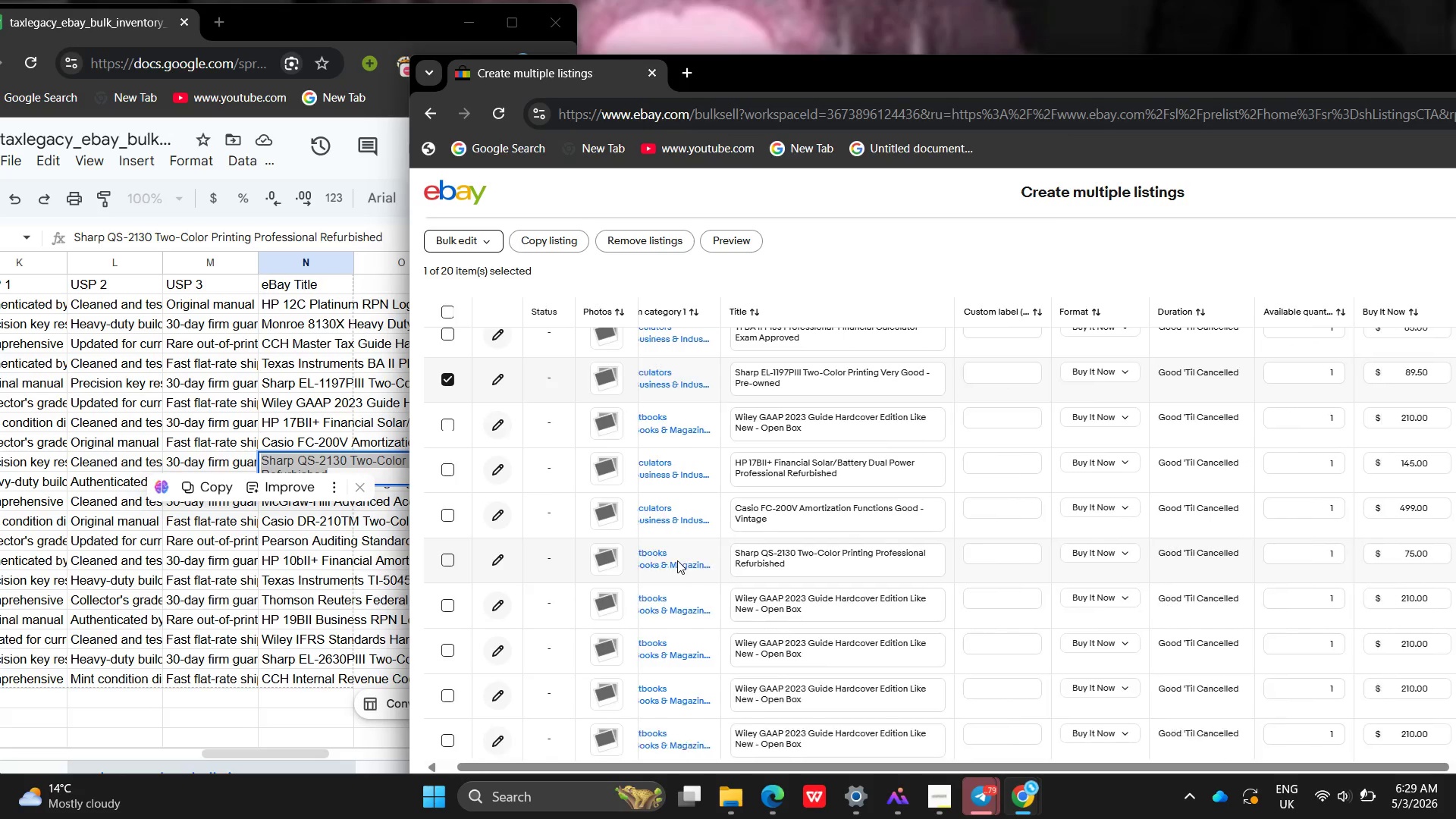 
double_click([796, 596])
 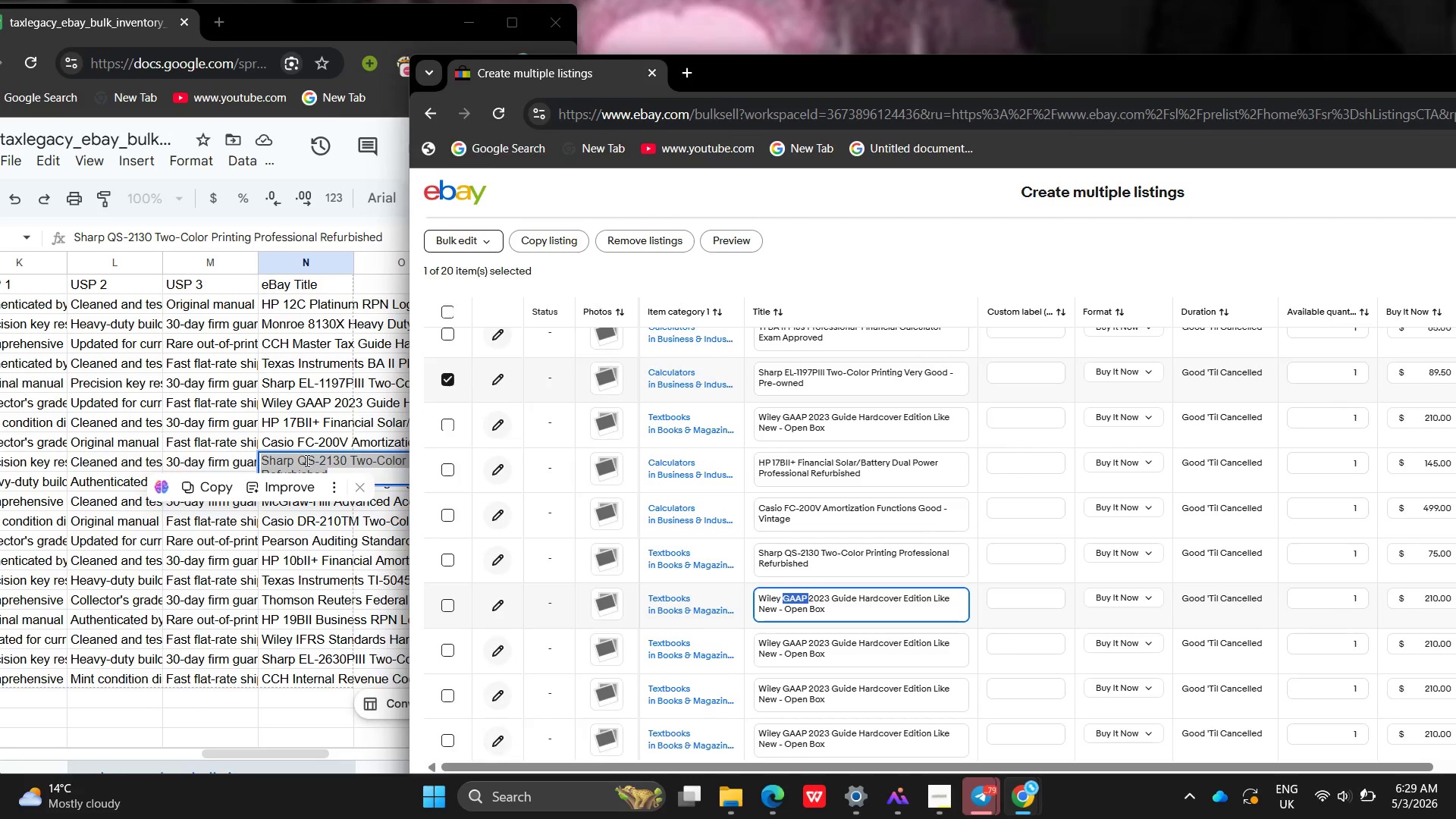 
left_click([306, 460])
 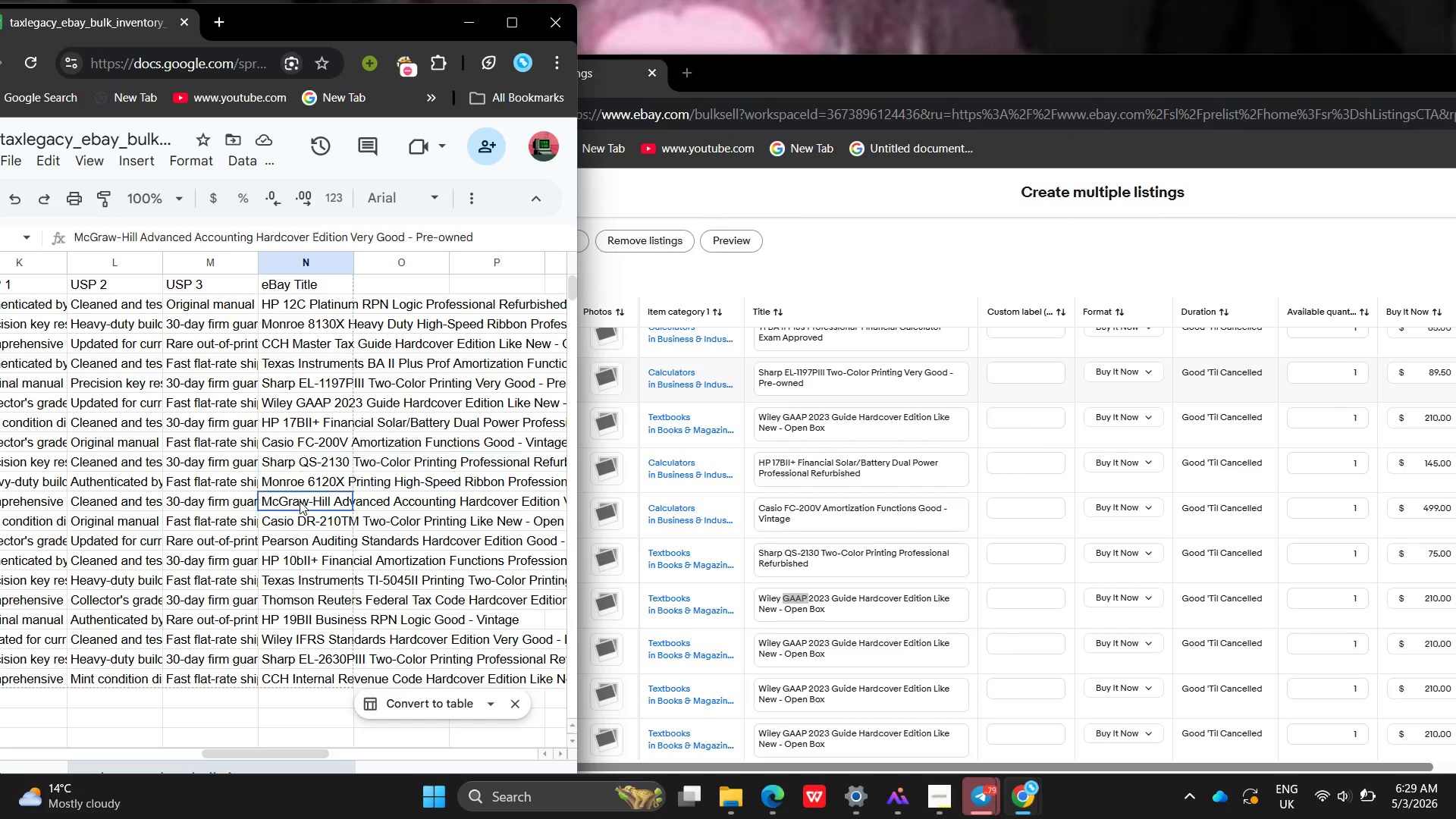 
double_click([300, 501])
 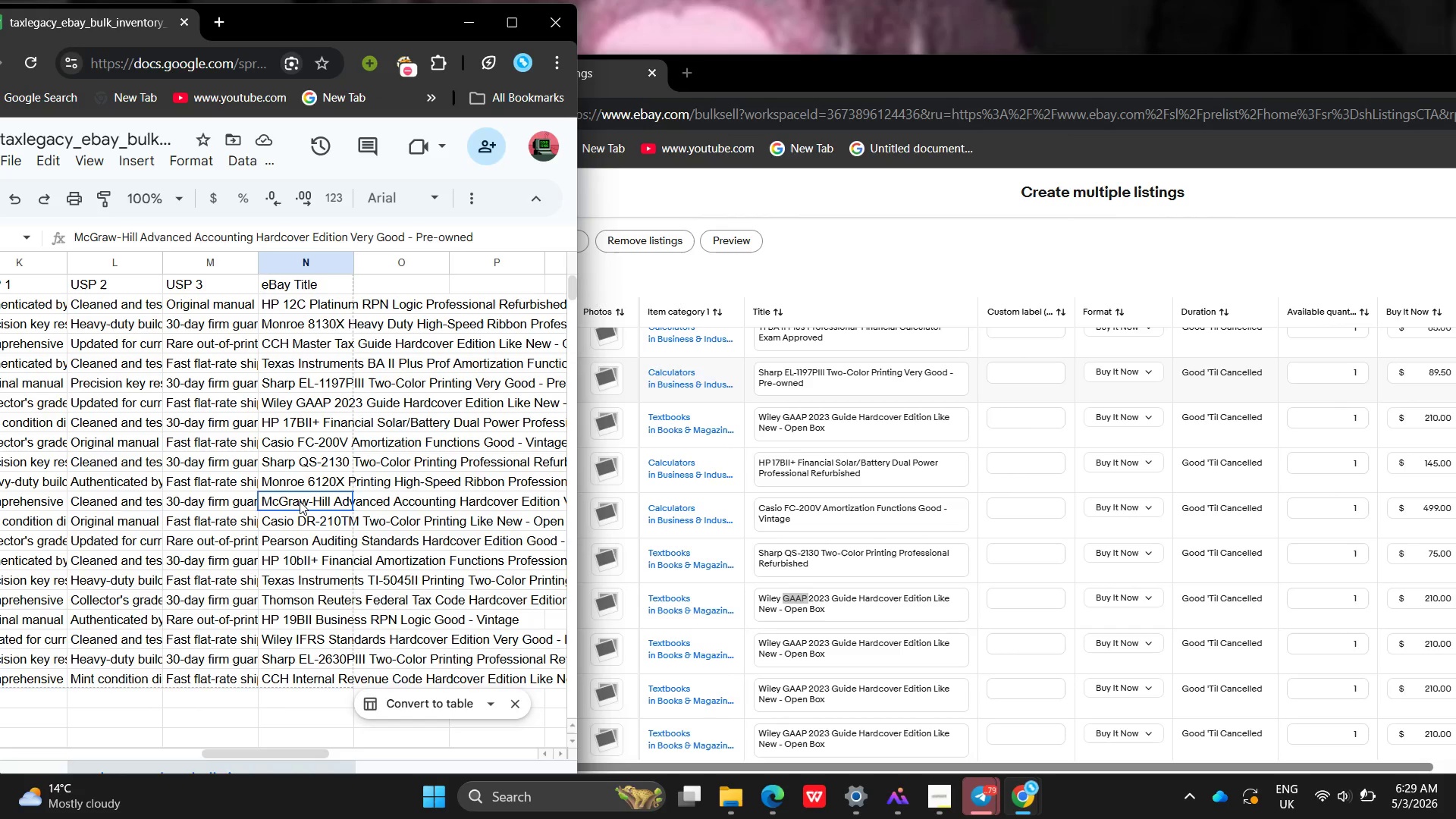 
triple_click([300, 501])
 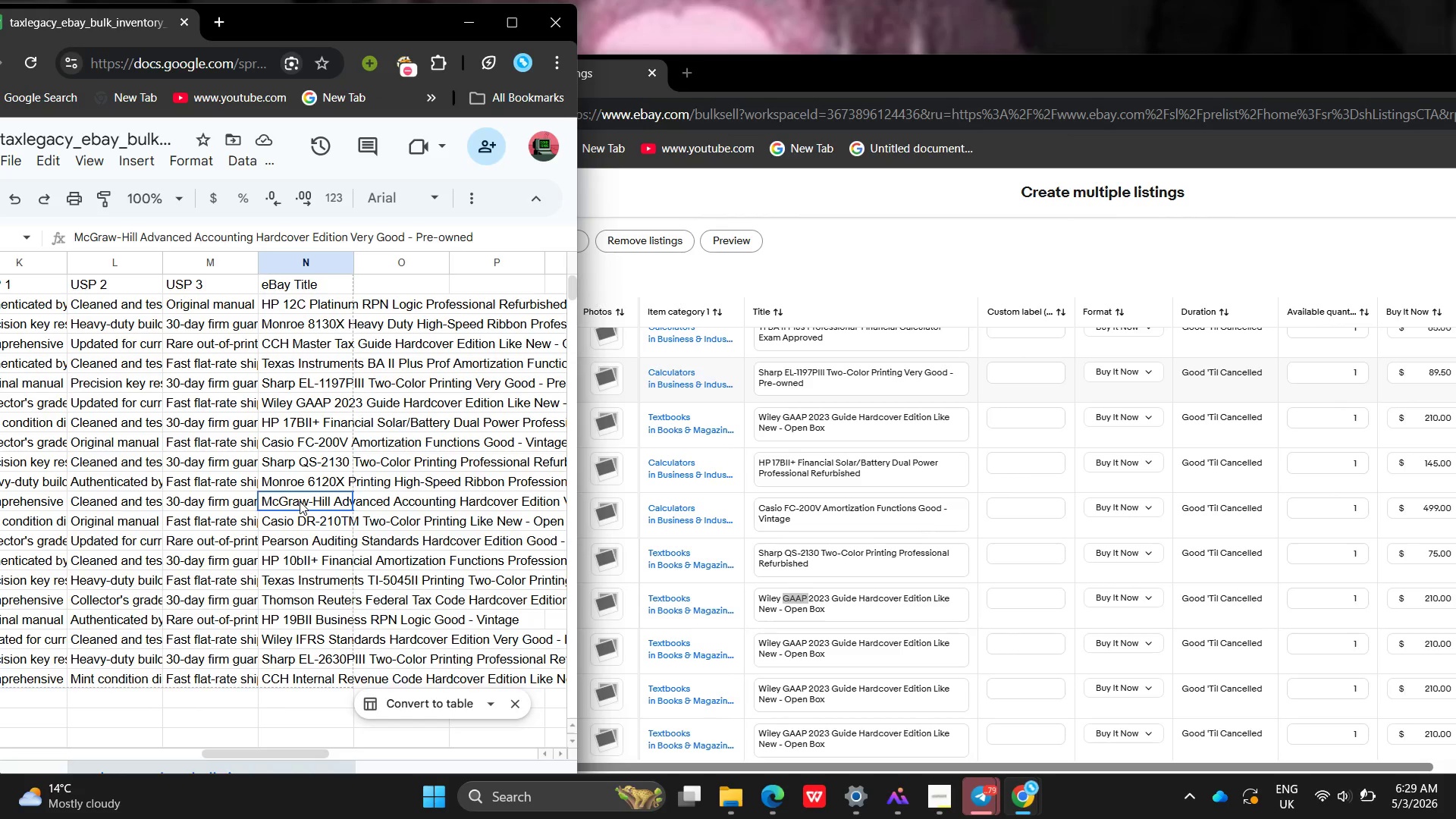 
triple_click([300, 501])
 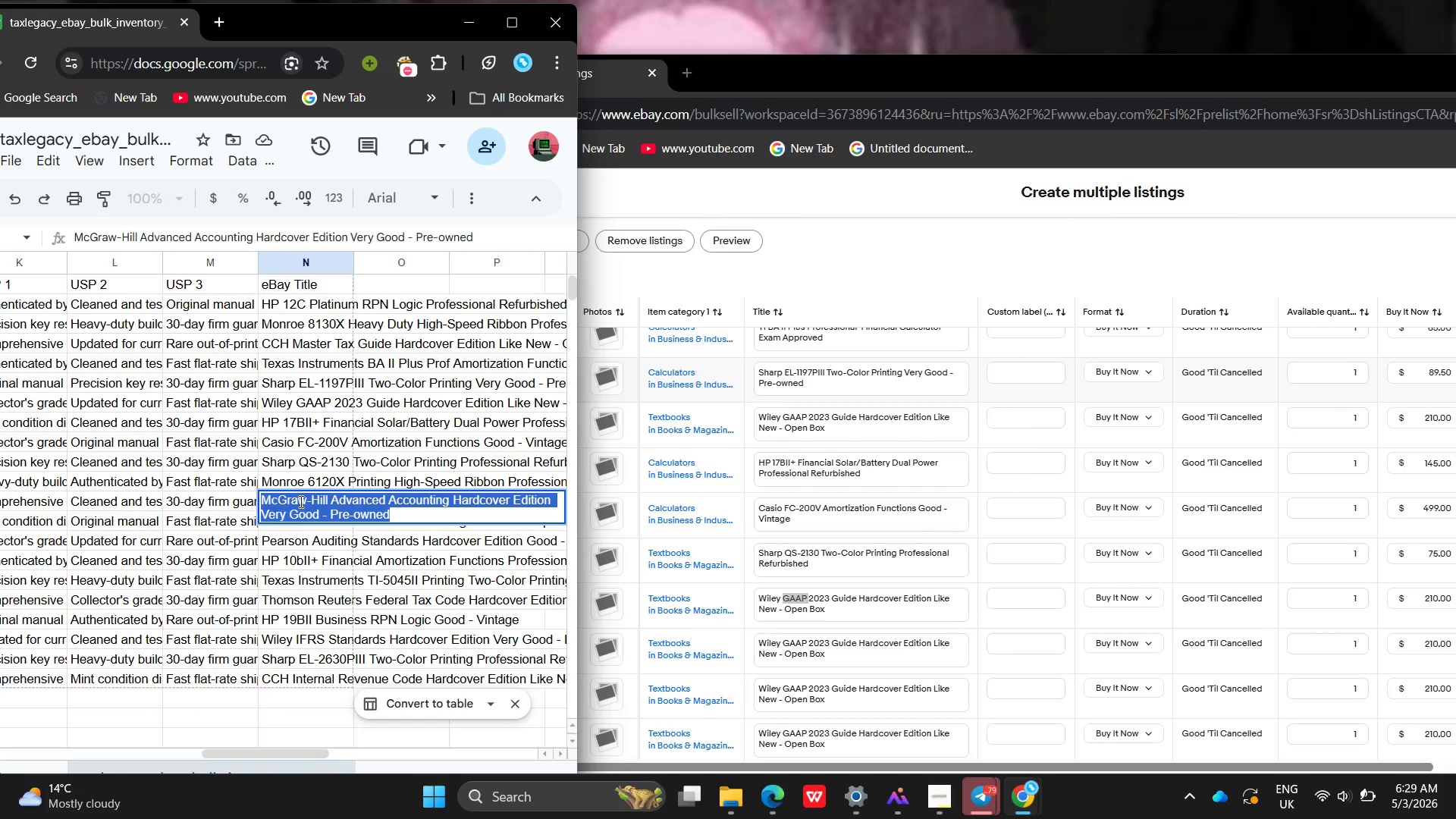 
key(Control+X)
 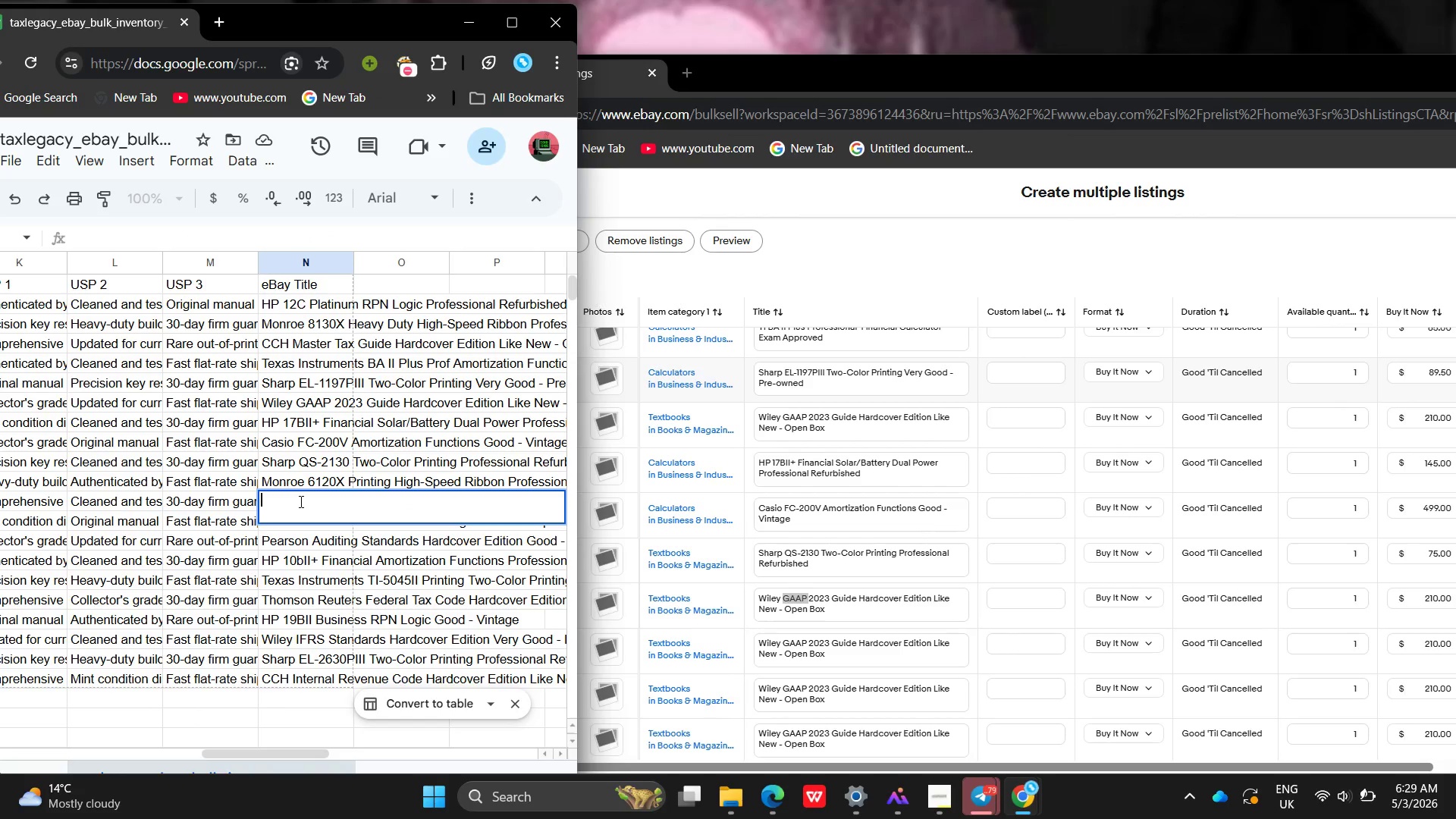 
key(Control+ControlLeft)
 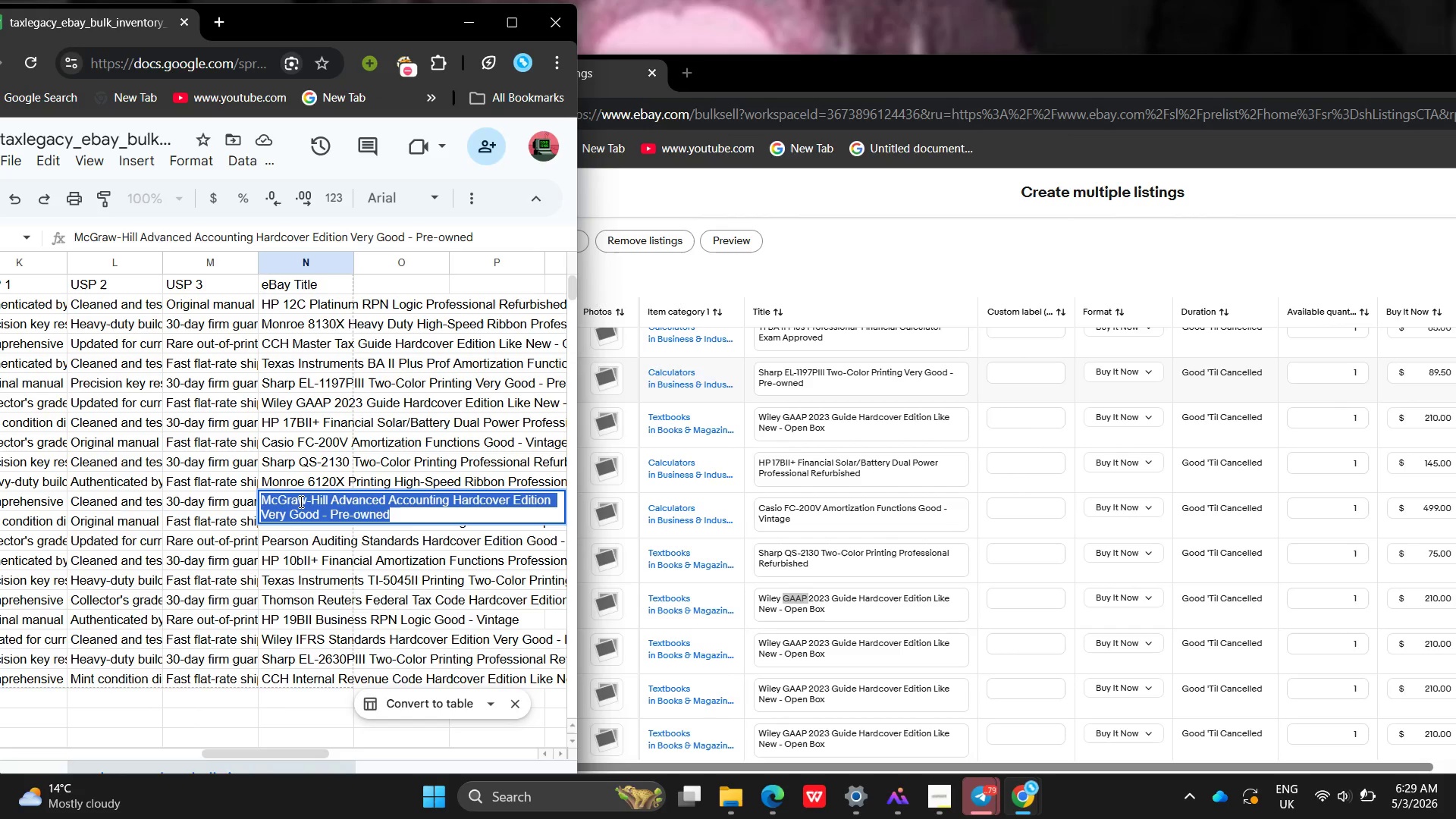 
key(Control+Z)
 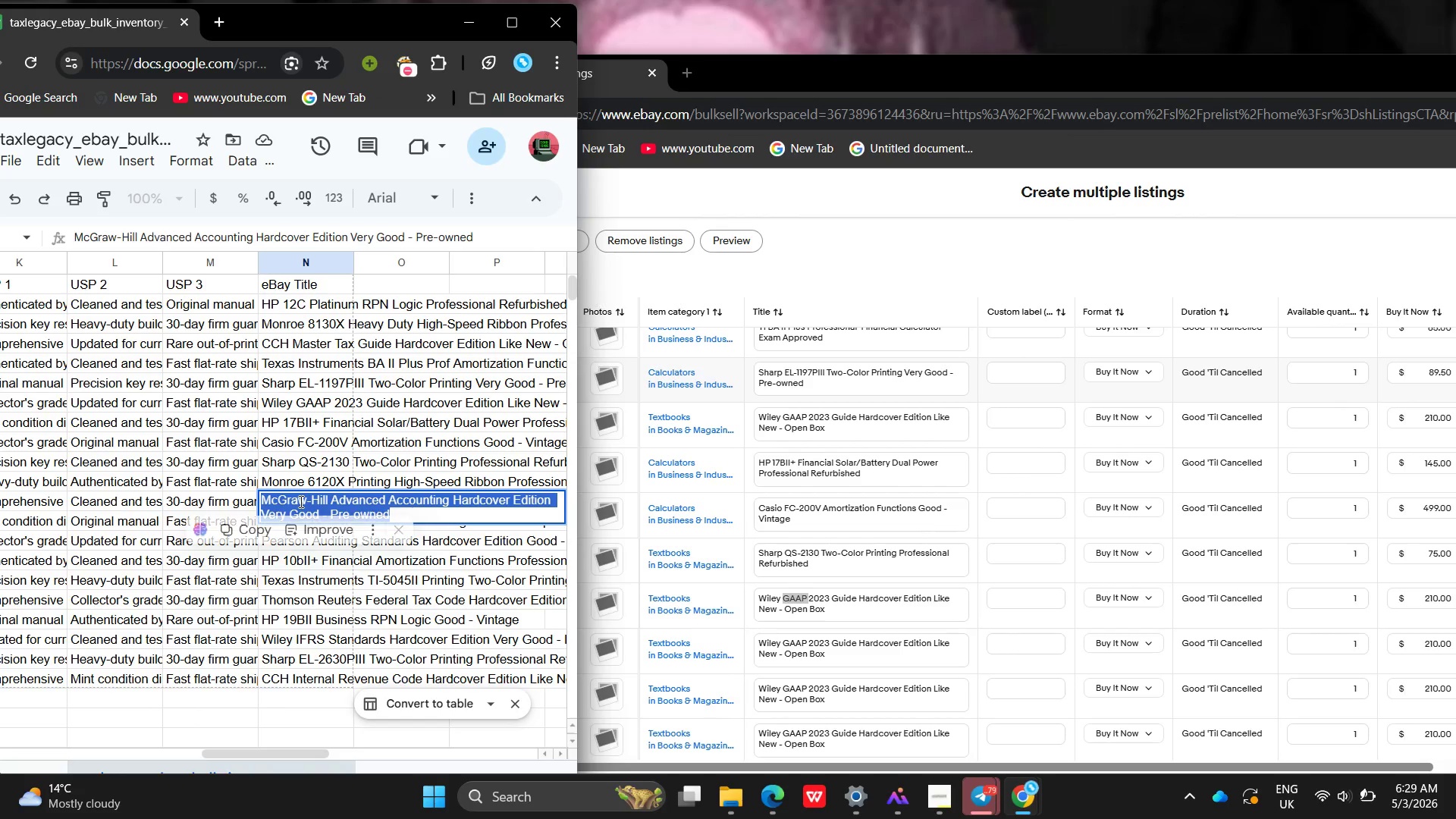 
key(Control+C)
 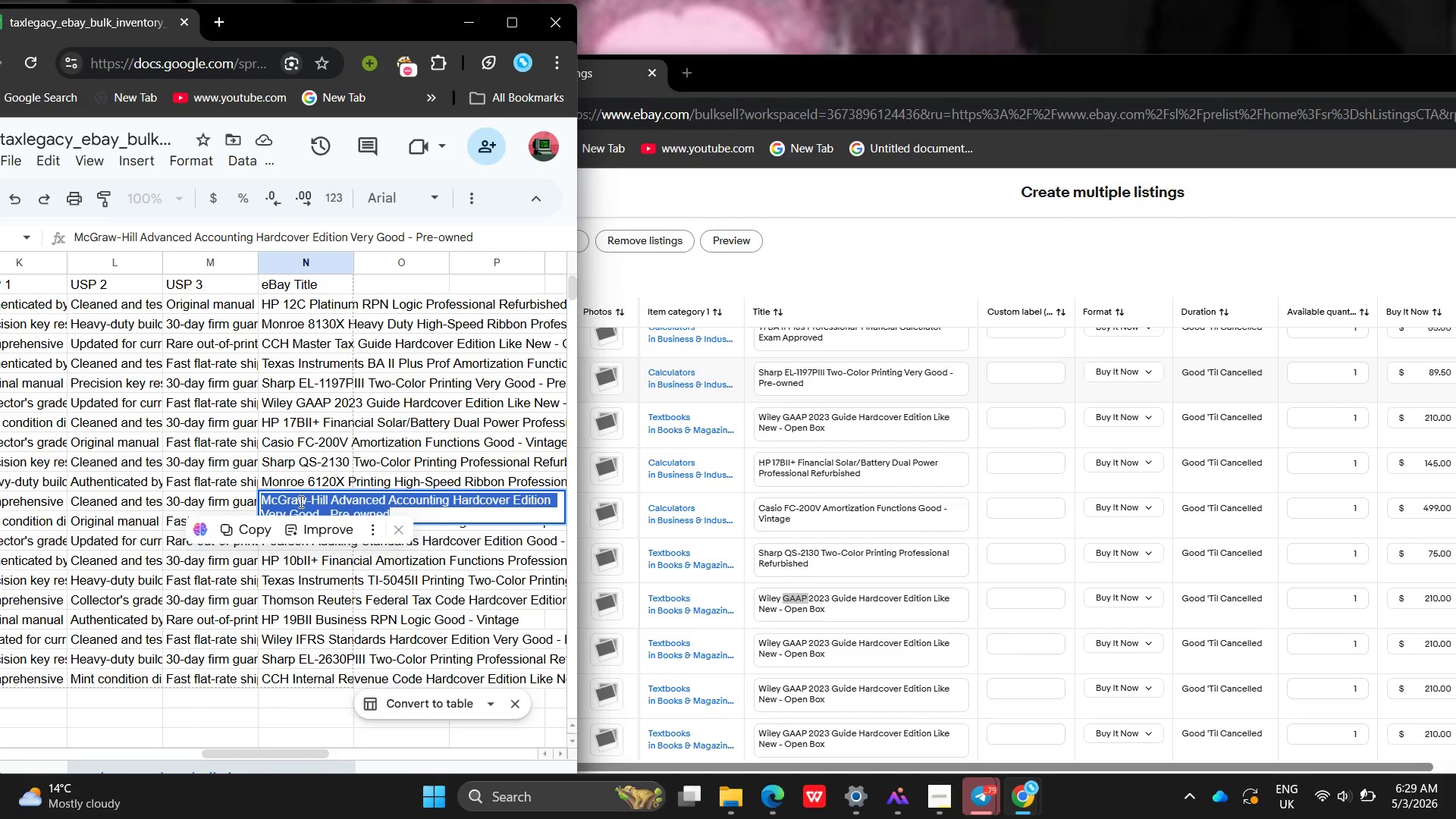 
left_click([300, 501])
 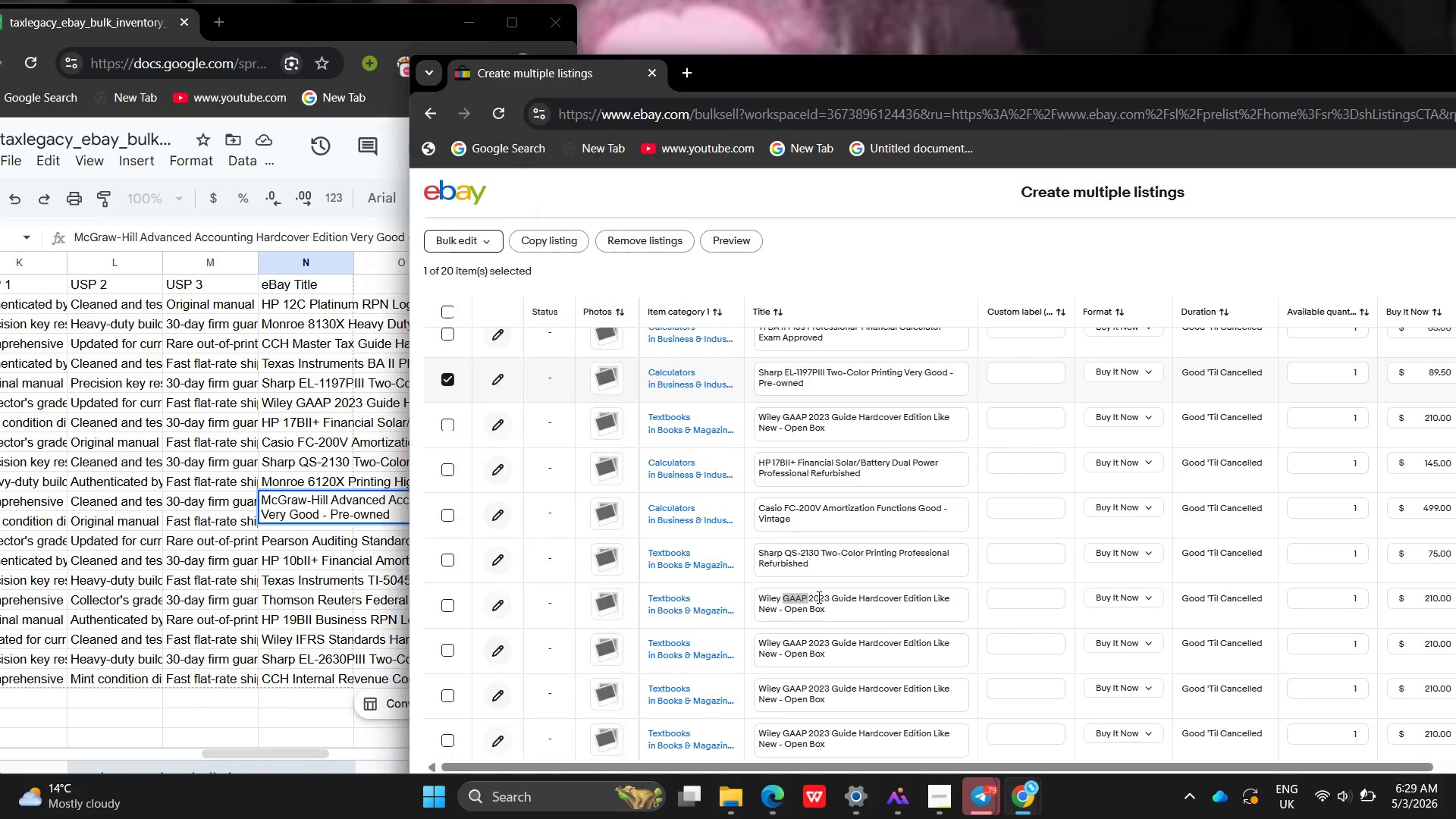 
double_click([817, 597])
 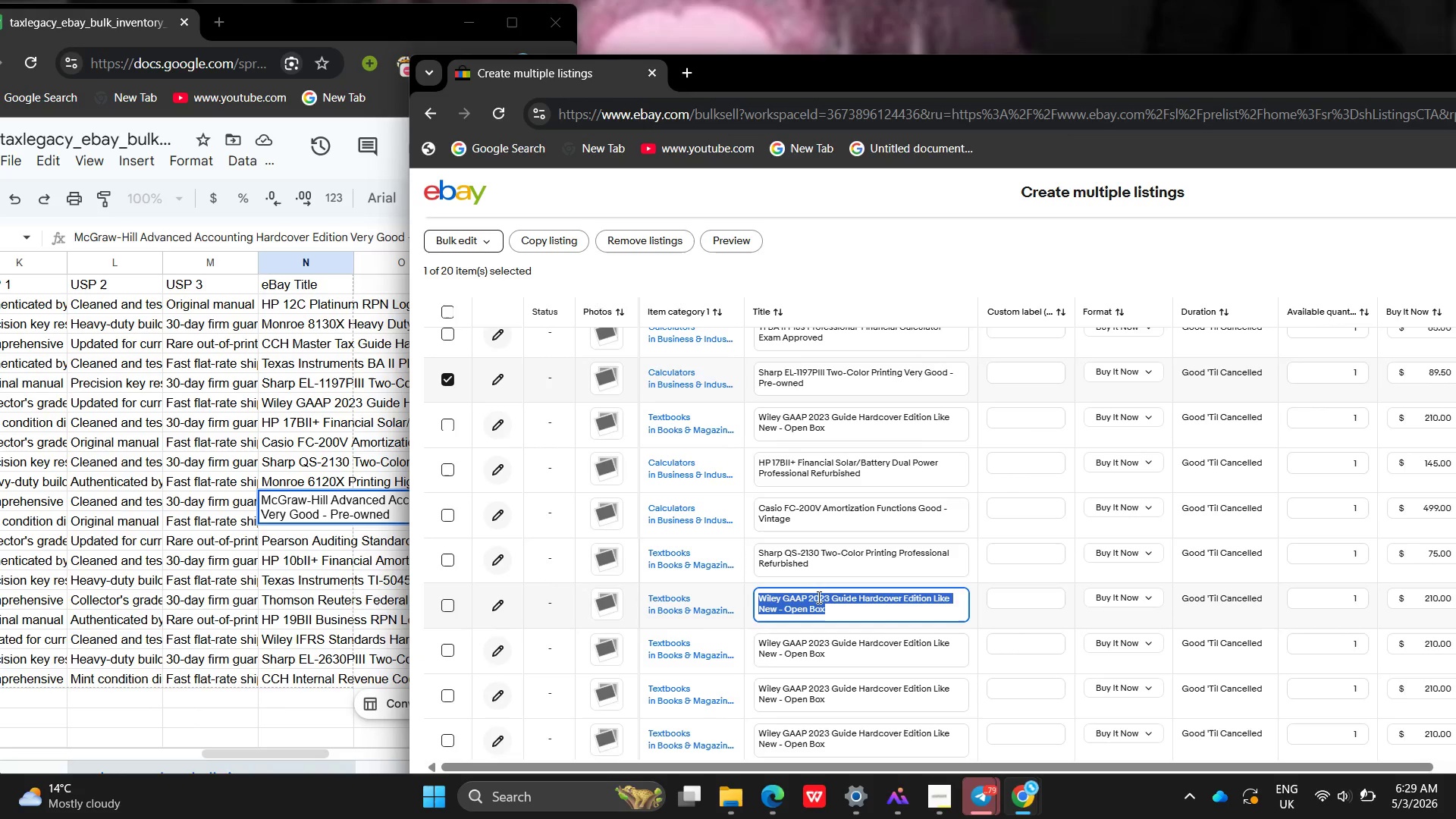 
triple_click([817, 597])
 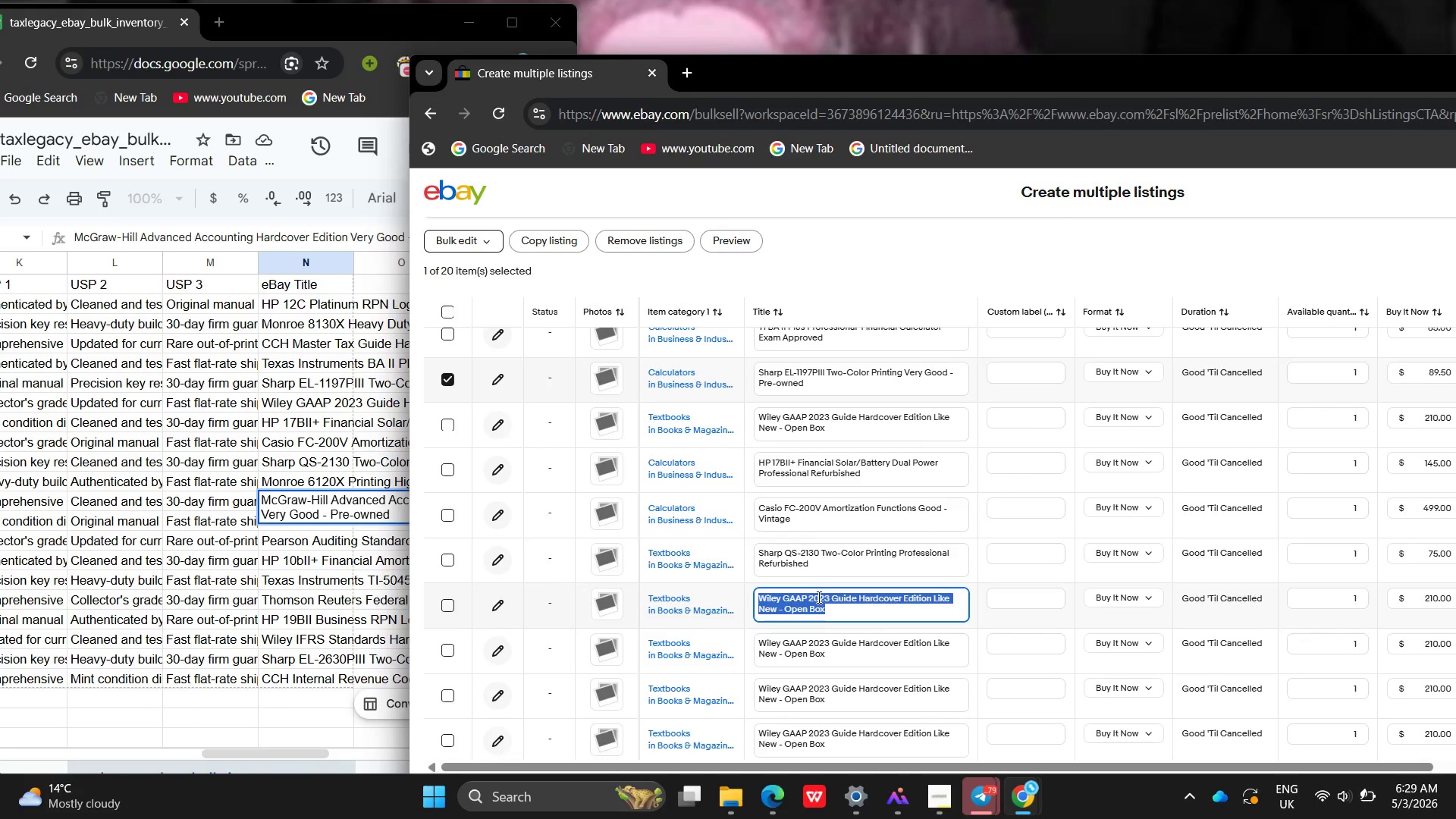 
key(Backspace)
 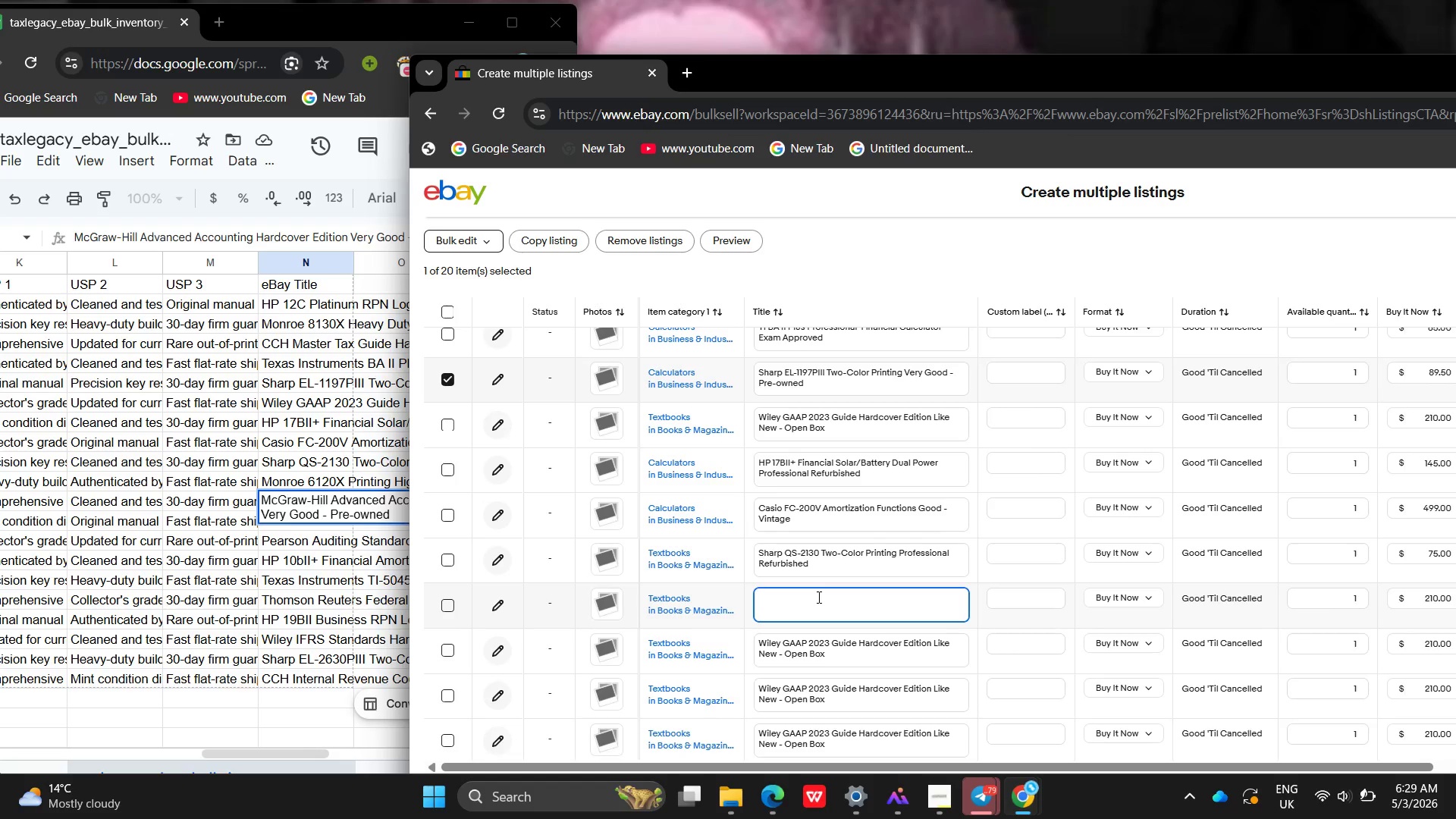 
key(Control+V)
 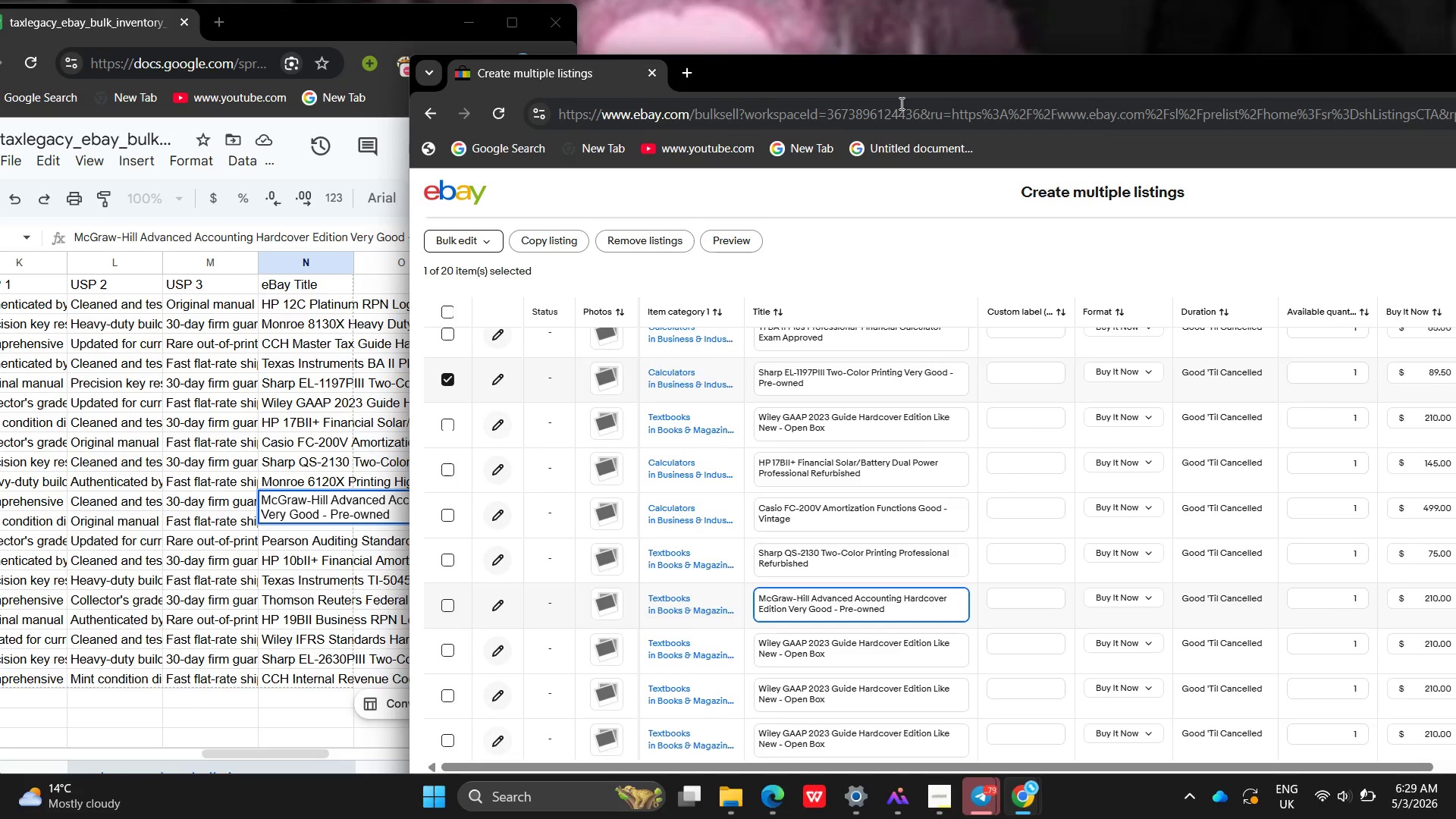 
left_click_drag(start_coordinate=[870, 90], to_coordinate=[1087, 61])
 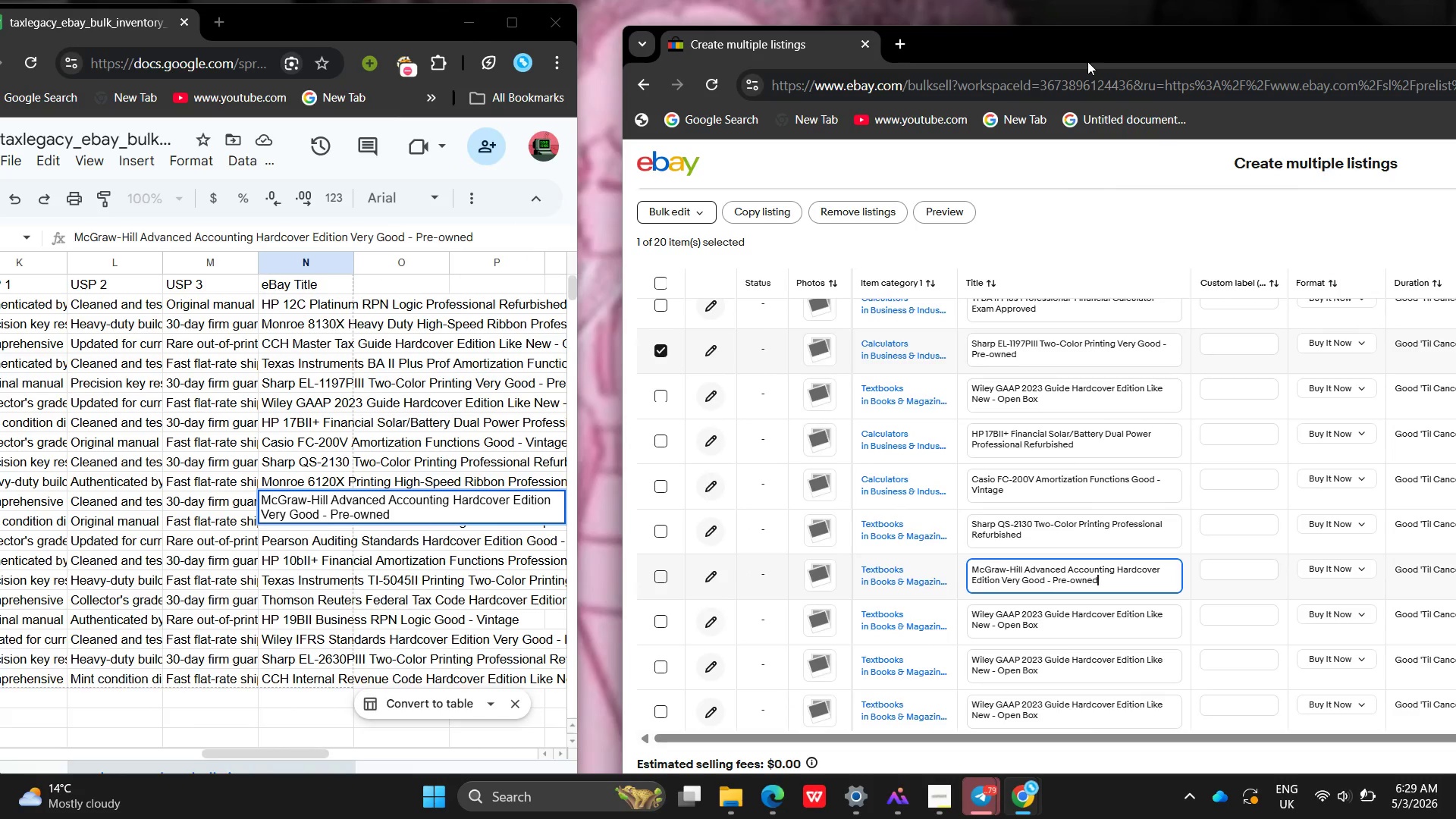 
wait(6.42)
 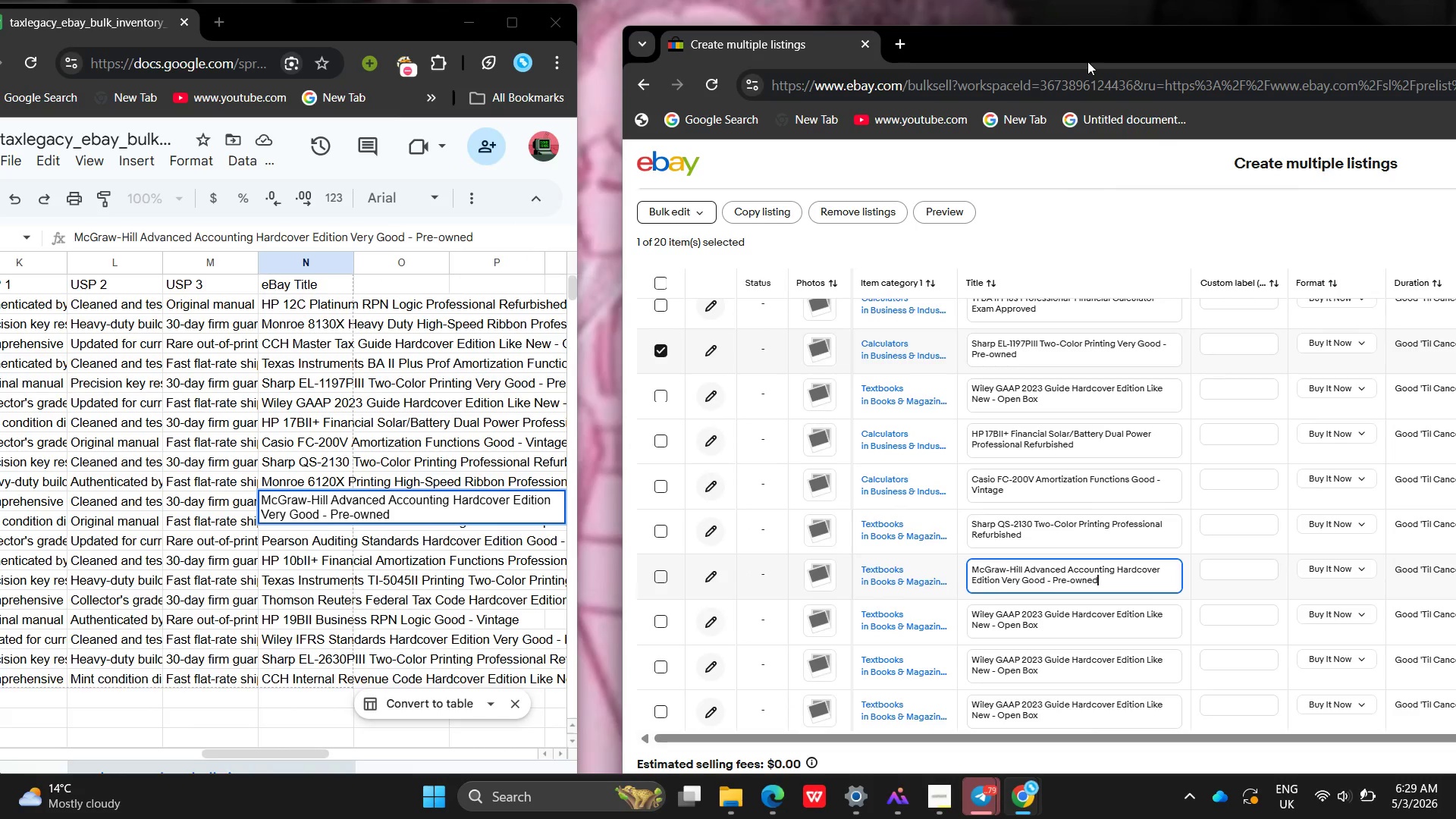 
mouse_move([1125, 548])
 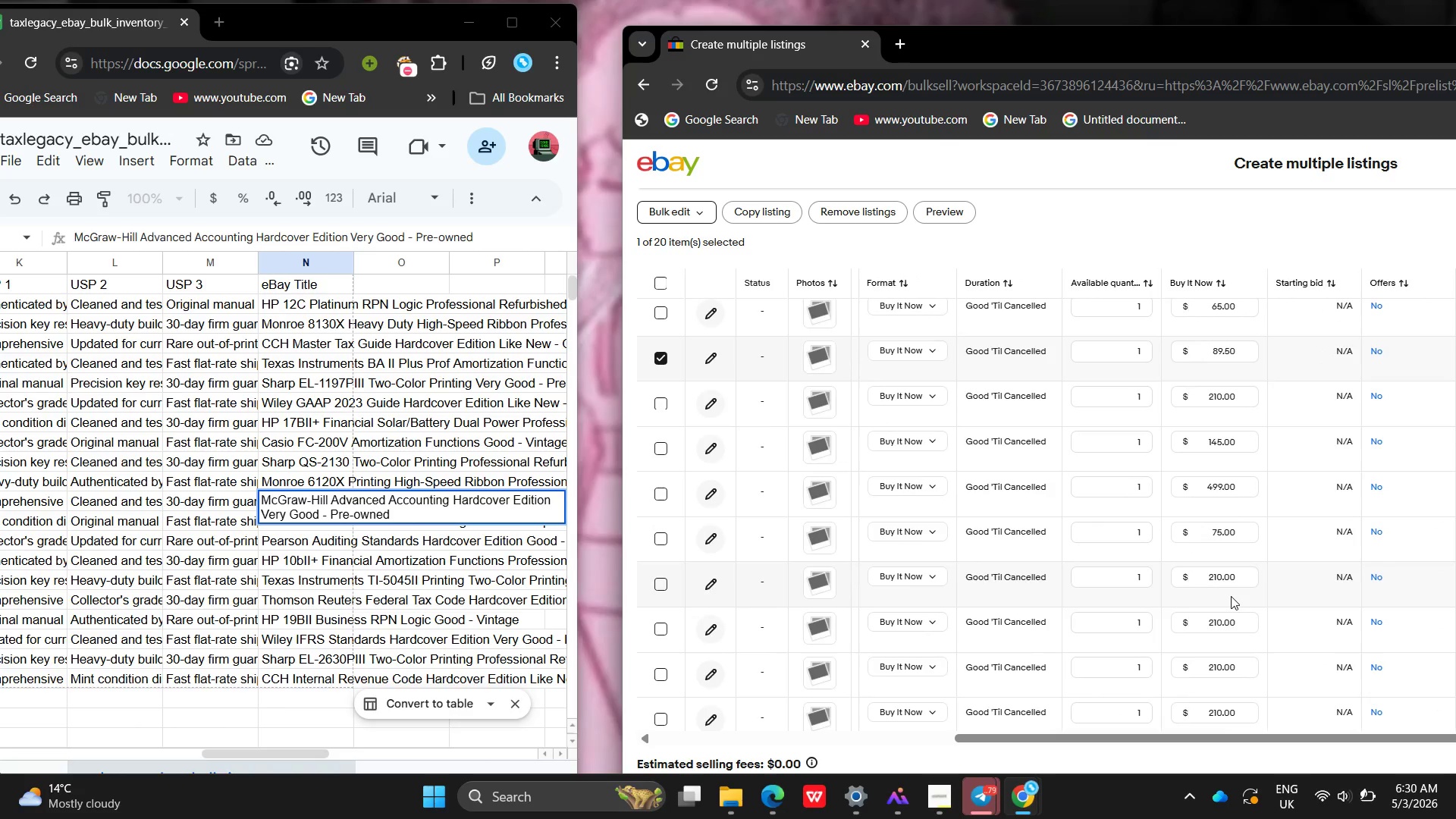 
mouse_move([1217, 585])
 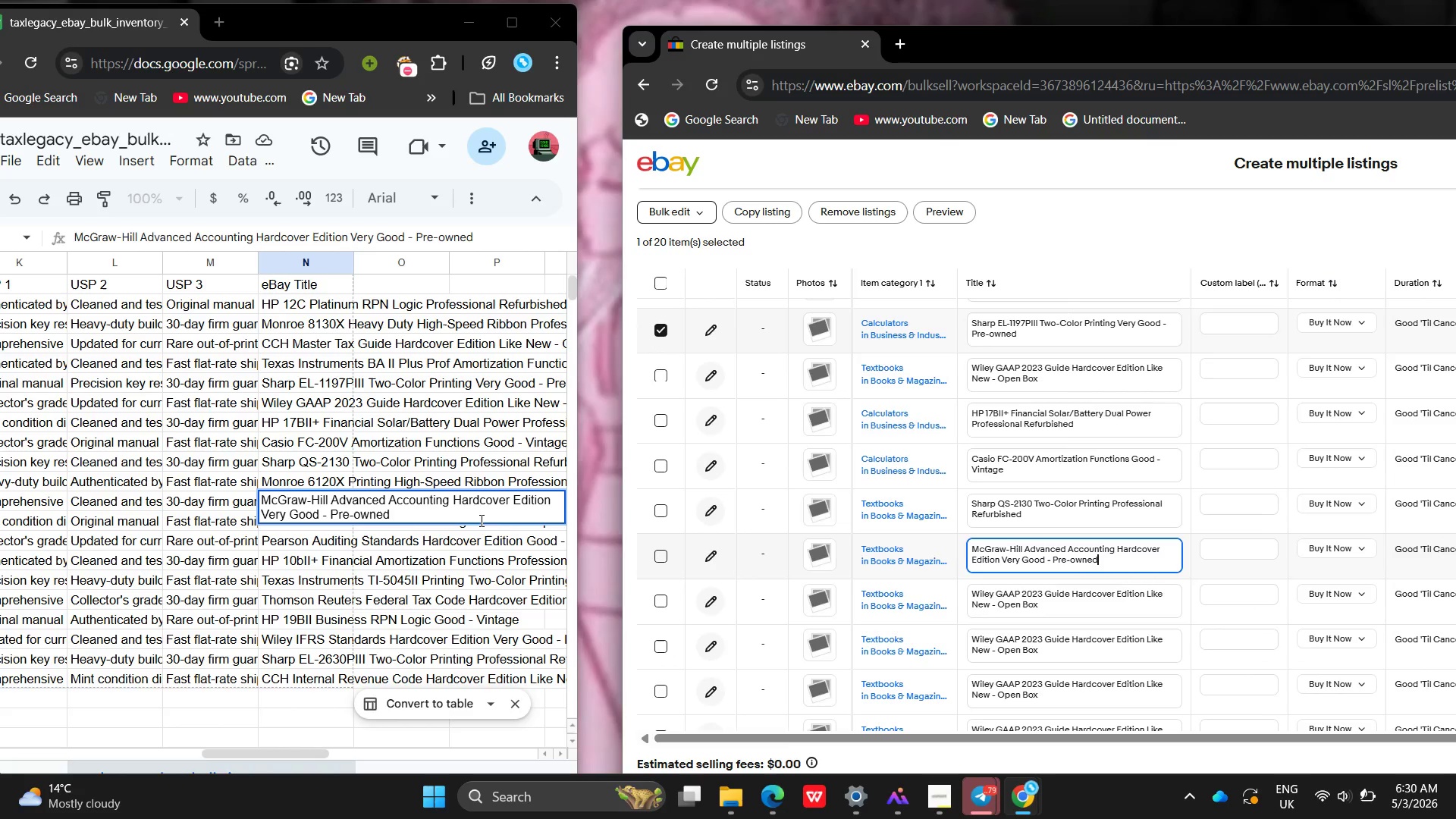 
wait(5.92)
 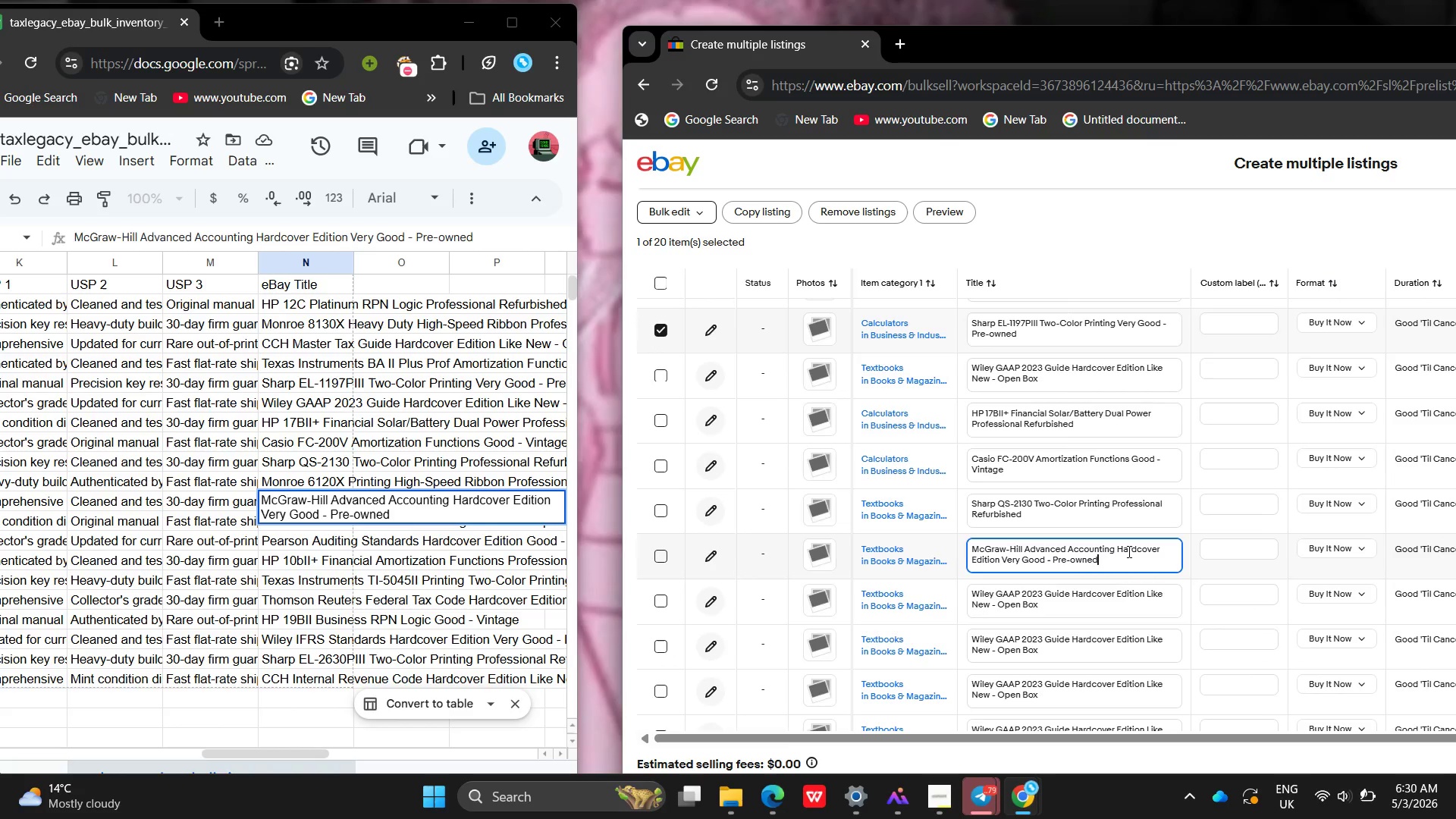 
left_click([987, 570])
 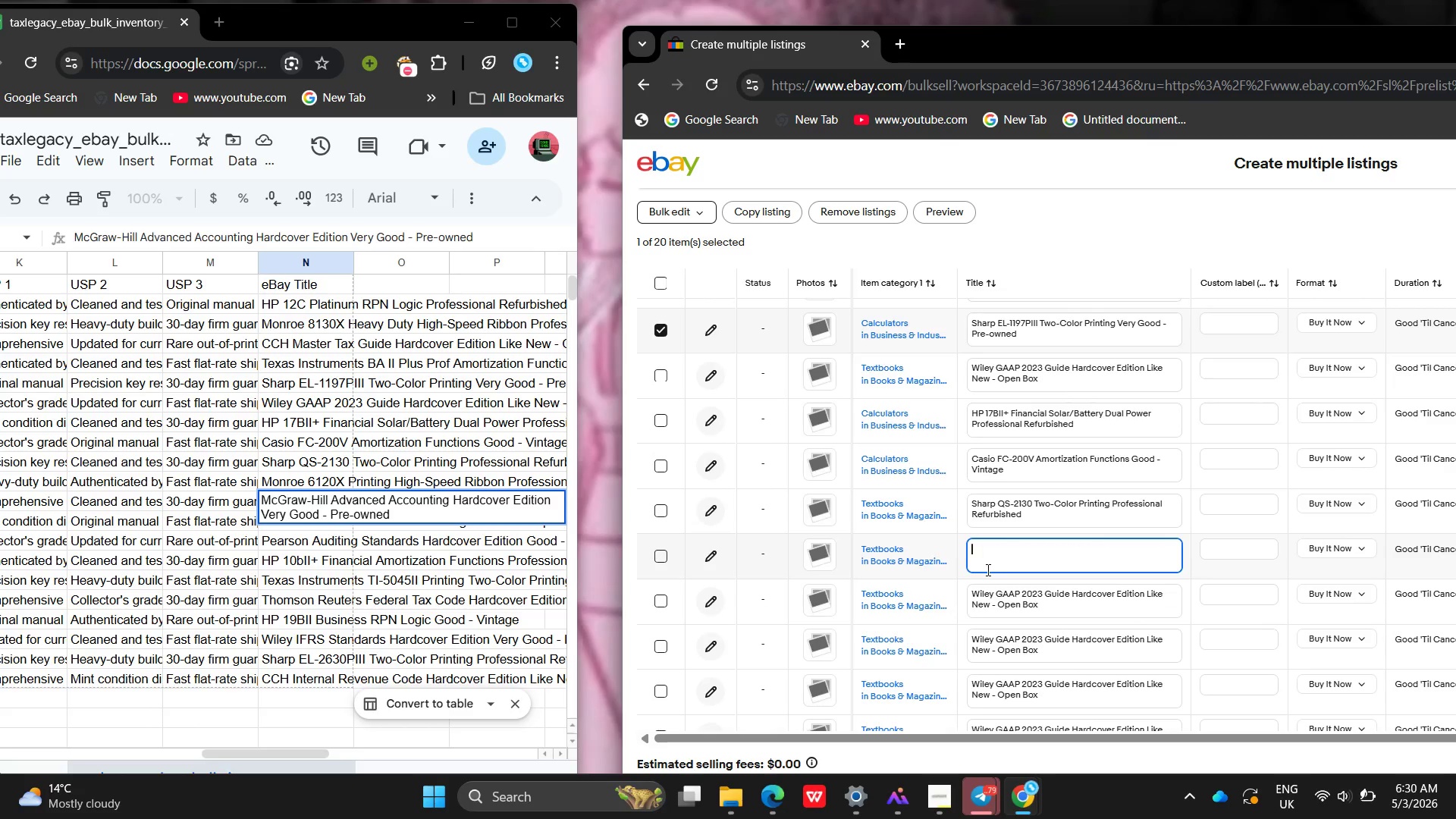 
key(Control+ControlLeft)
 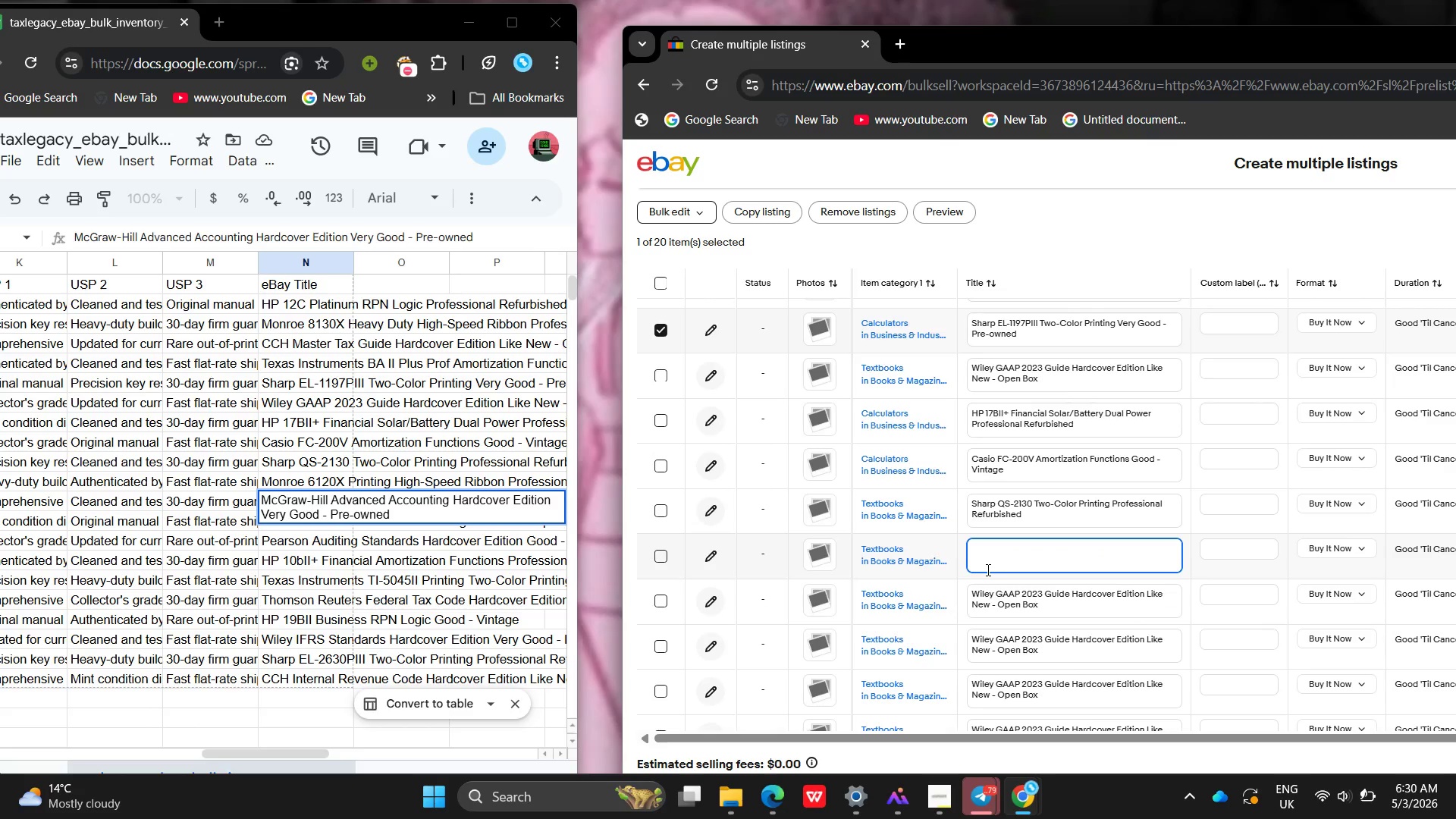 
key(Control+Z)
 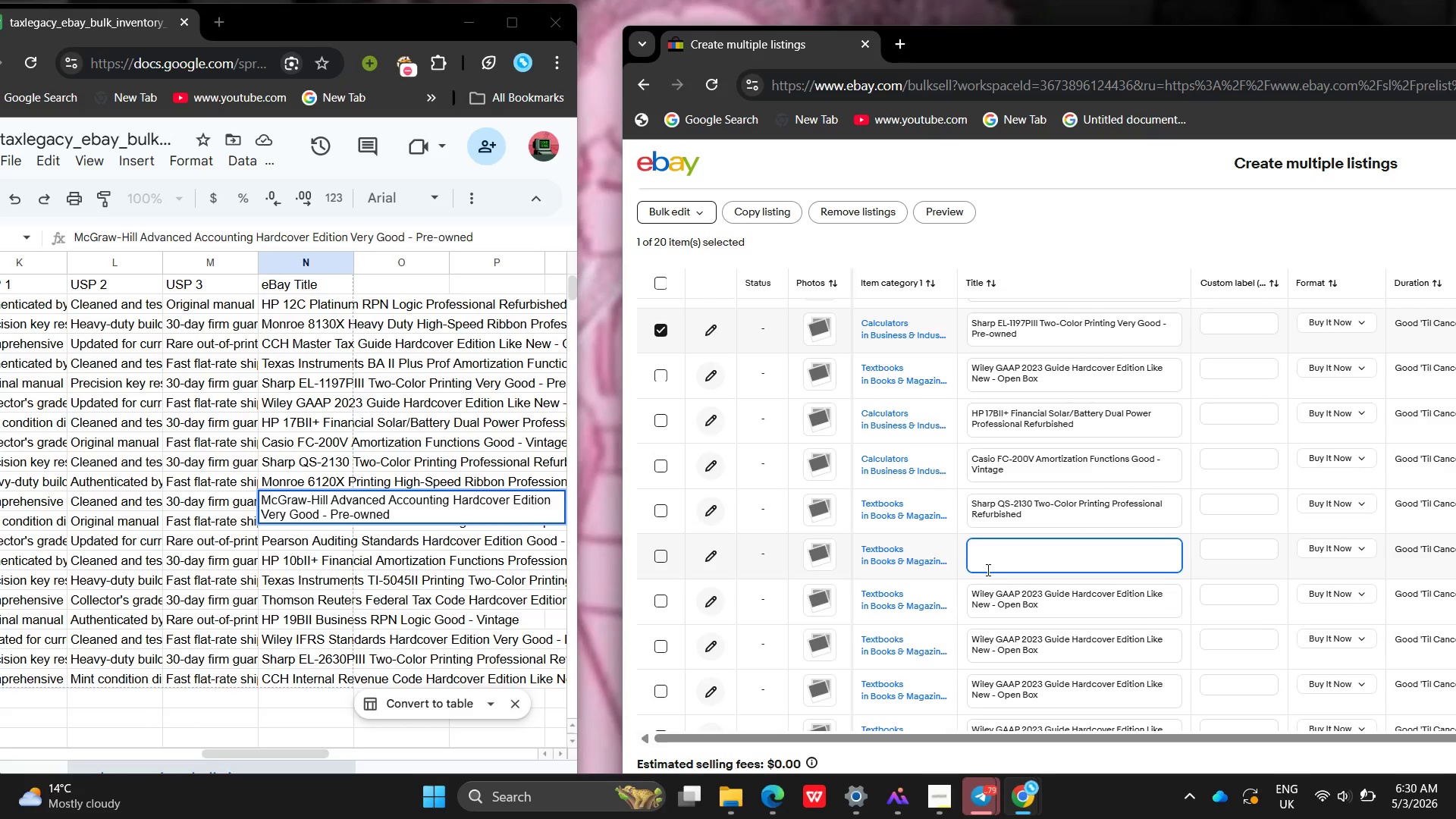 
key(Control+ControlLeft)
 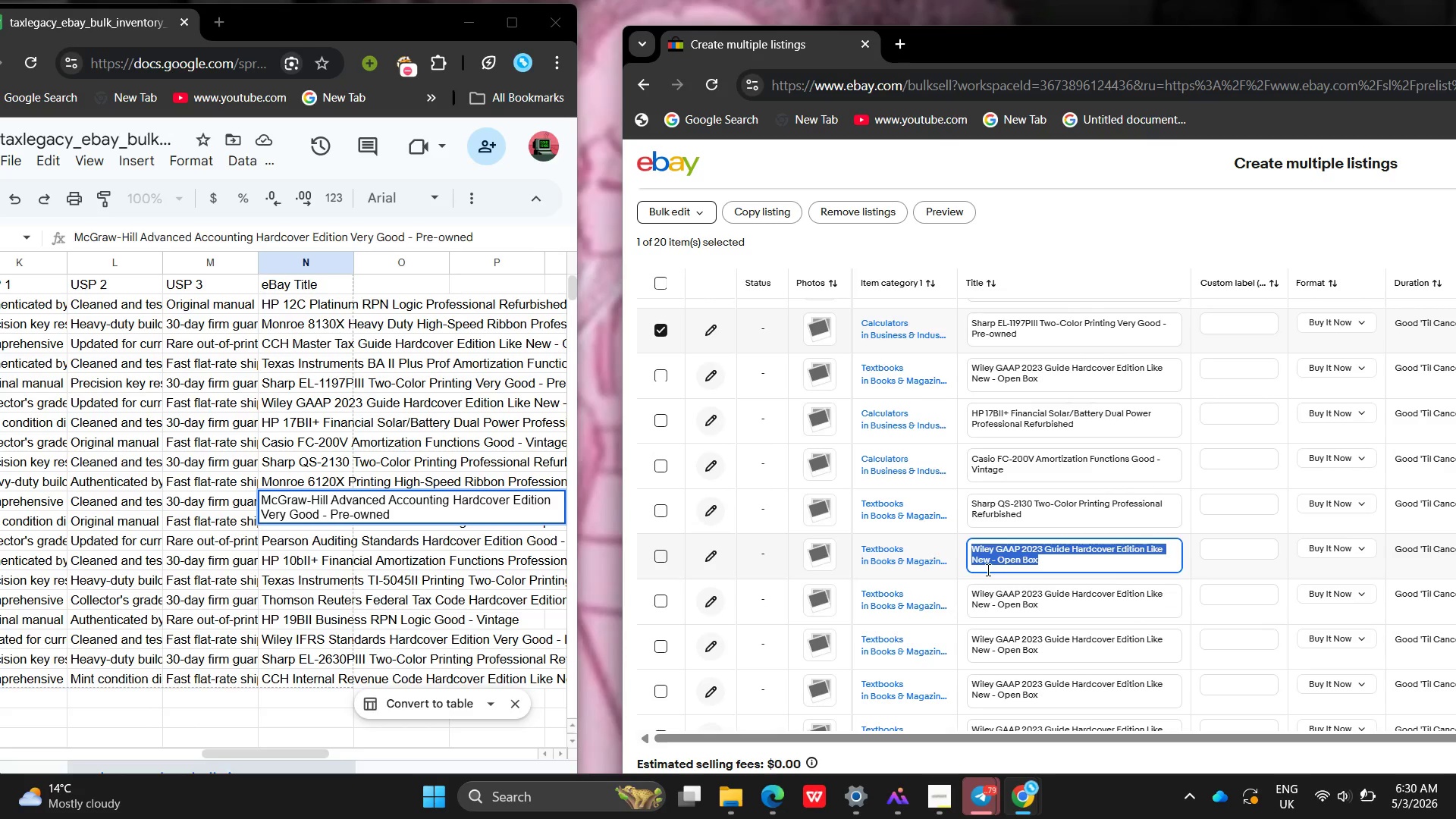 
key(Control+Z)
 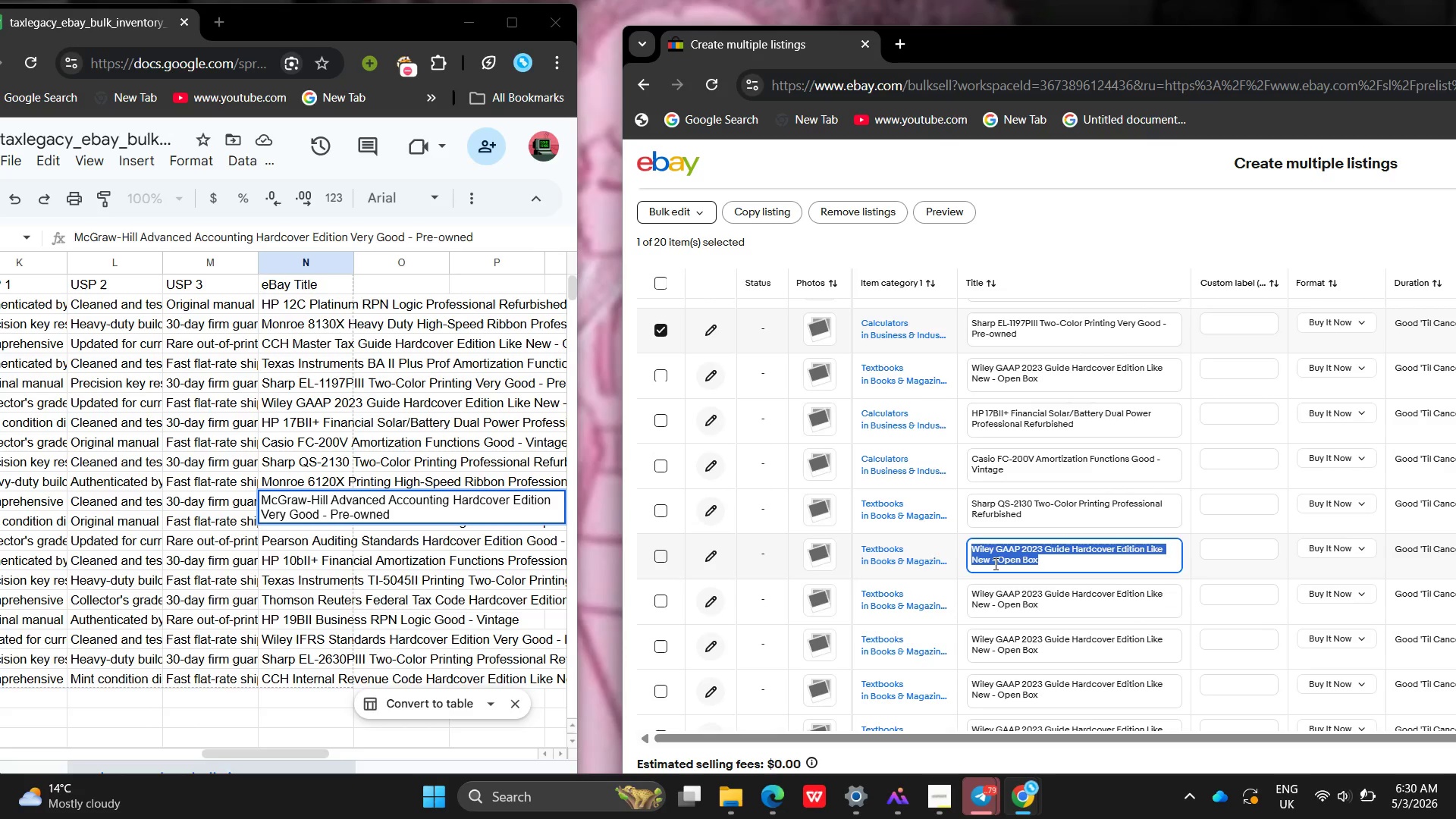 
left_click([994, 563])
 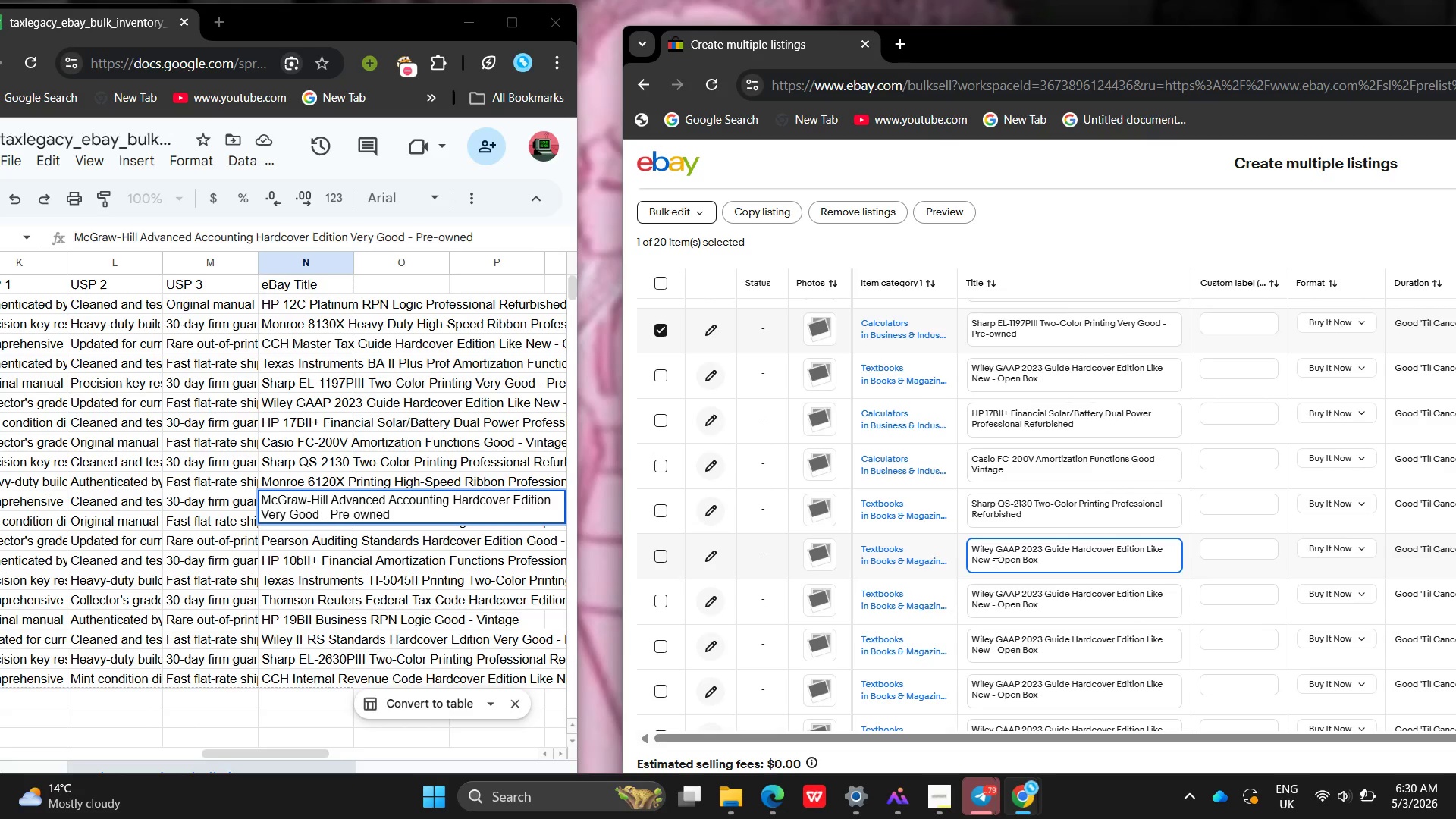 
key(Control+ControlLeft)
 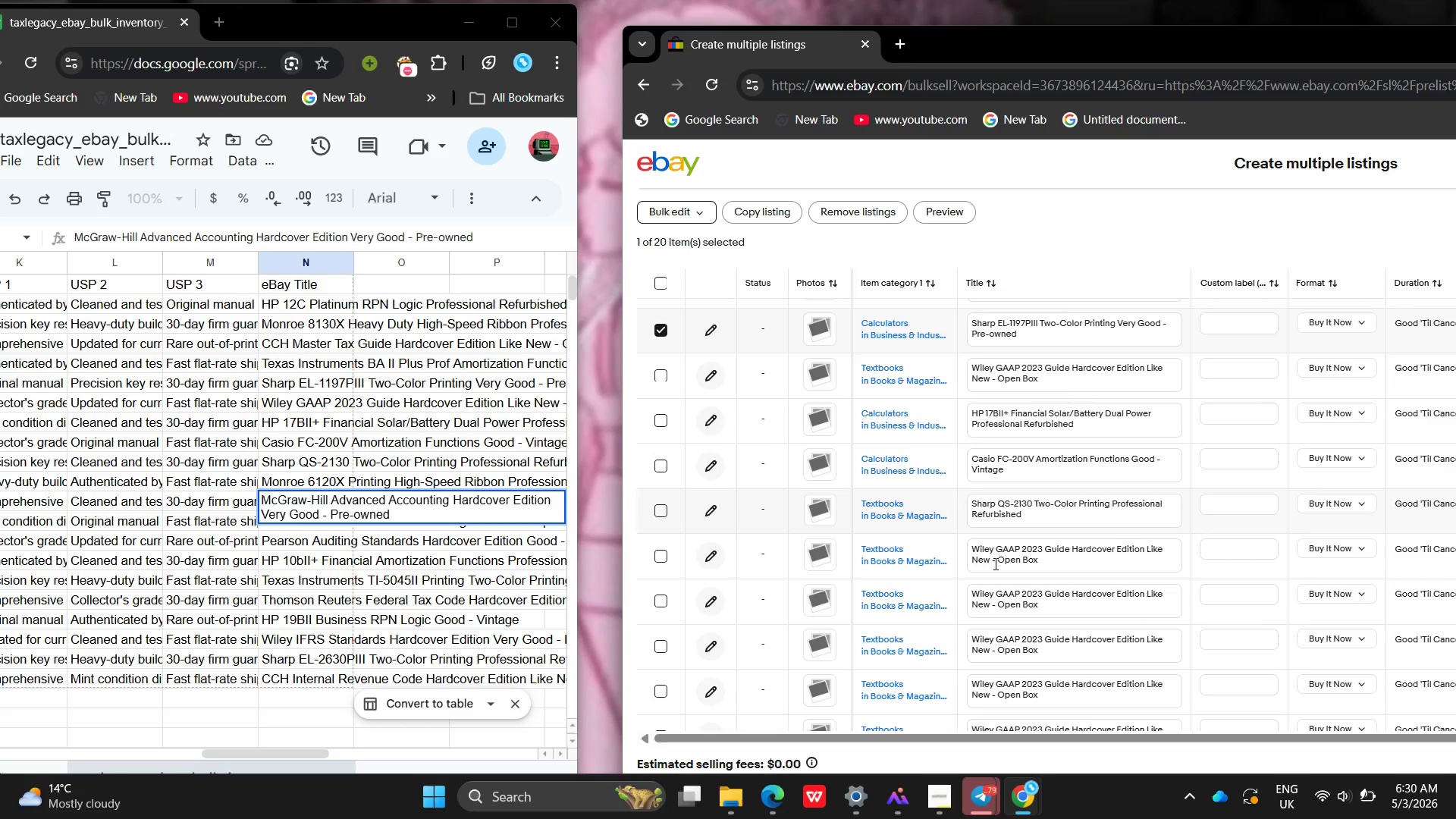 
key(Control+Z)
 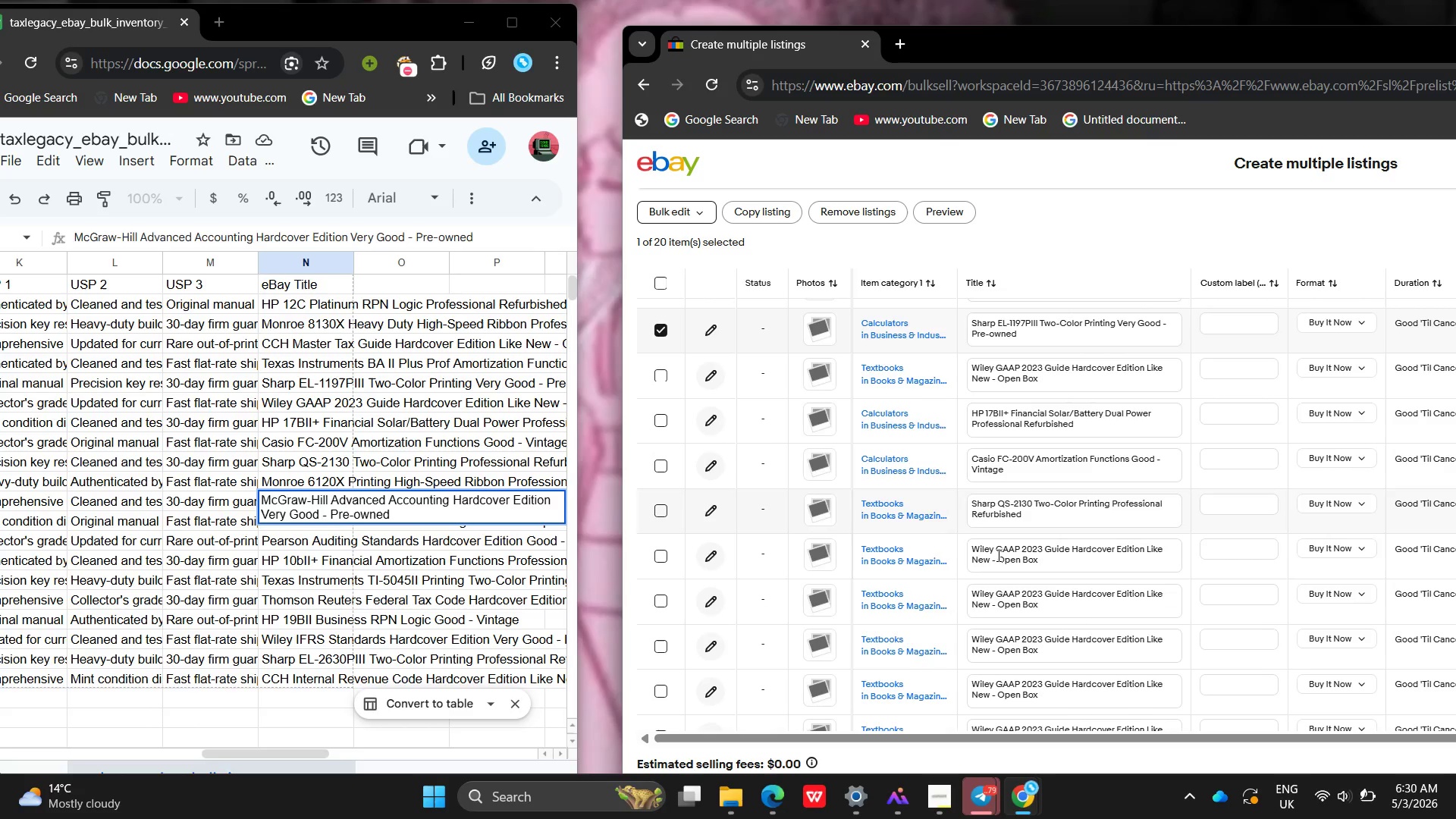 
left_click([997, 555])
 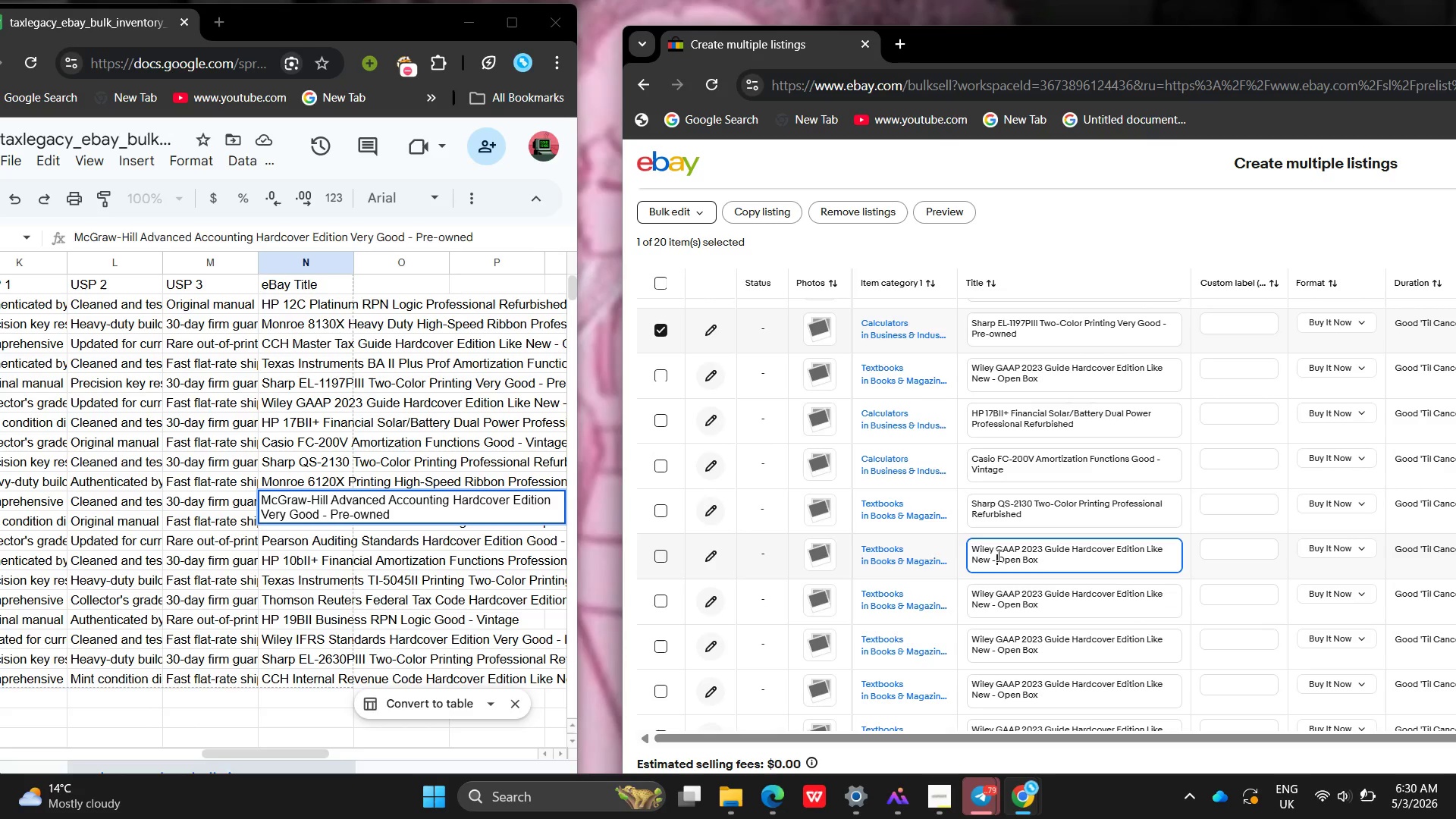 
key(Control+ControlLeft)
 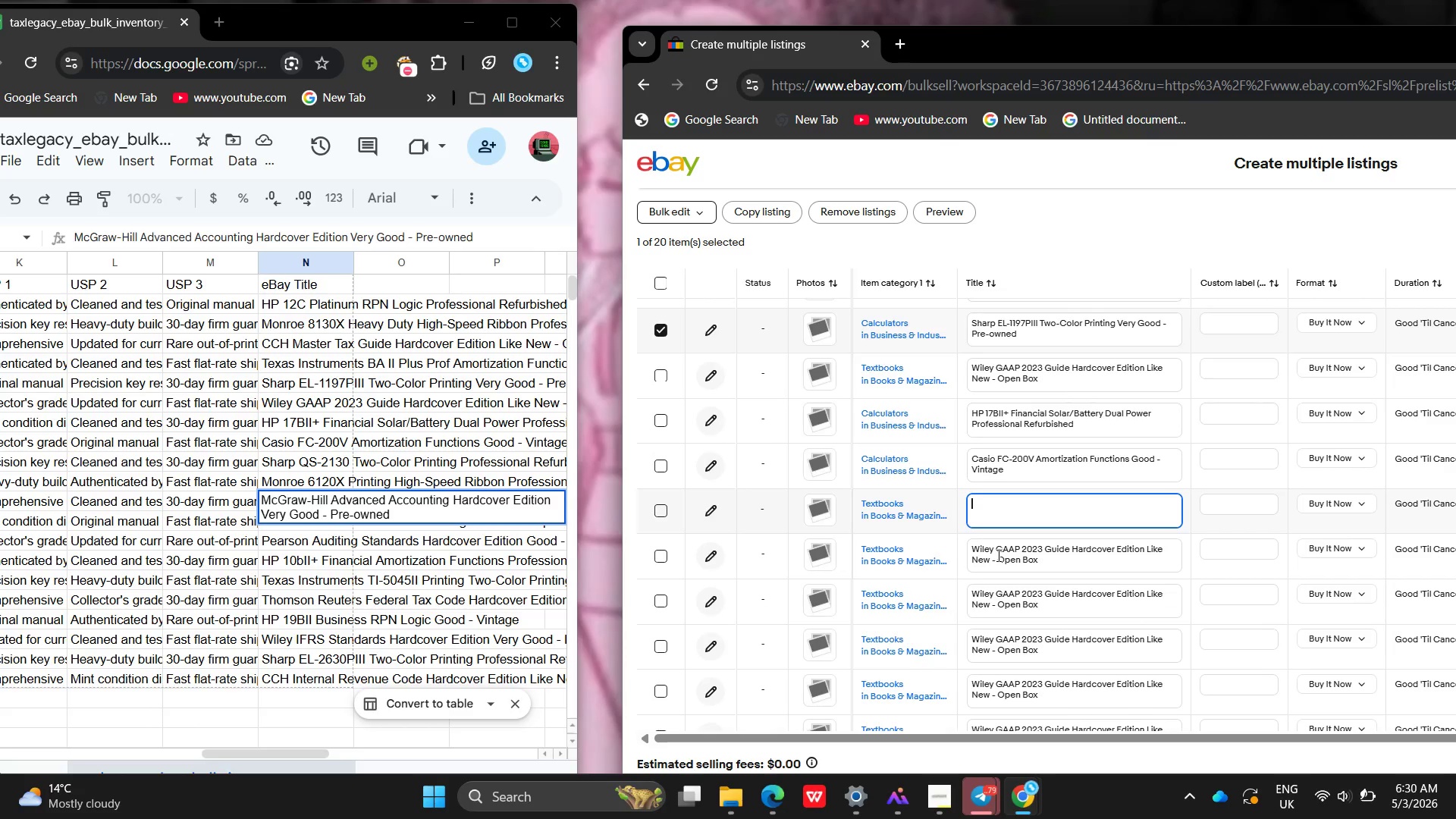 
key(Control+Z)
 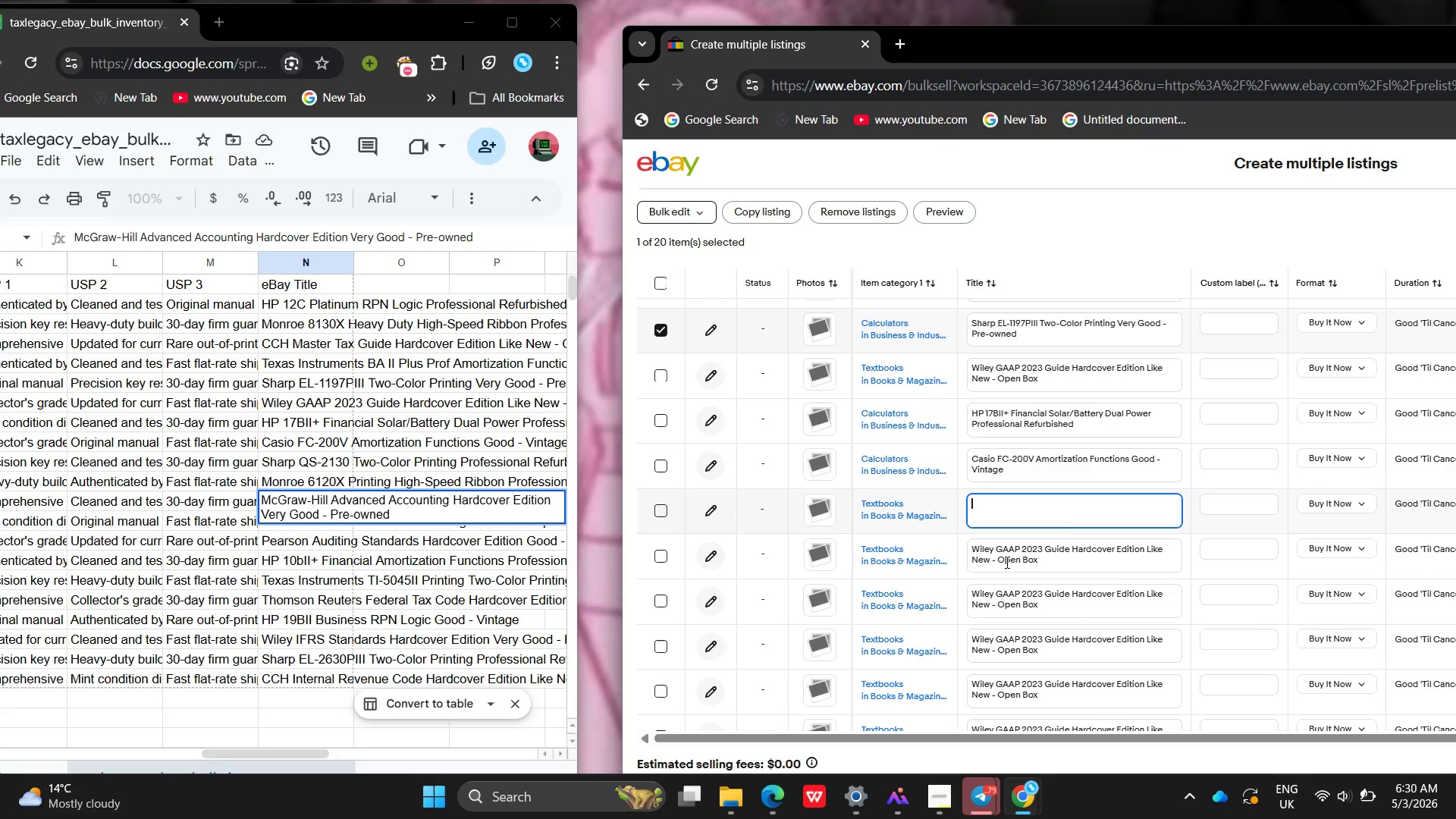 
left_click([1006, 562])
 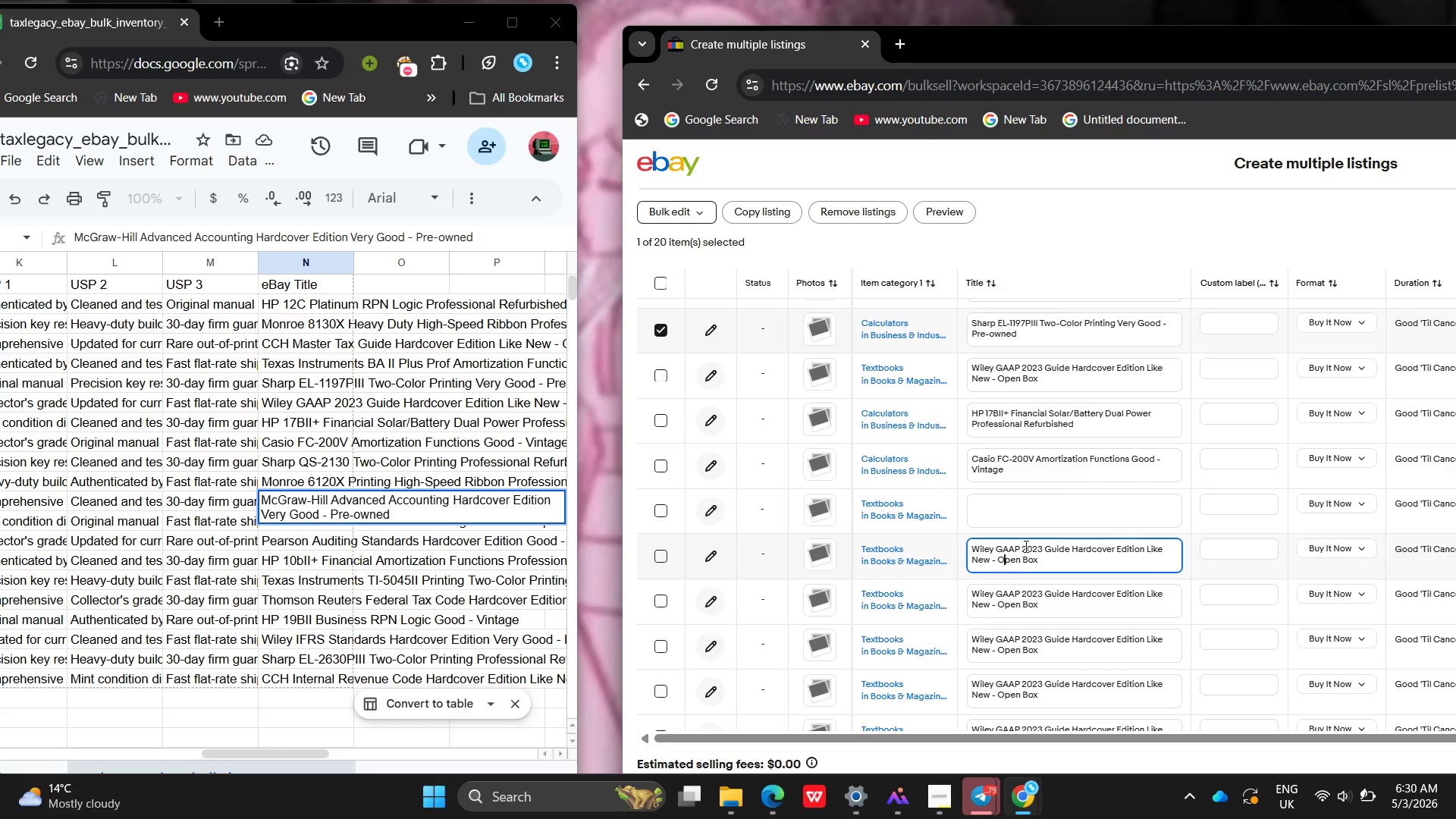 
left_click([1015, 516])
 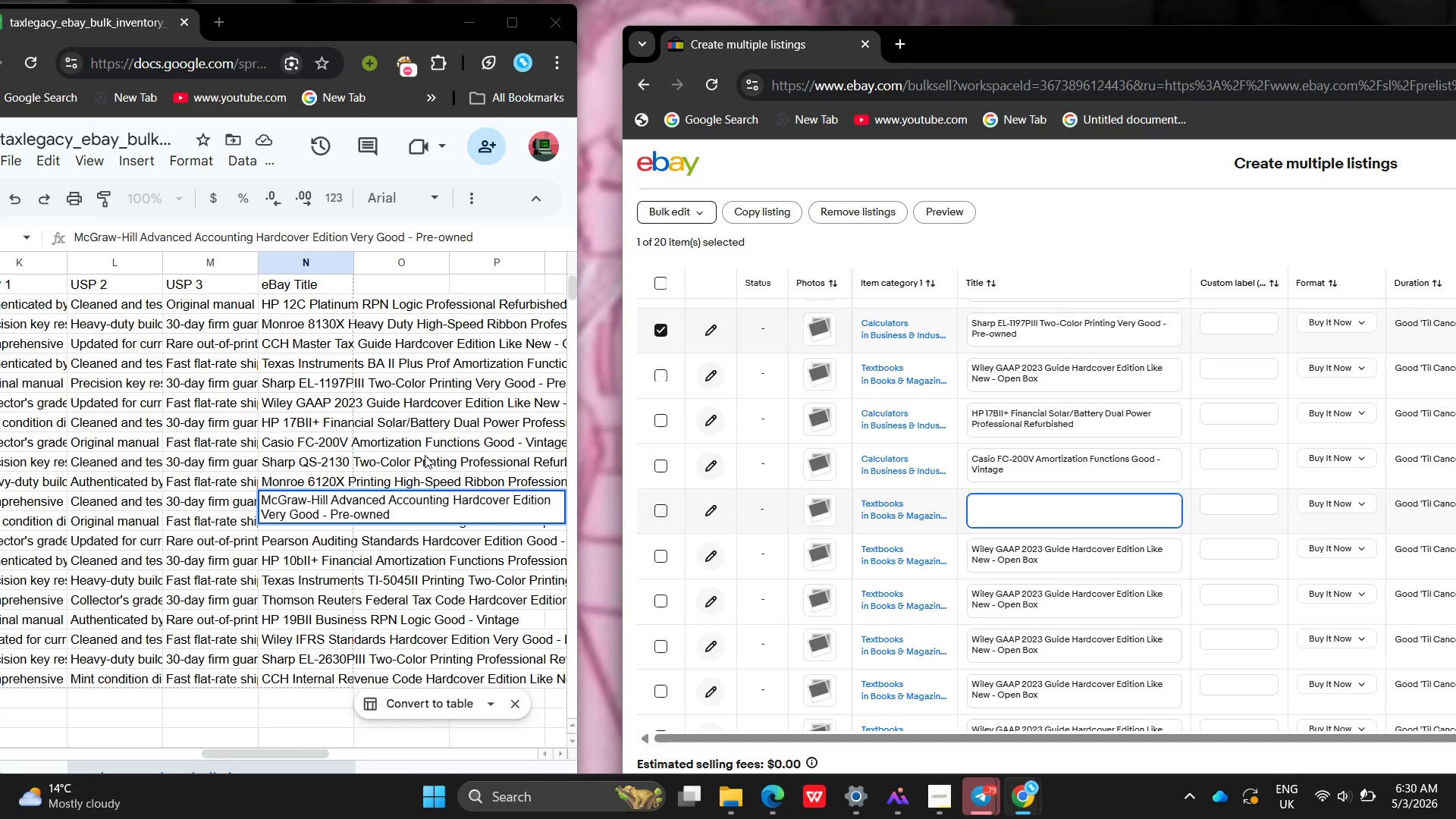 
double_click([425, 455])
 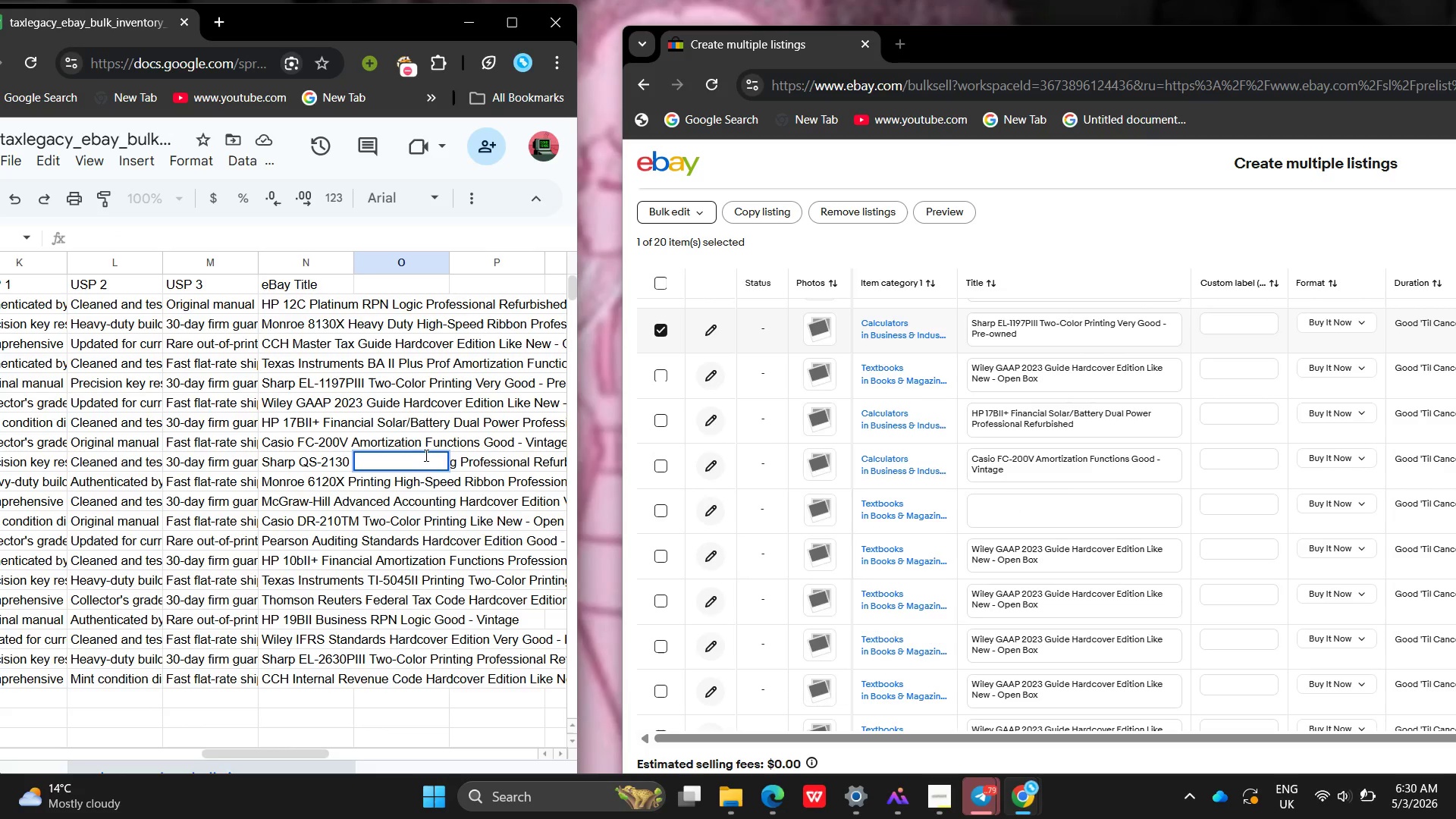 
triple_click([425, 455])
 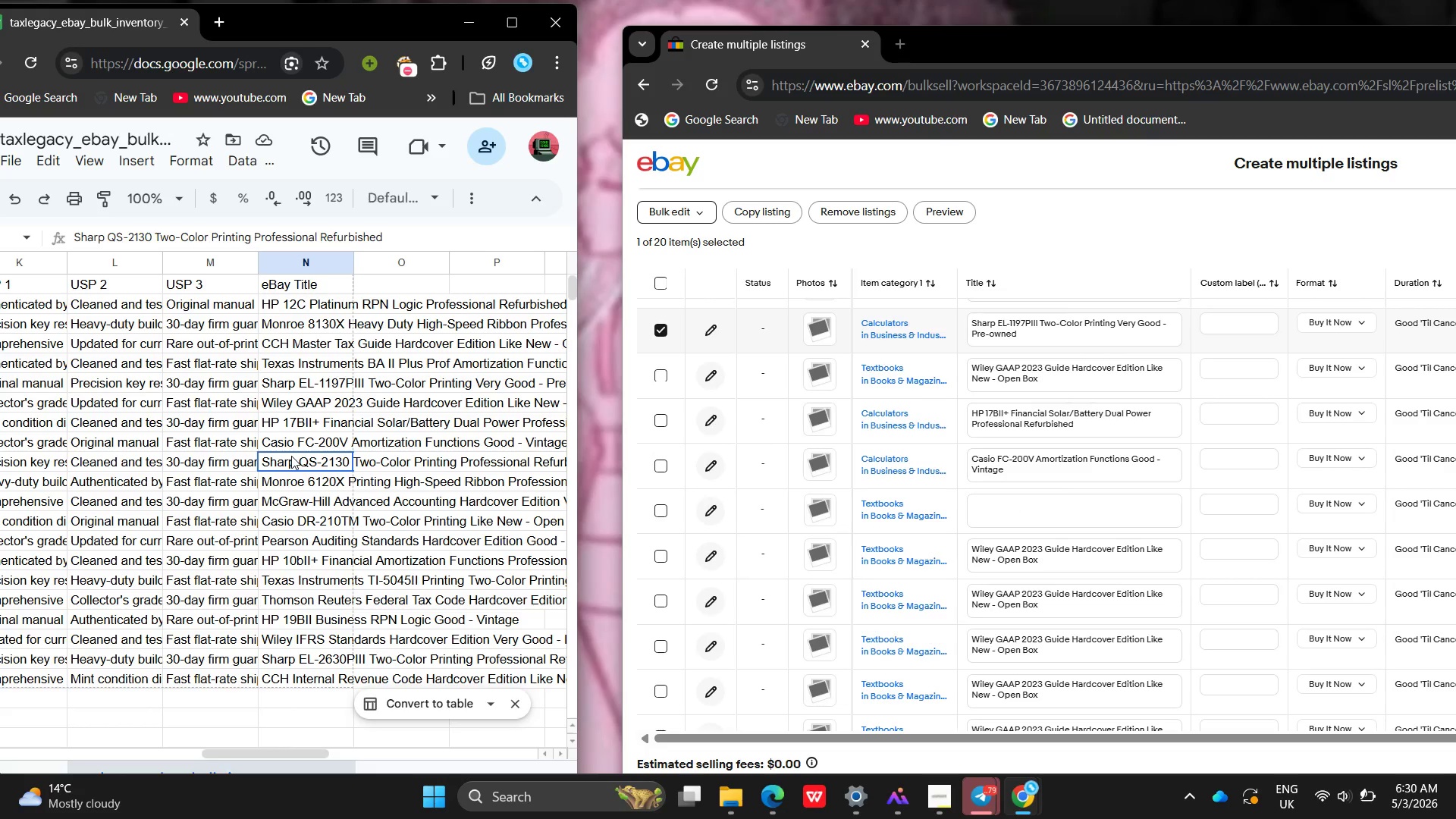 
double_click([291, 456])
 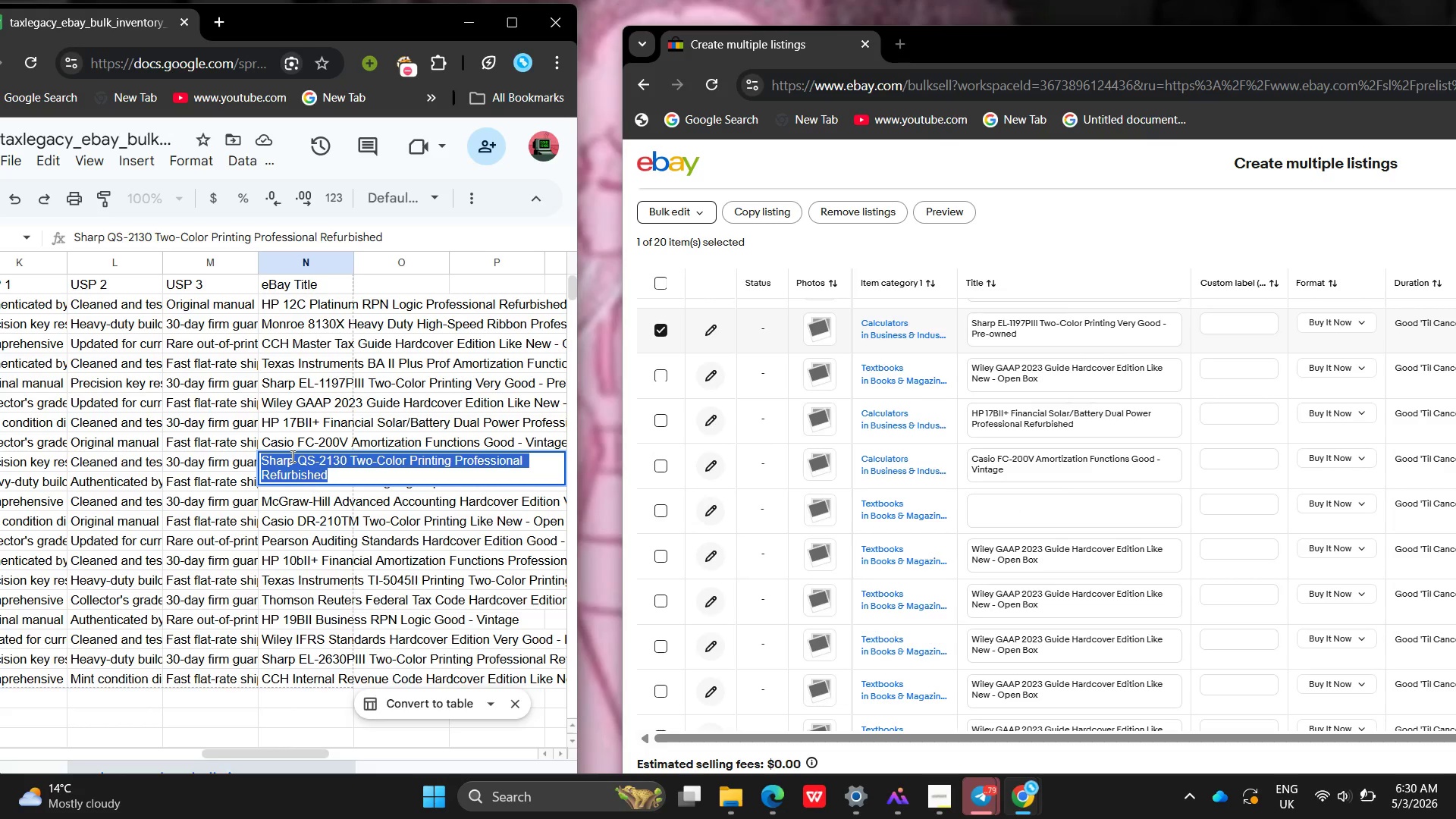 
triple_click([291, 456])
 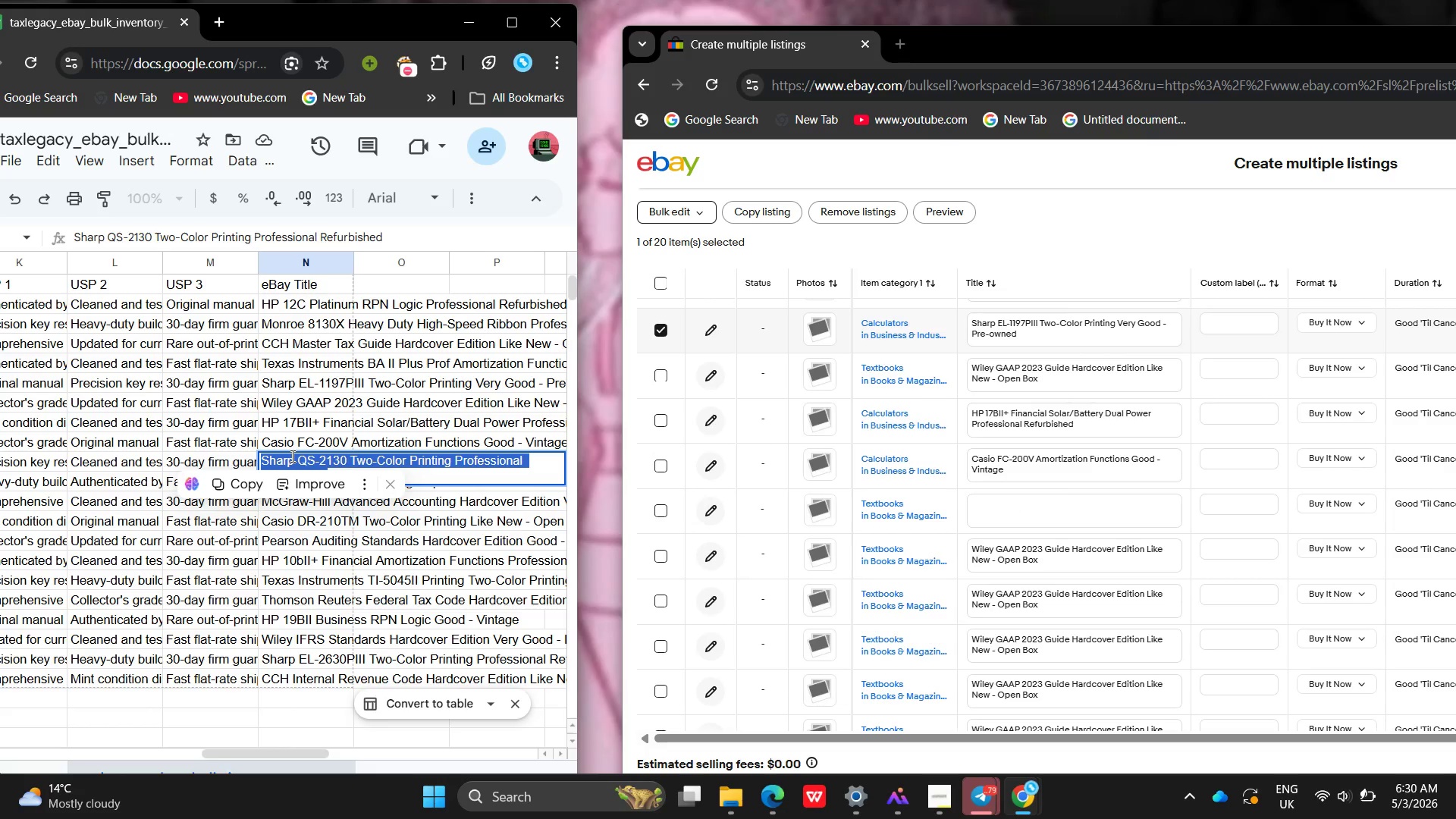 
key(Control+ControlLeft)
 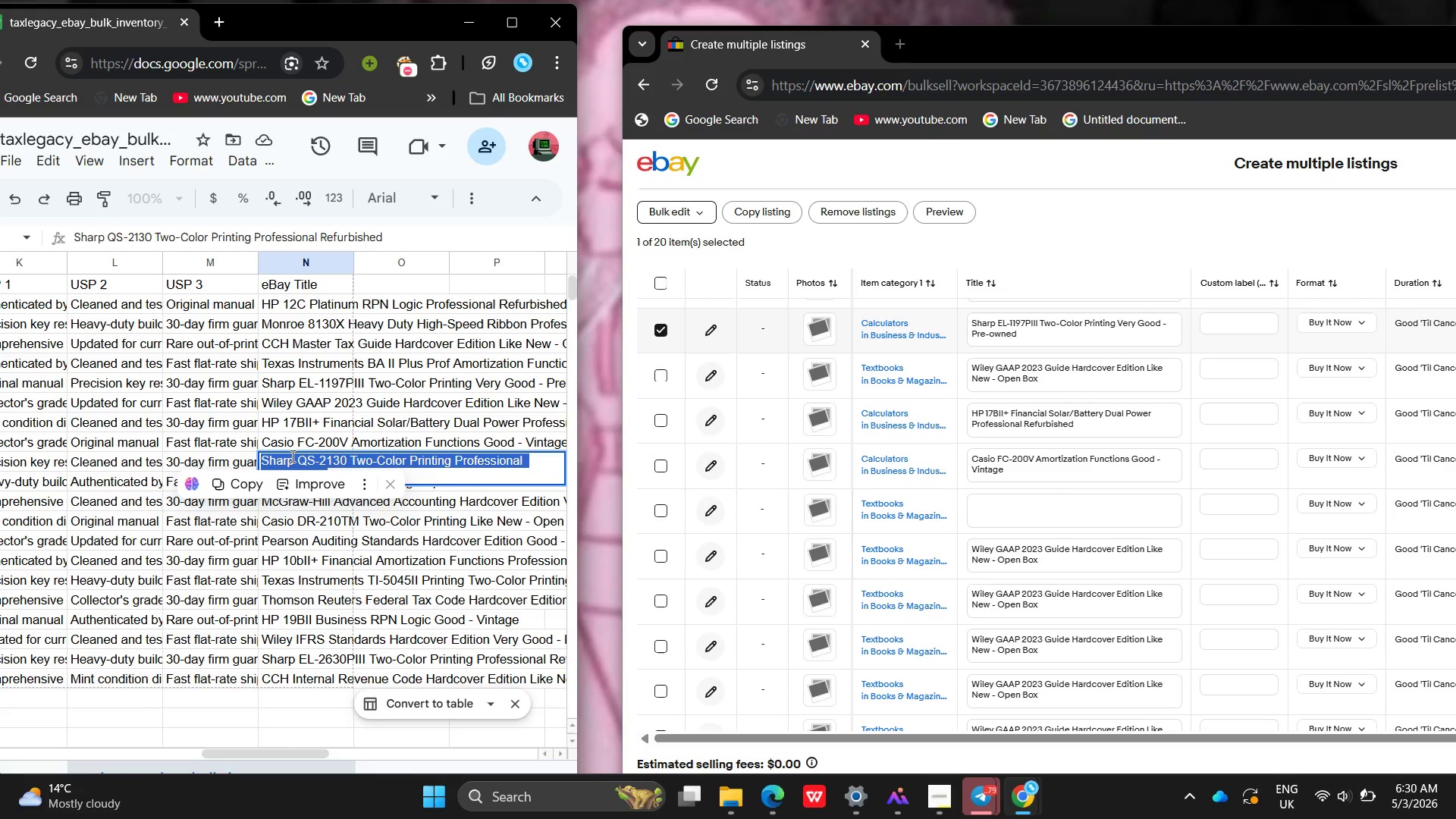 
key(Control+C)
 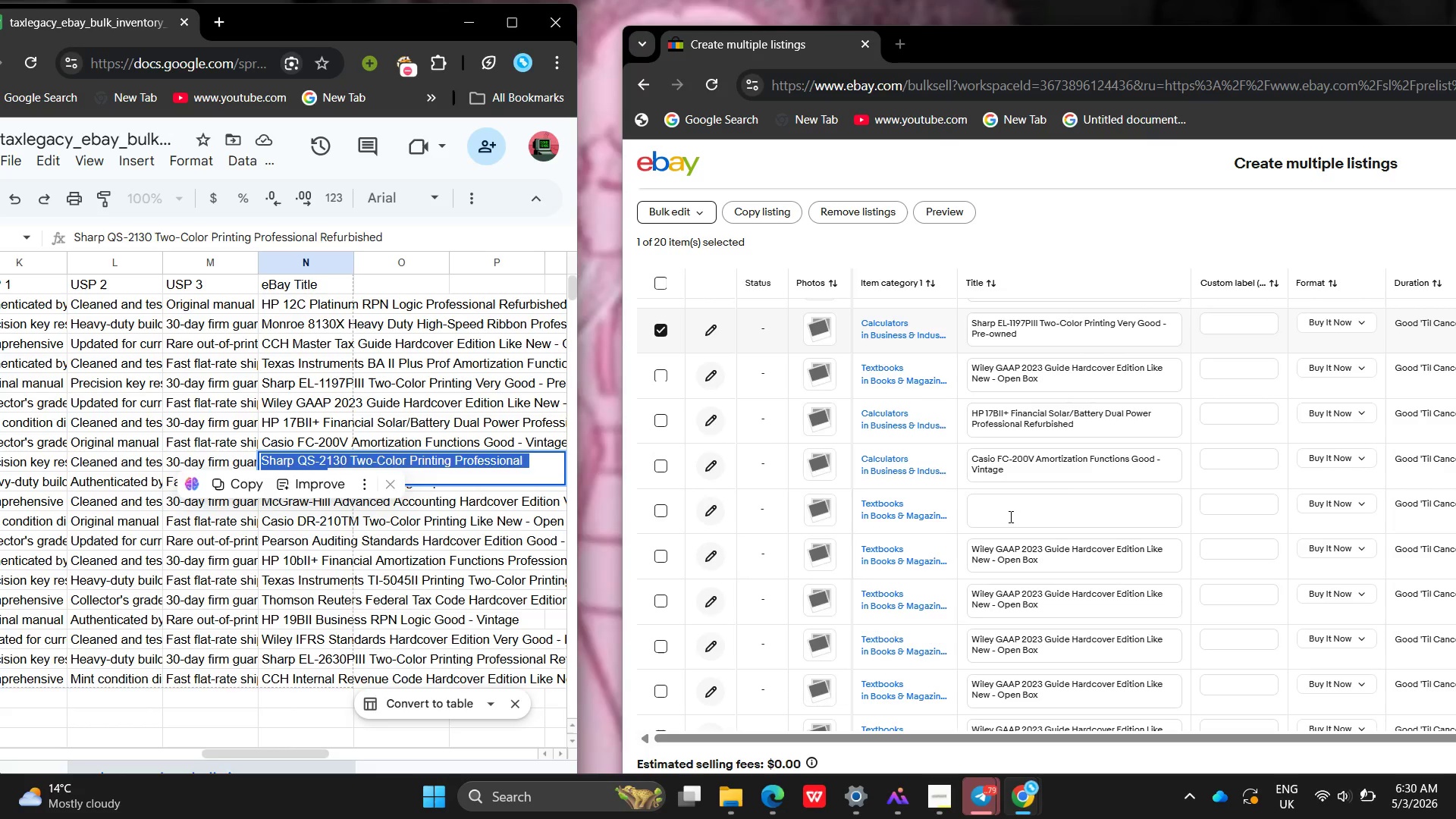 
left_click([1009, 516])
 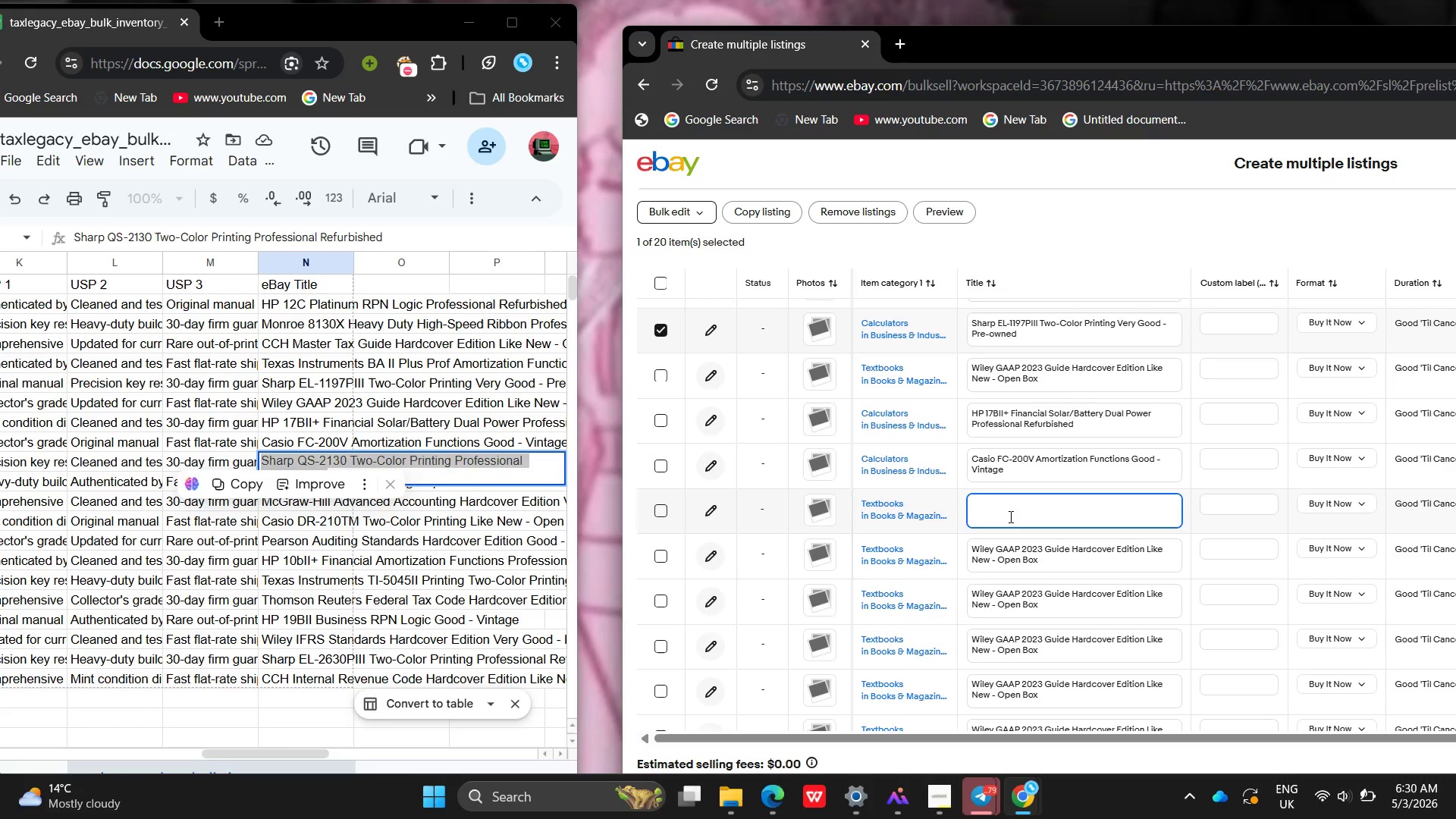 
key(Control+ControlLeft)
 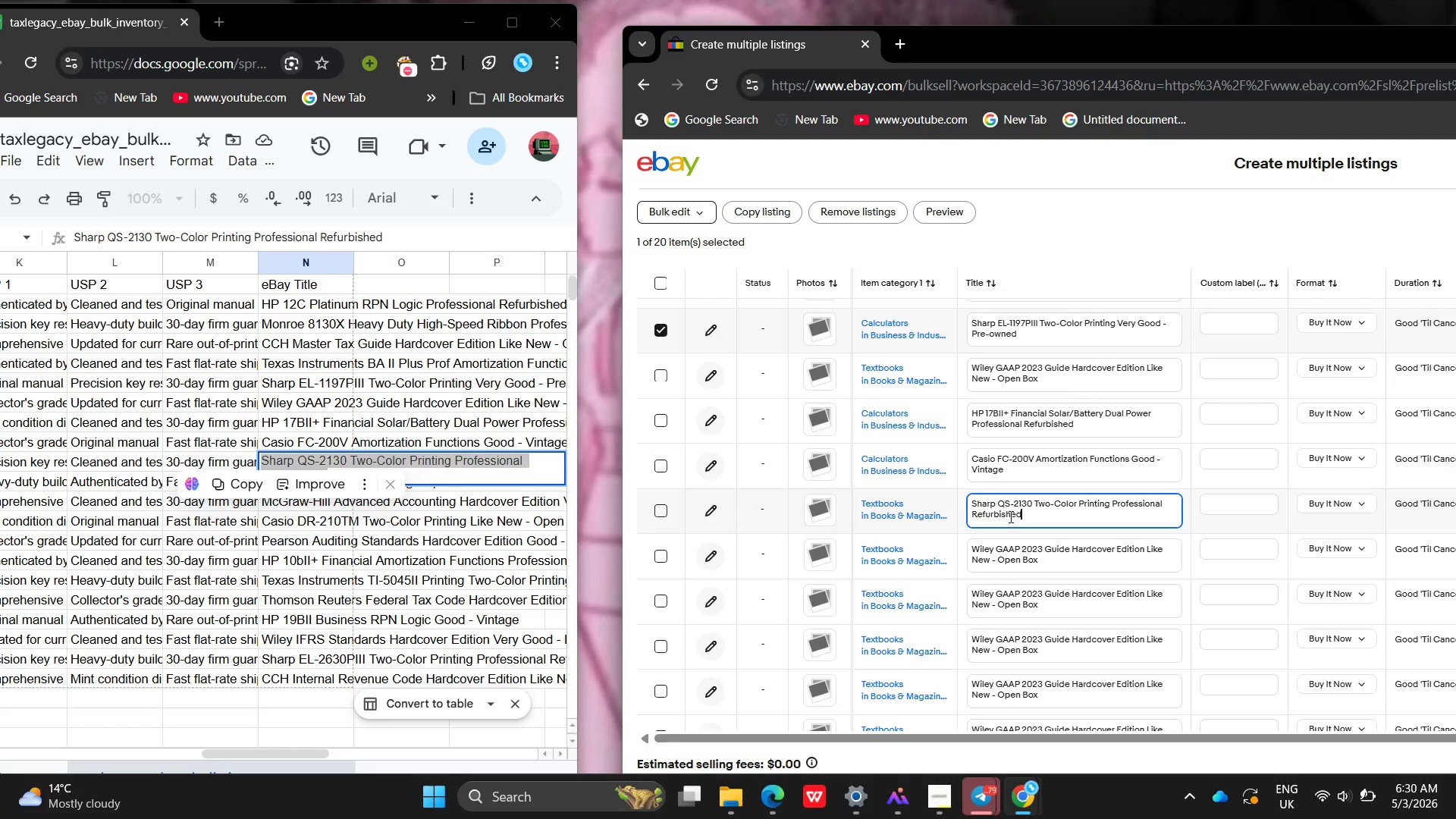 
key(Control+V)
 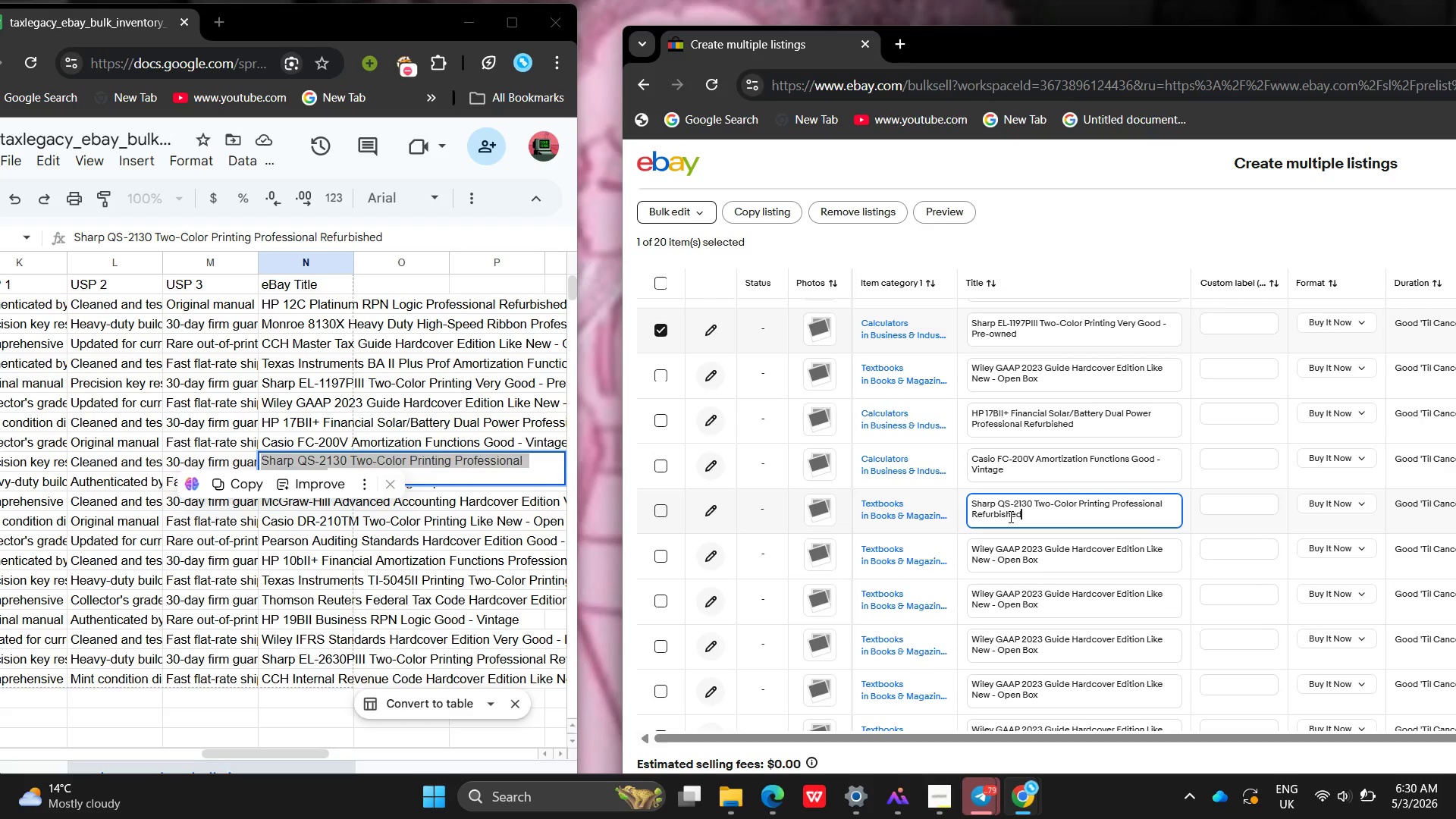 
left_click([500, 461])
 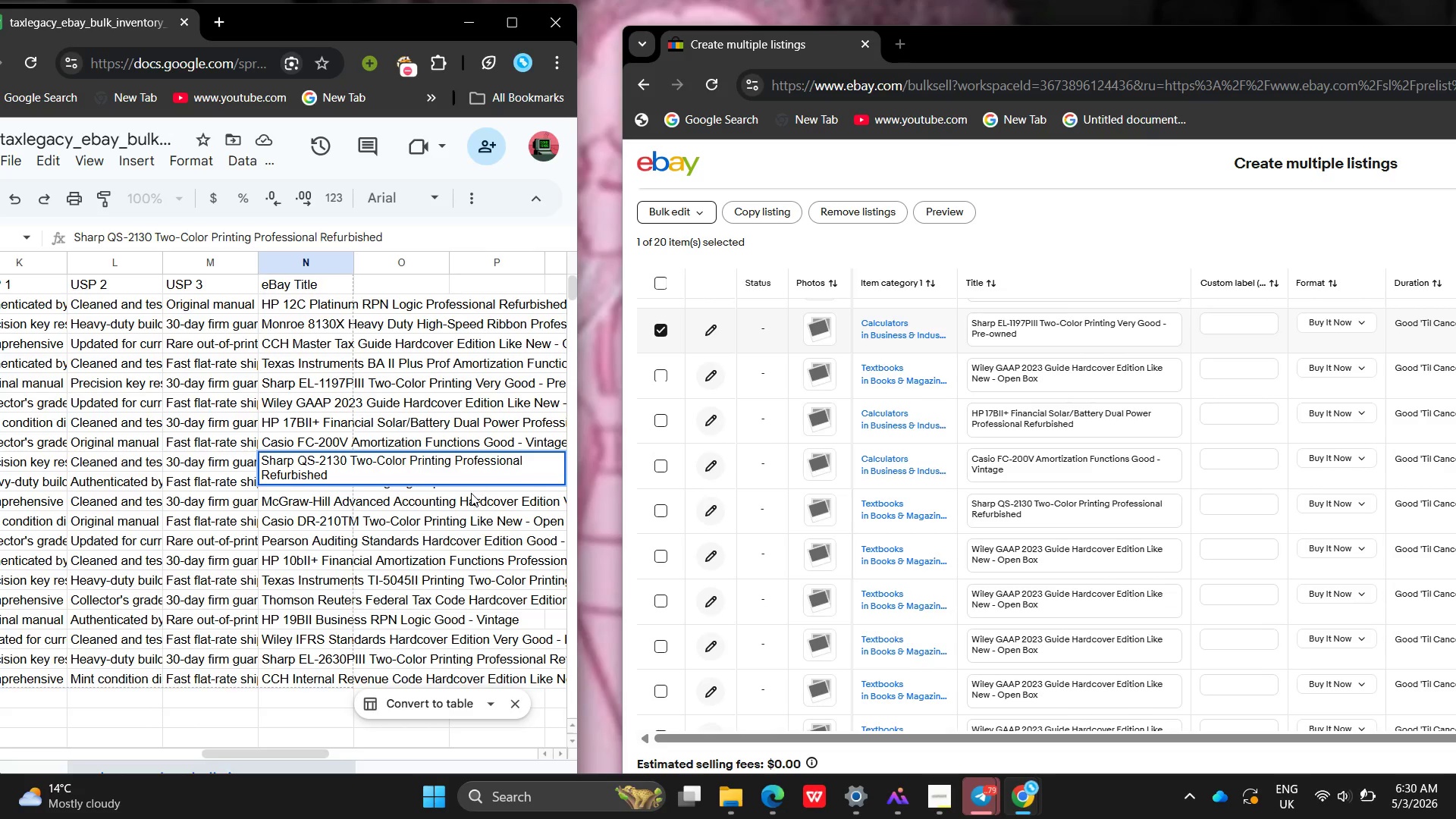 
left_click([471, 493])
 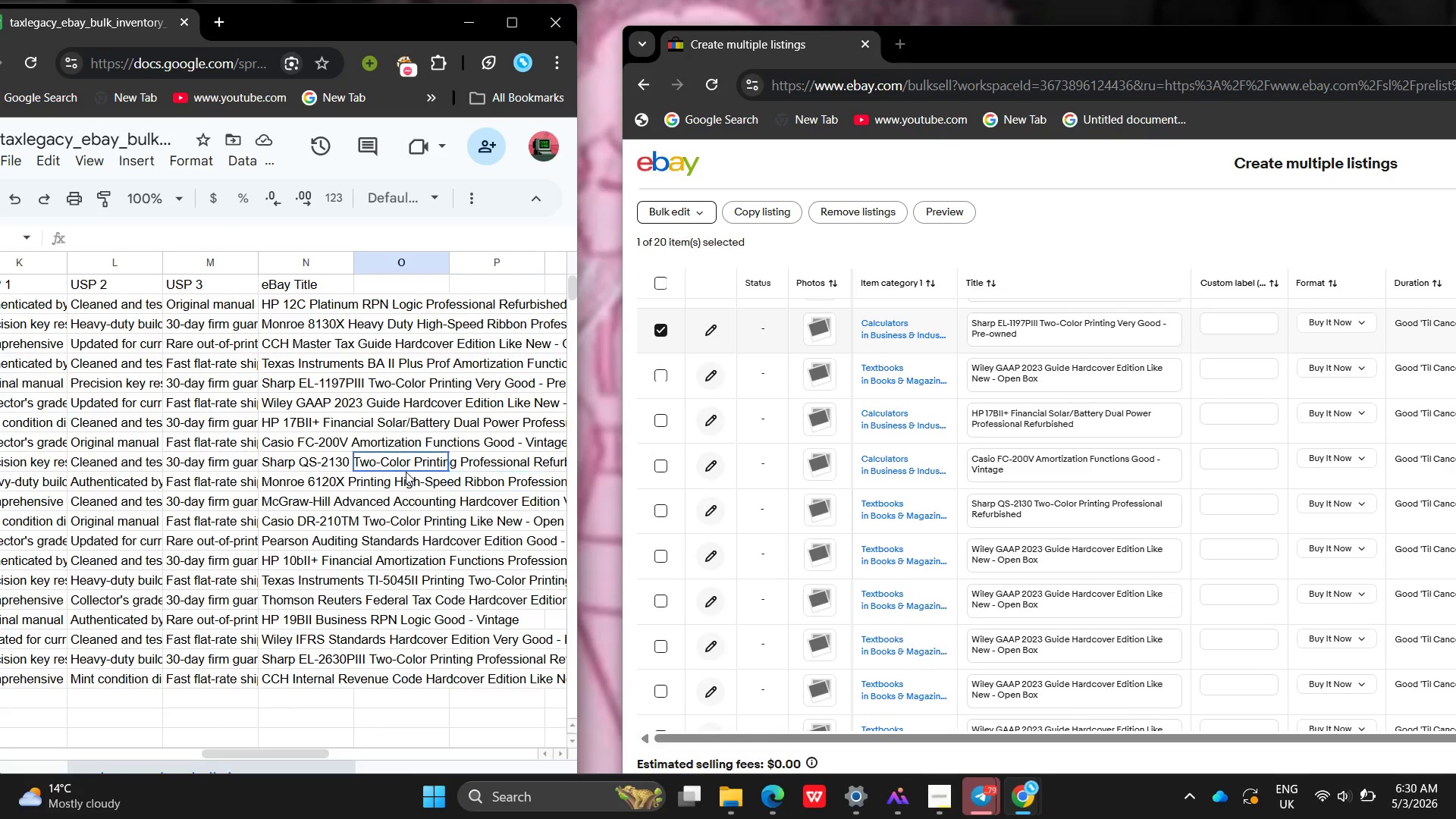 
left_click_drag(start_coordinate=[406, 472], to_coordinate=[407, 476])
 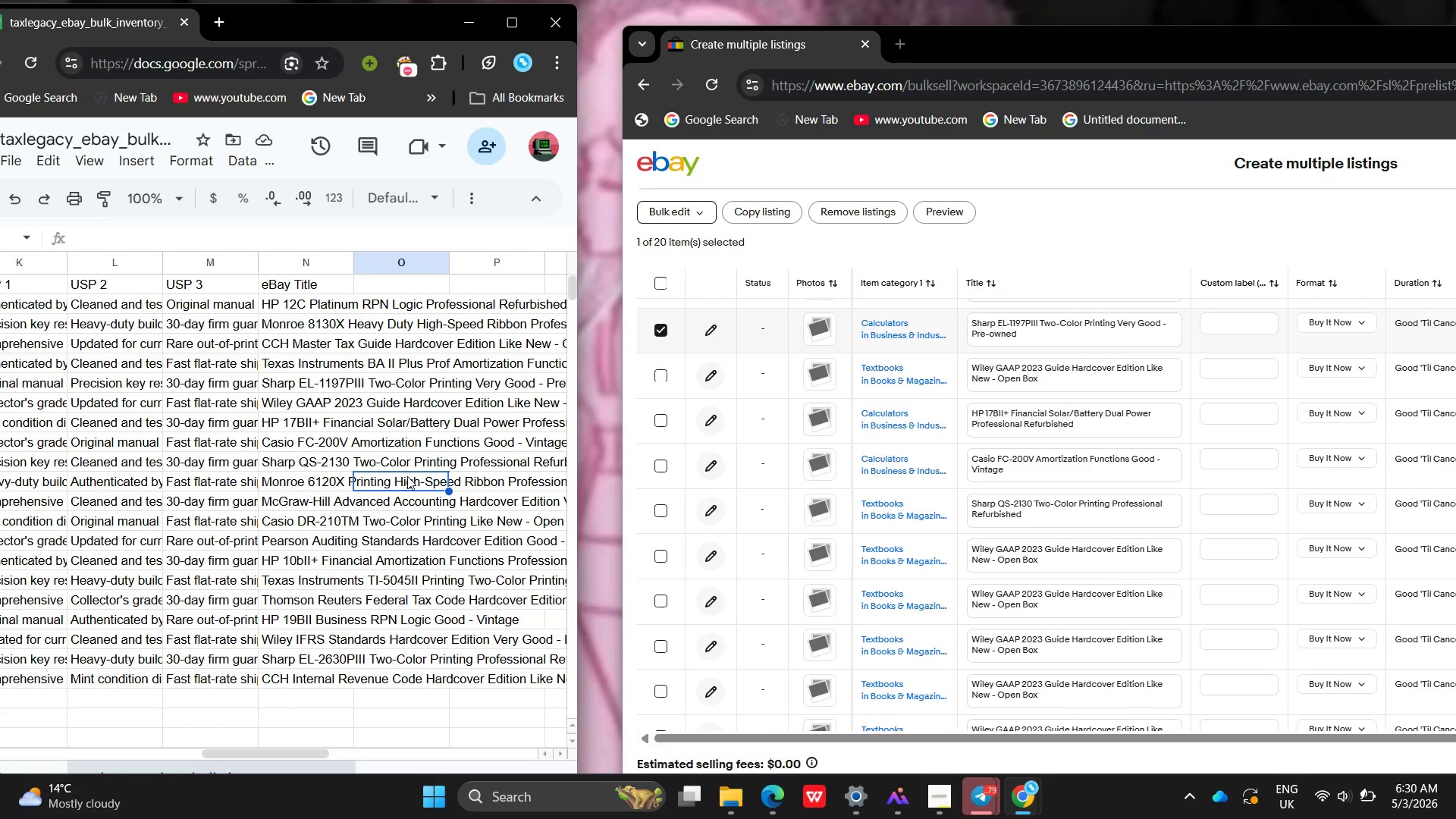 
double_click([407, 476])
 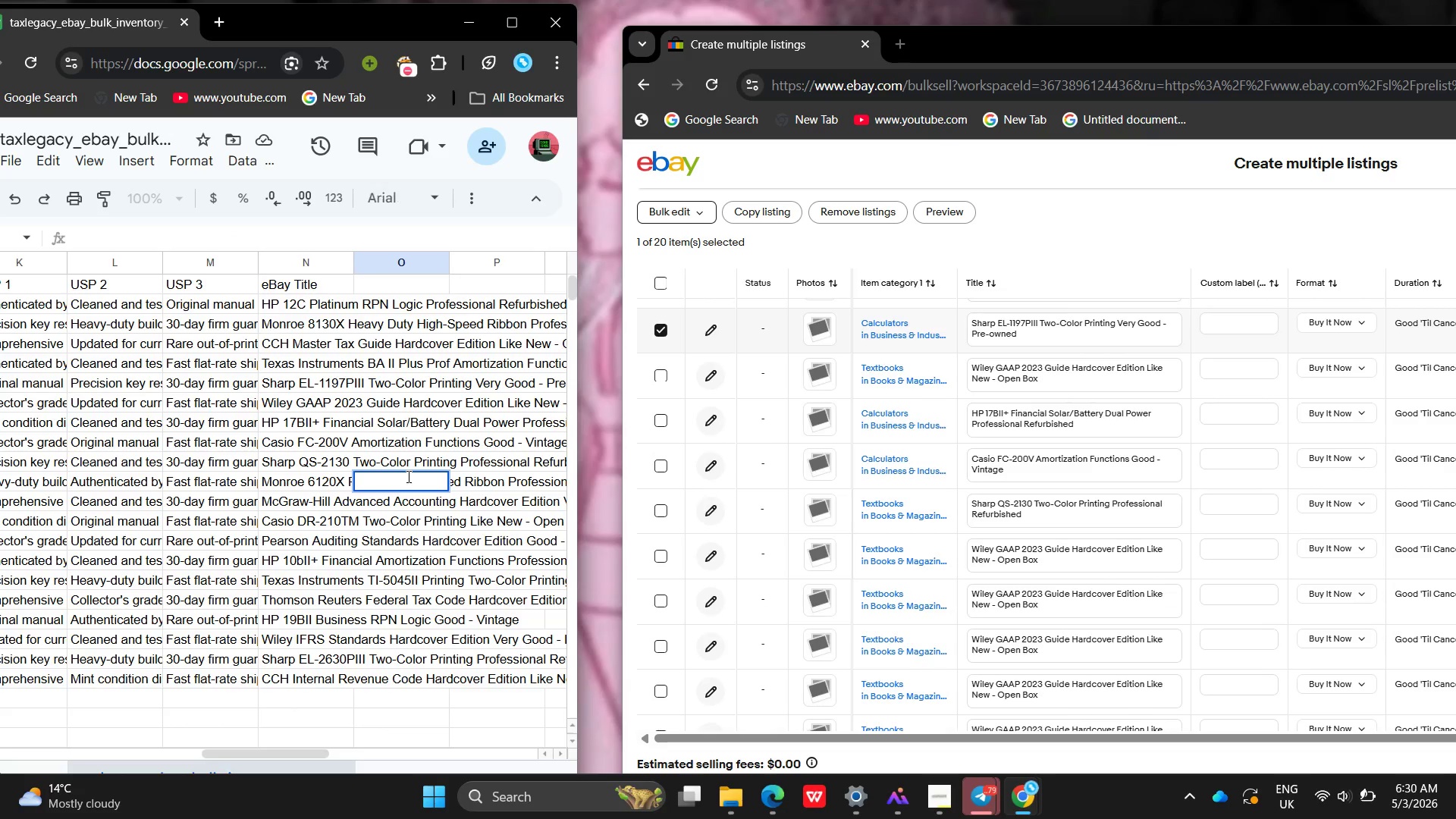 
triple_click([407, 476])
 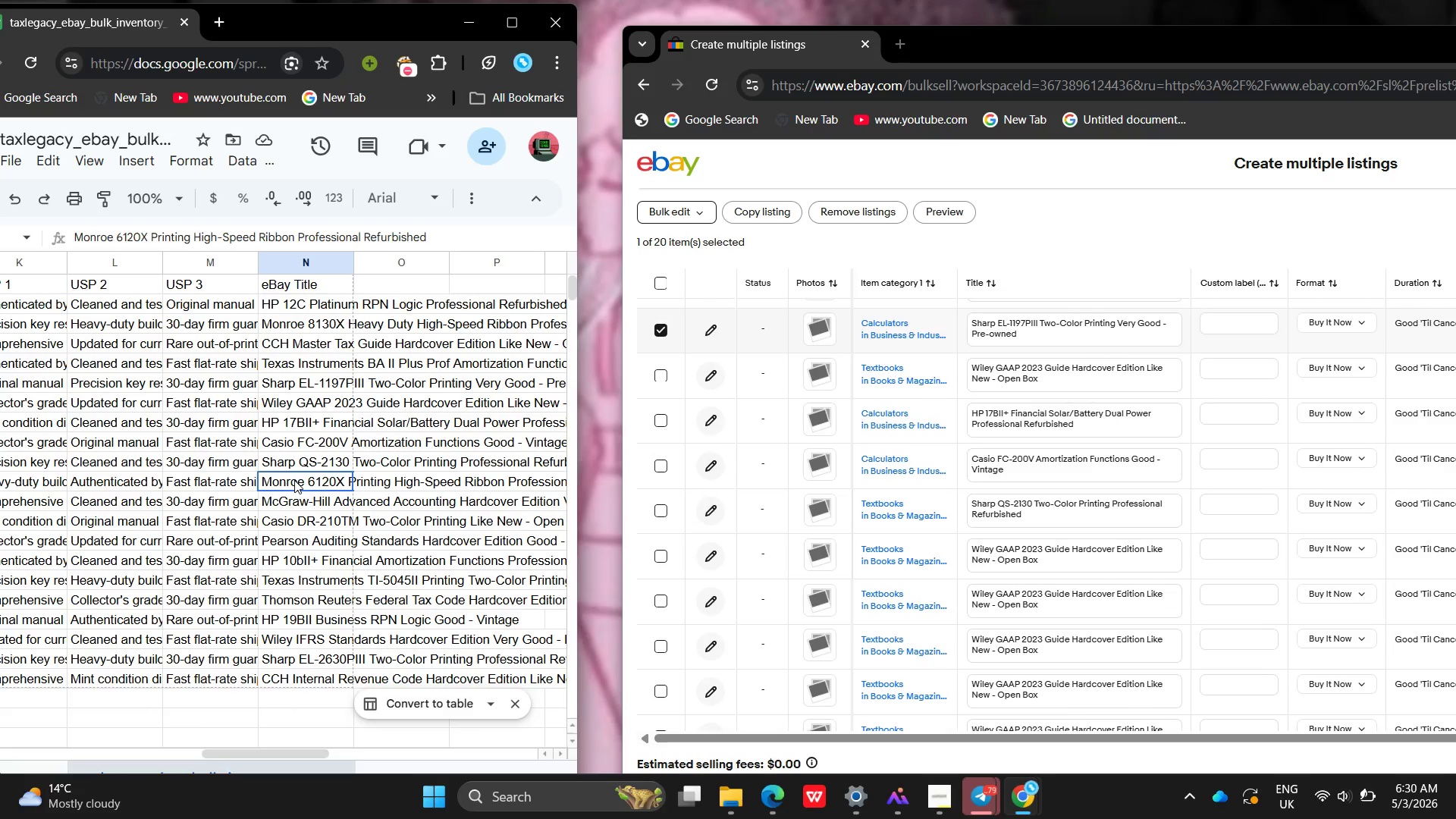 
double_click([294, 480])
 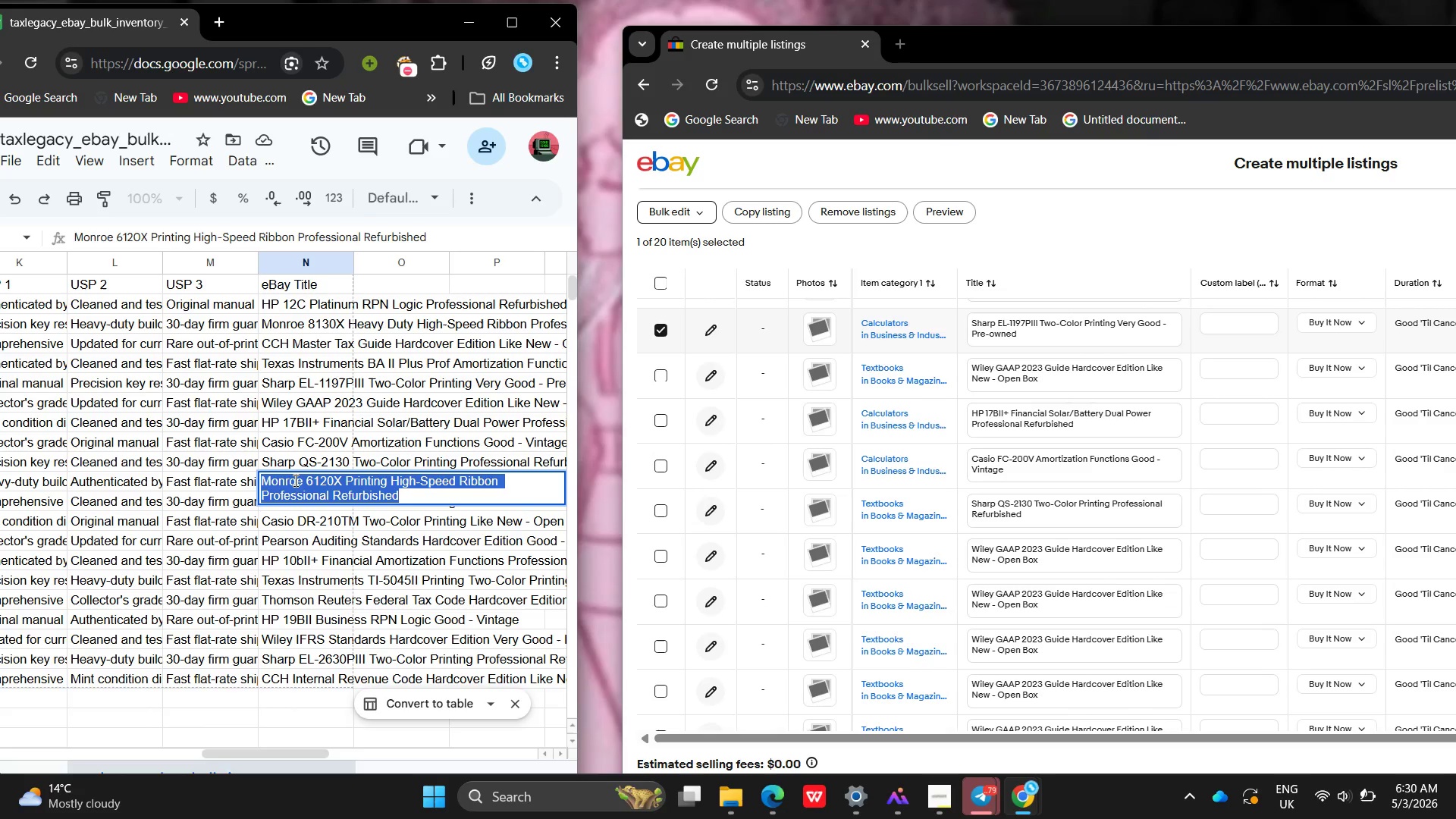 
triple_click([294, 480])
 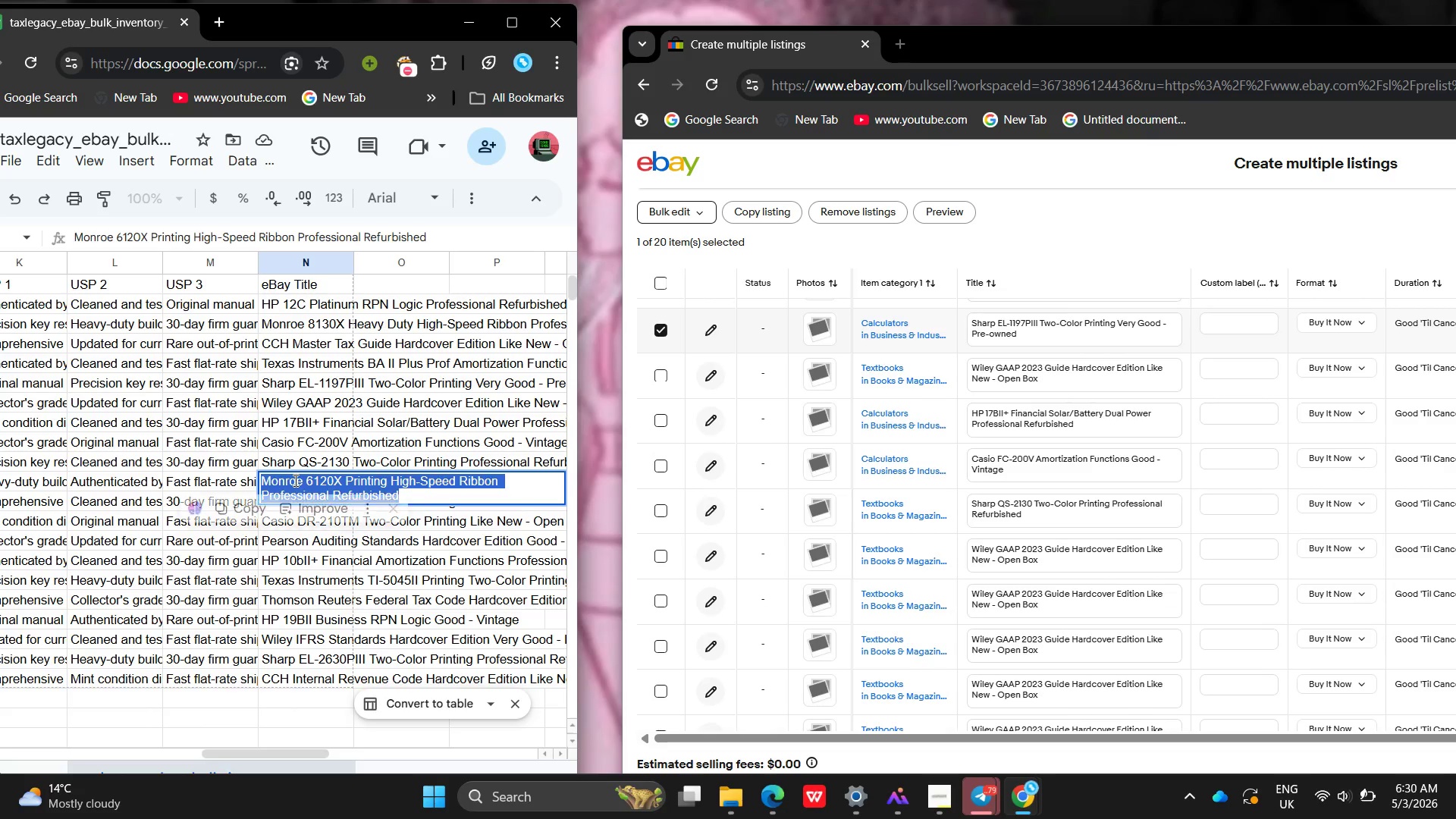 
key(Control+ControlLeft)
 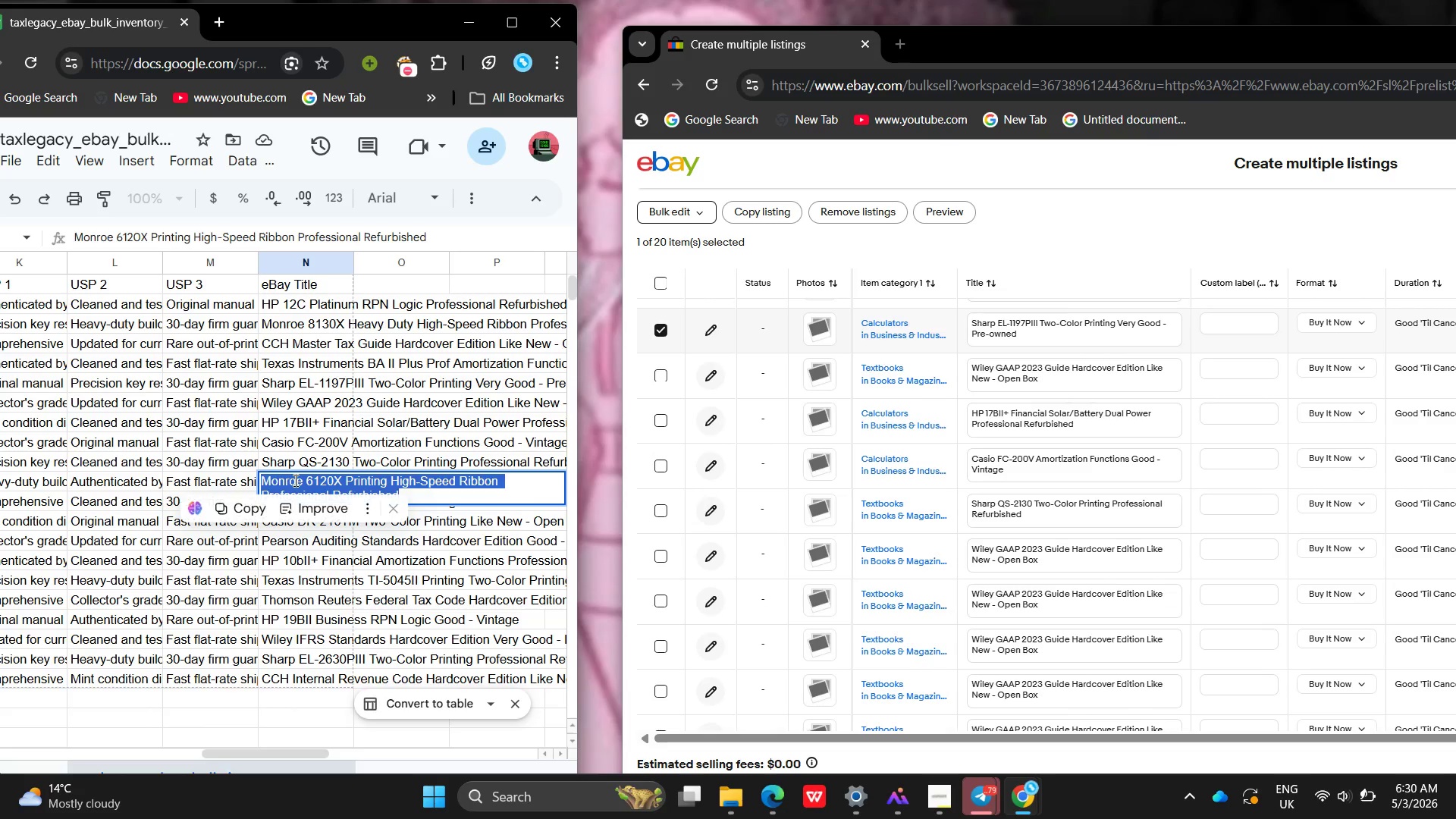 
key(Control+C)
 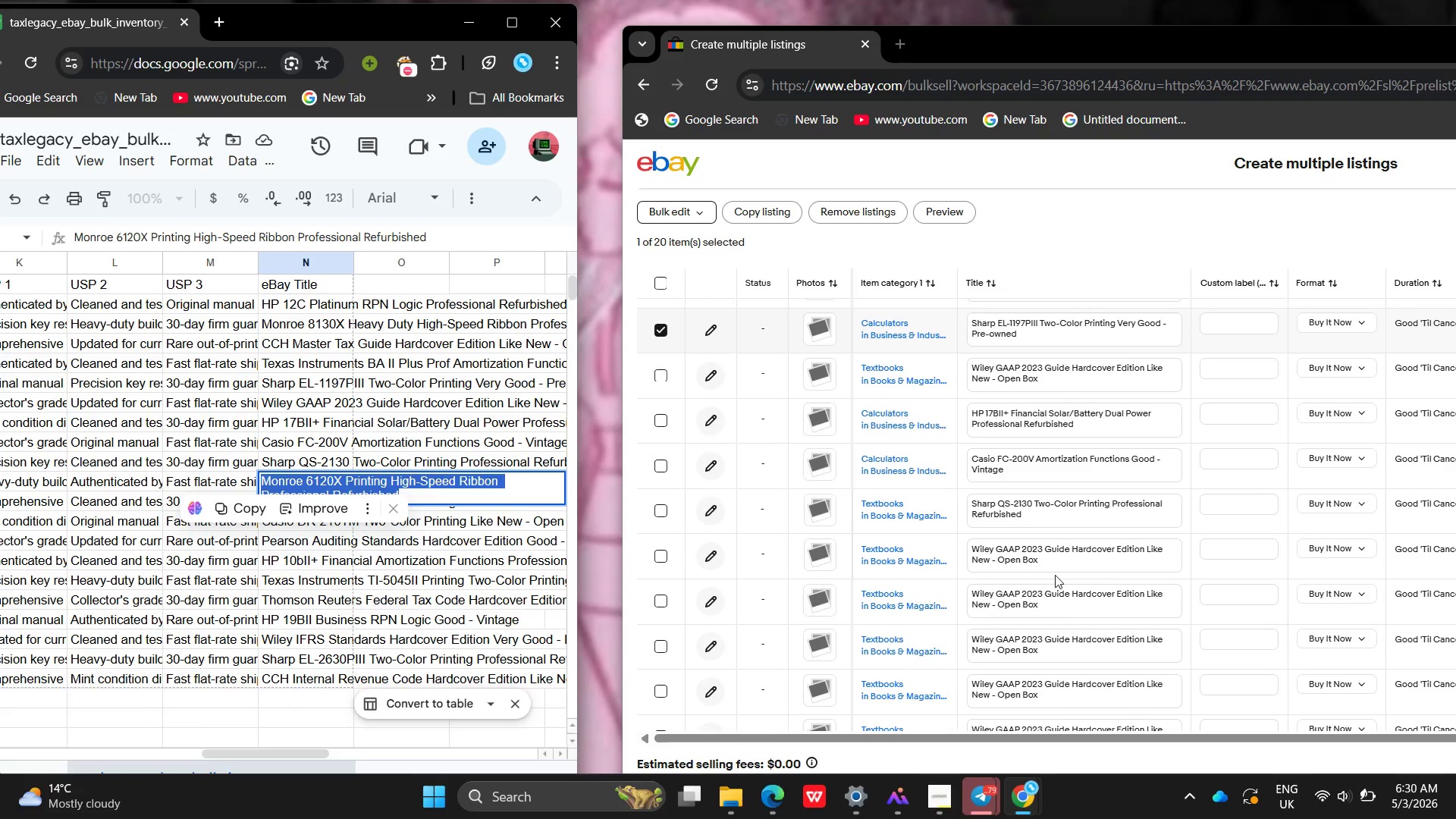 
left_click([1054, 560])
 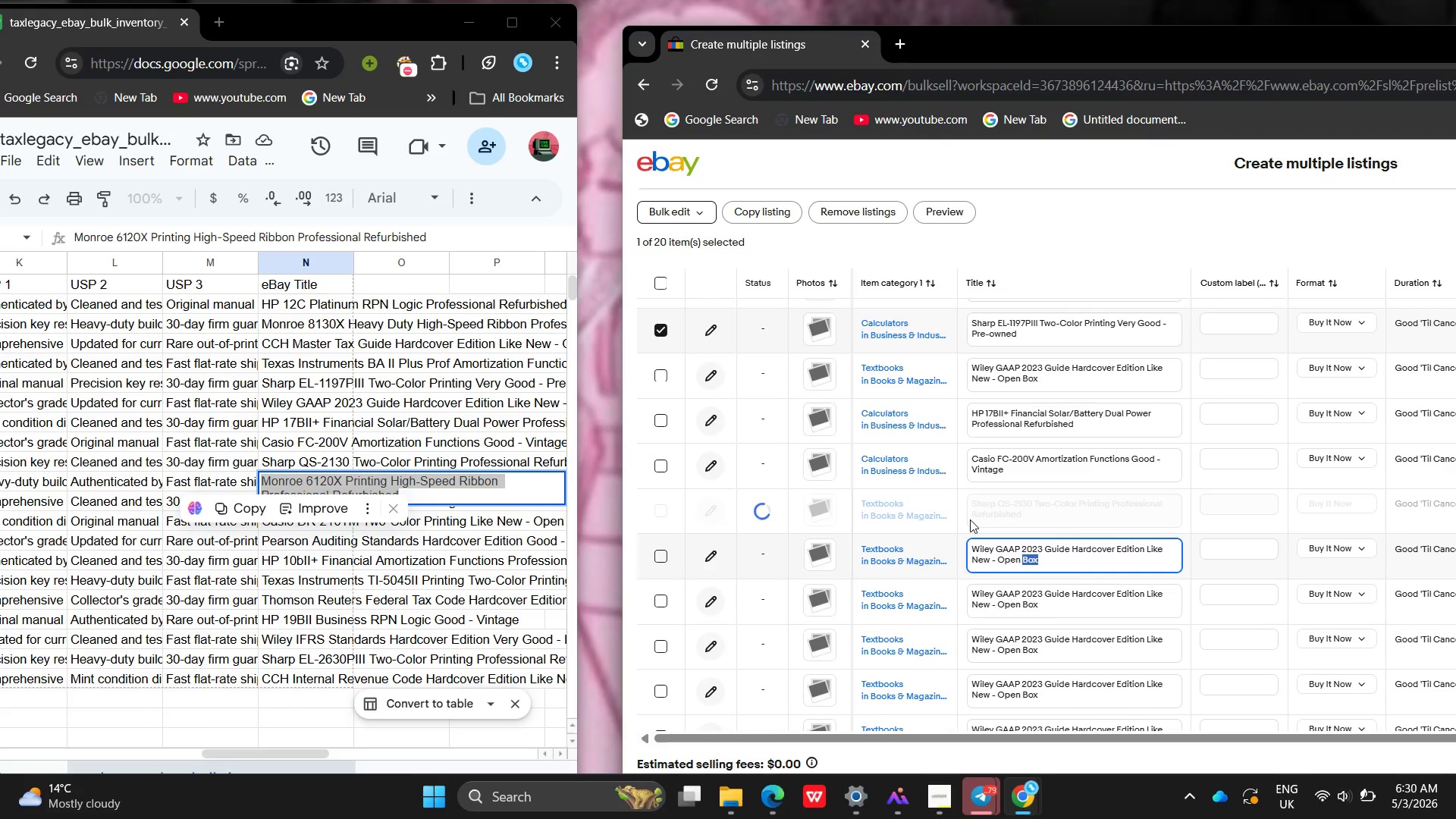 
left_click_drag(start_coordinate=[1054, 560], to_coordinate=[879, 476])
 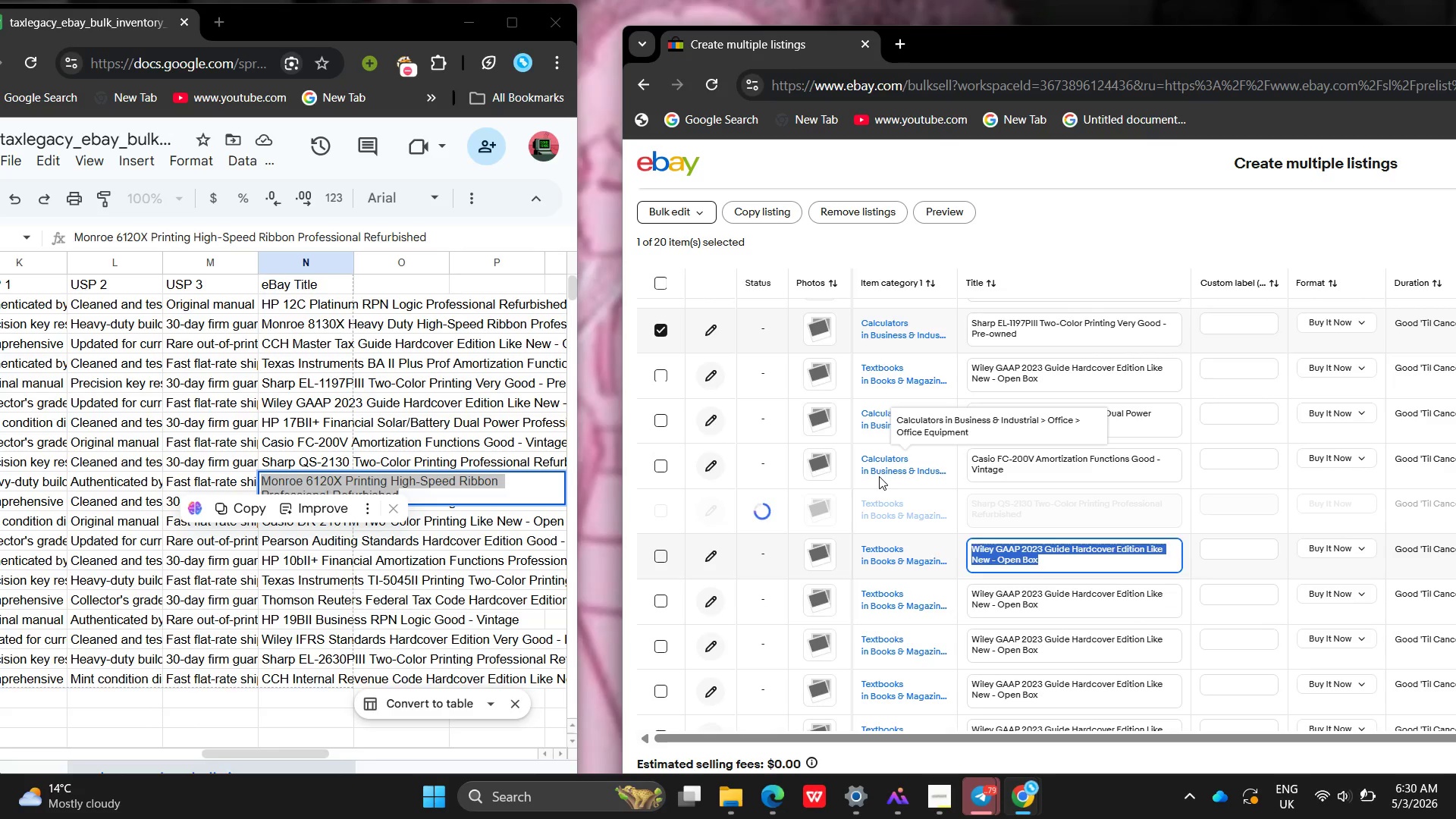 
key(Backspace)
 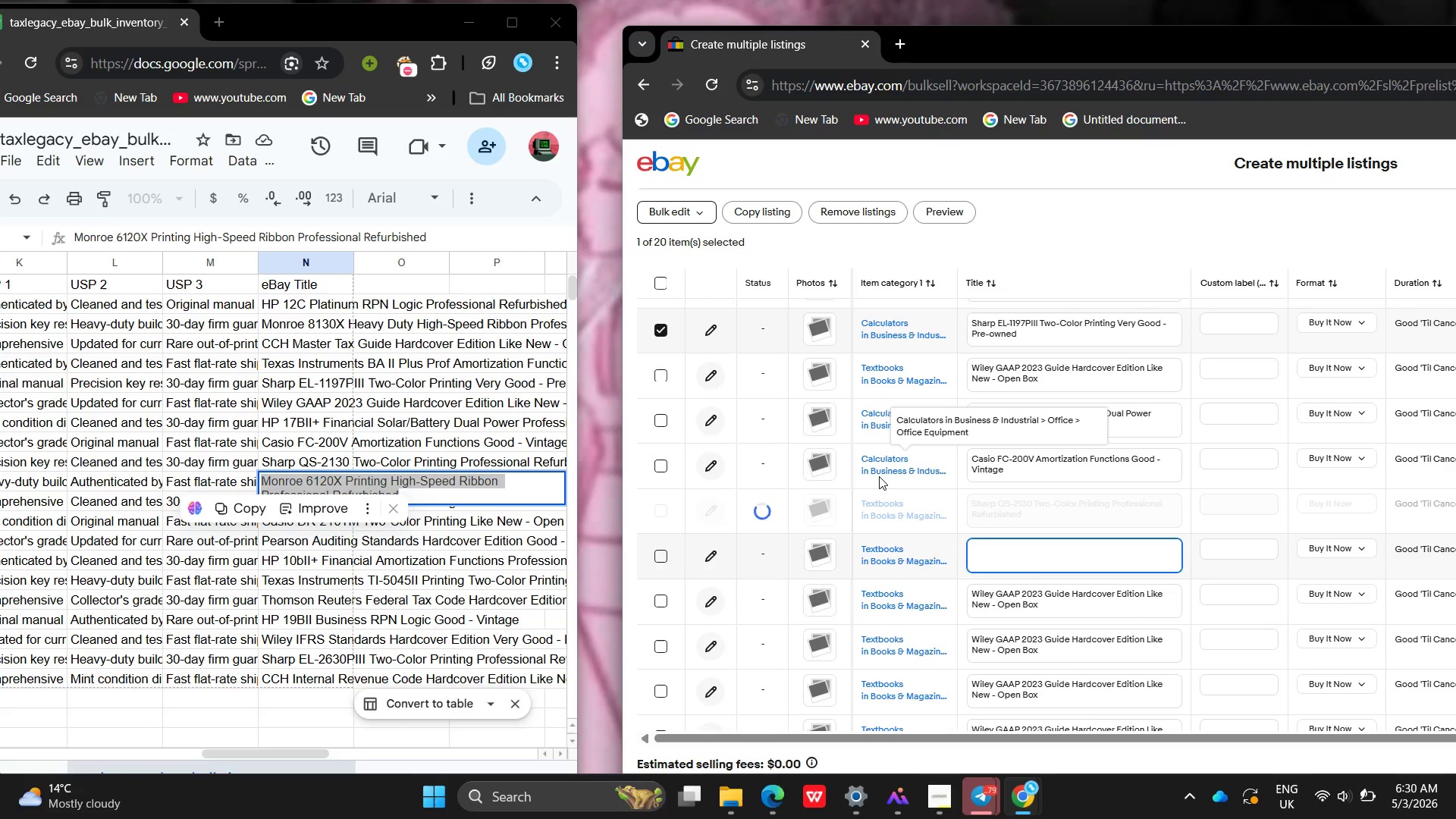 
key(Control+ControlLeft)
 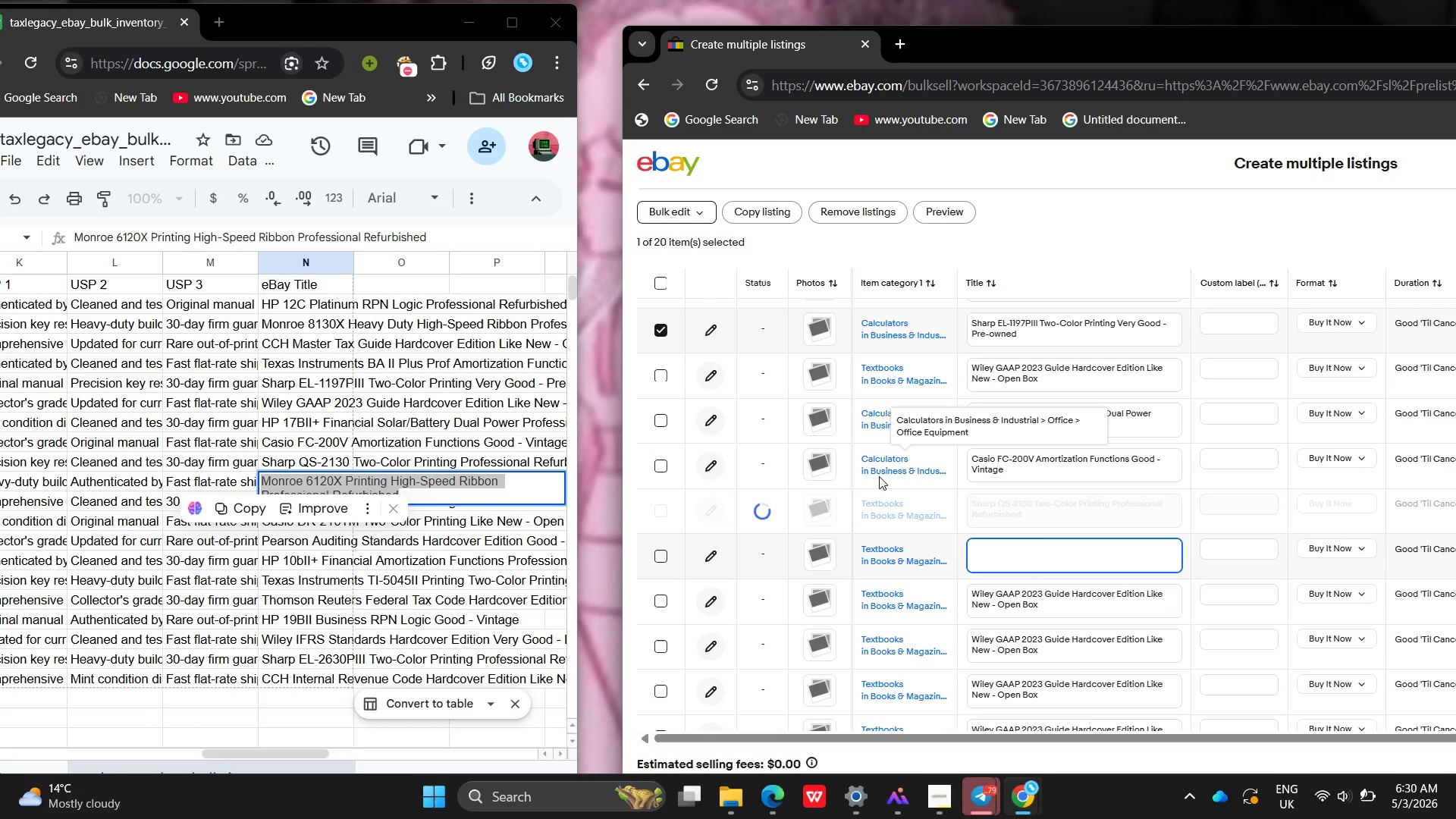 
key(Control+V)
 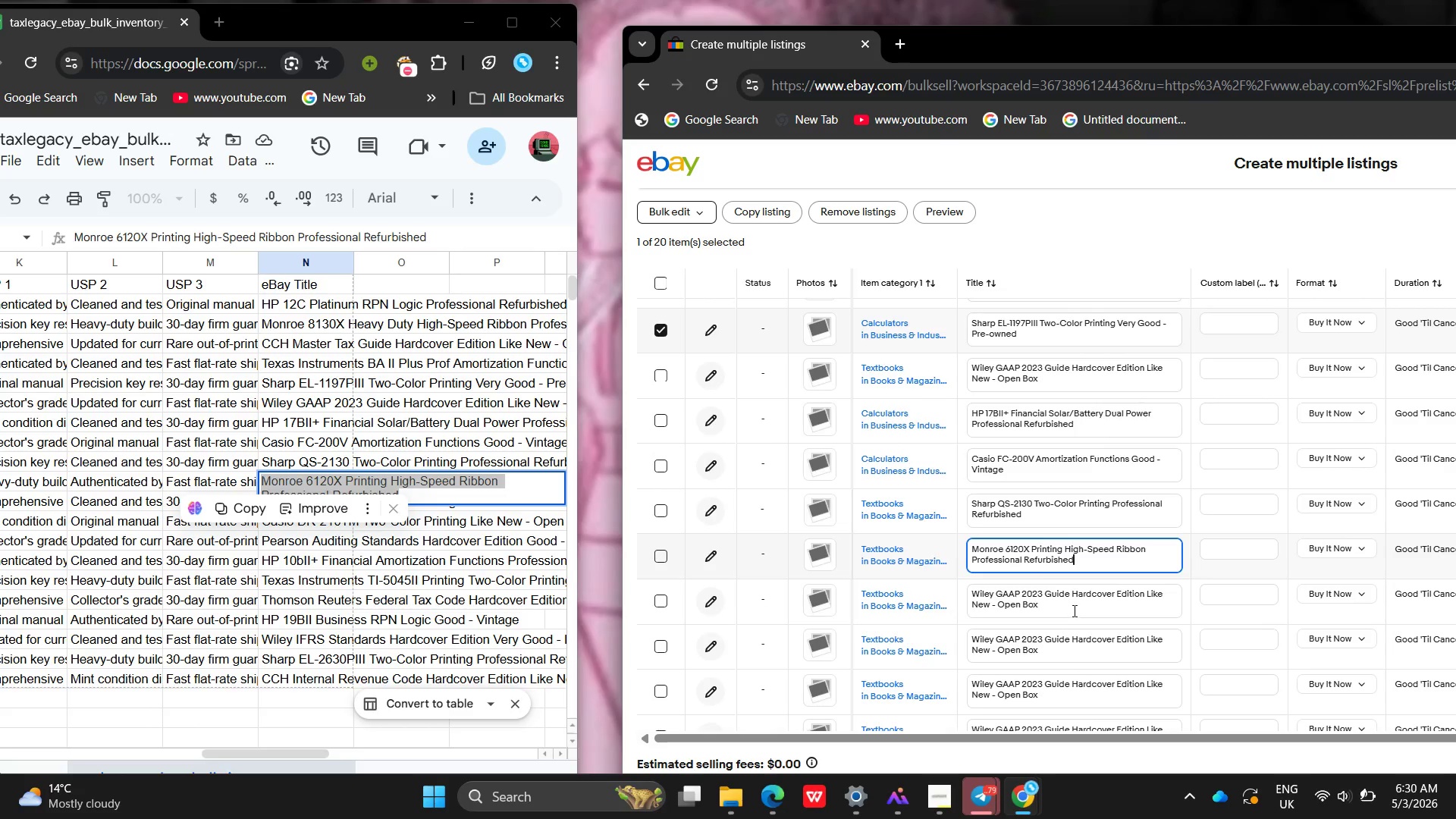 
left_click([1067, 607])
 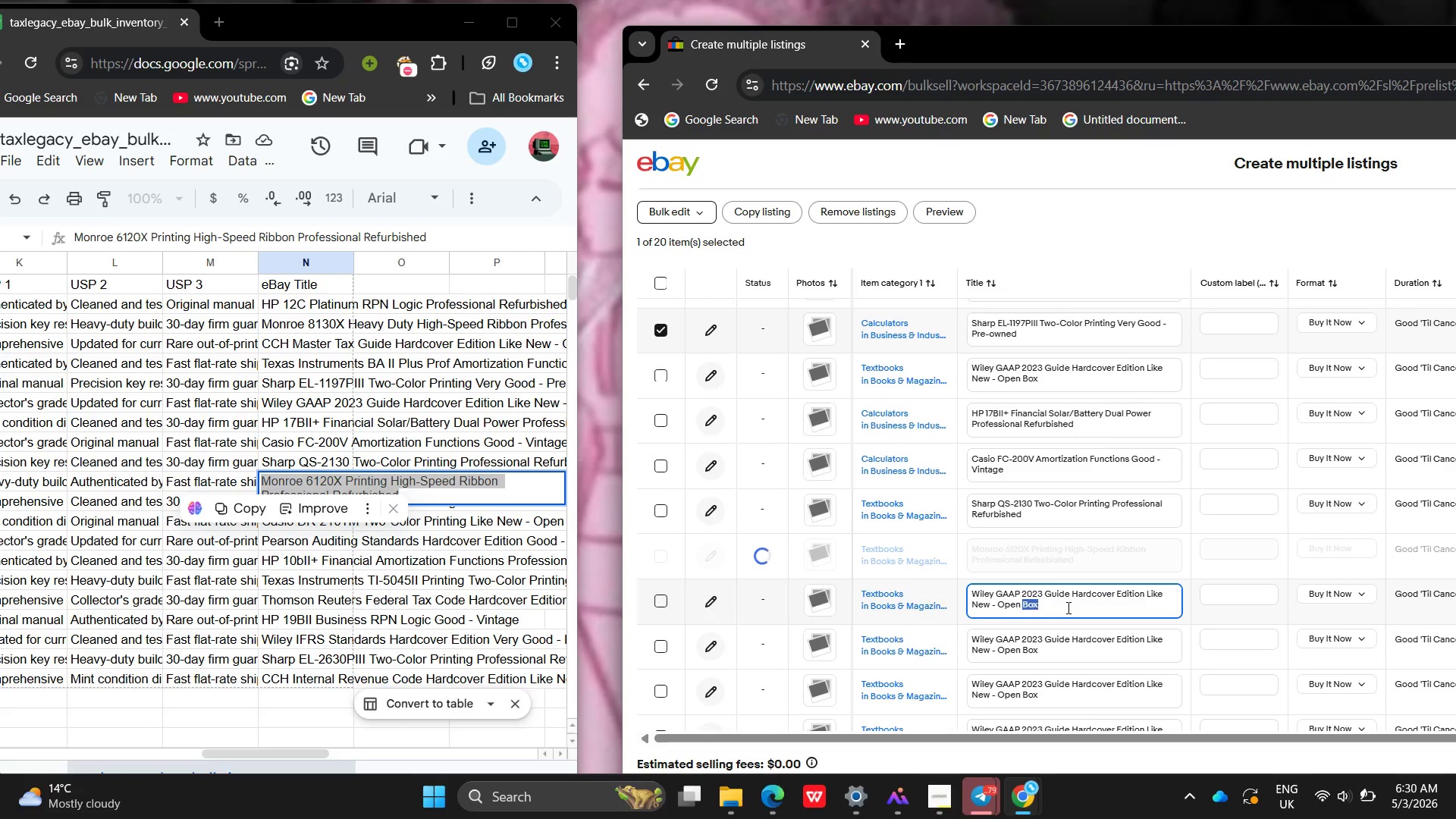 
left_click_drag(start_coordinate=[1067, 607], to_coordinate=[899, 540])
 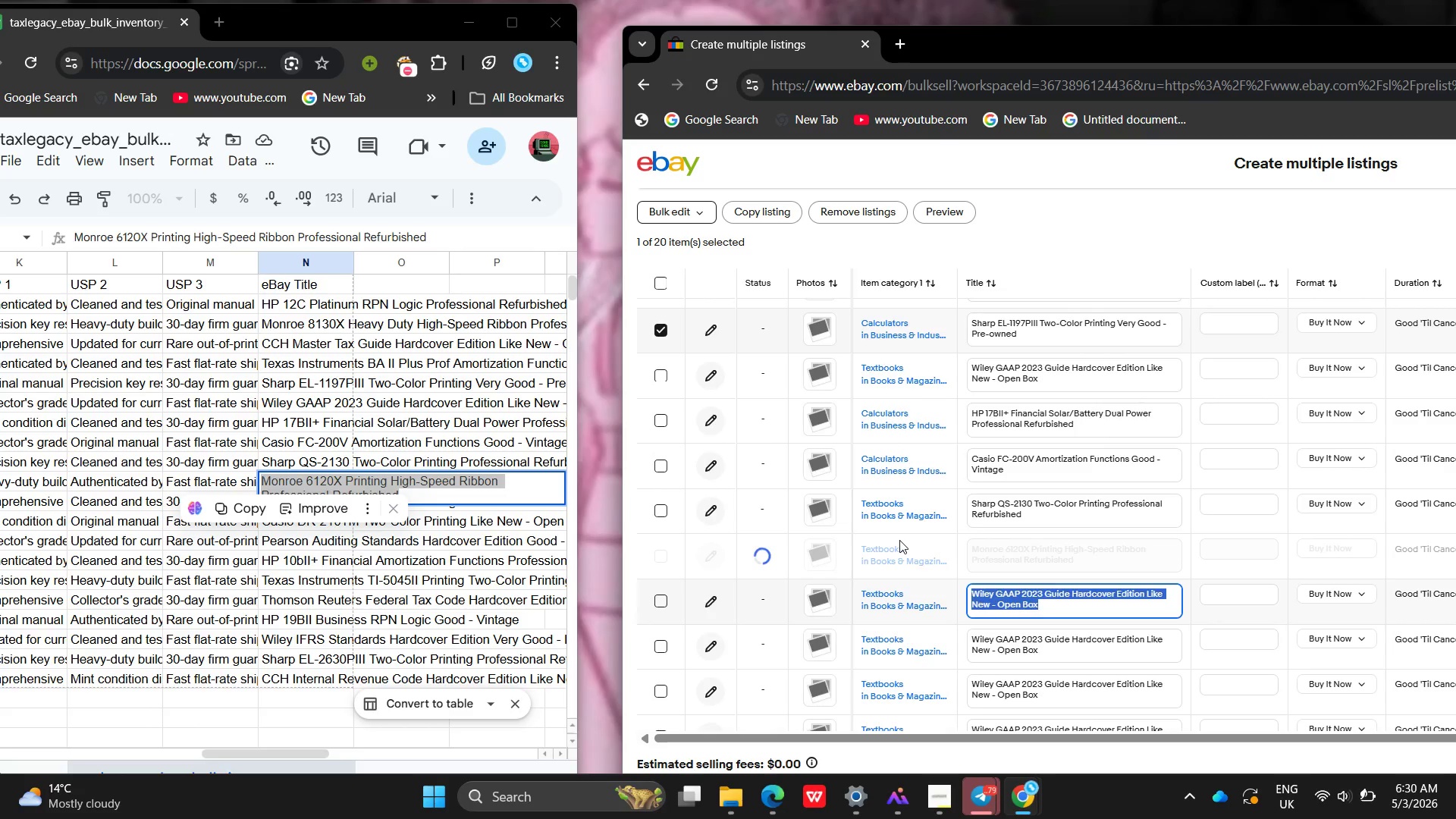 
key(Backspace)
 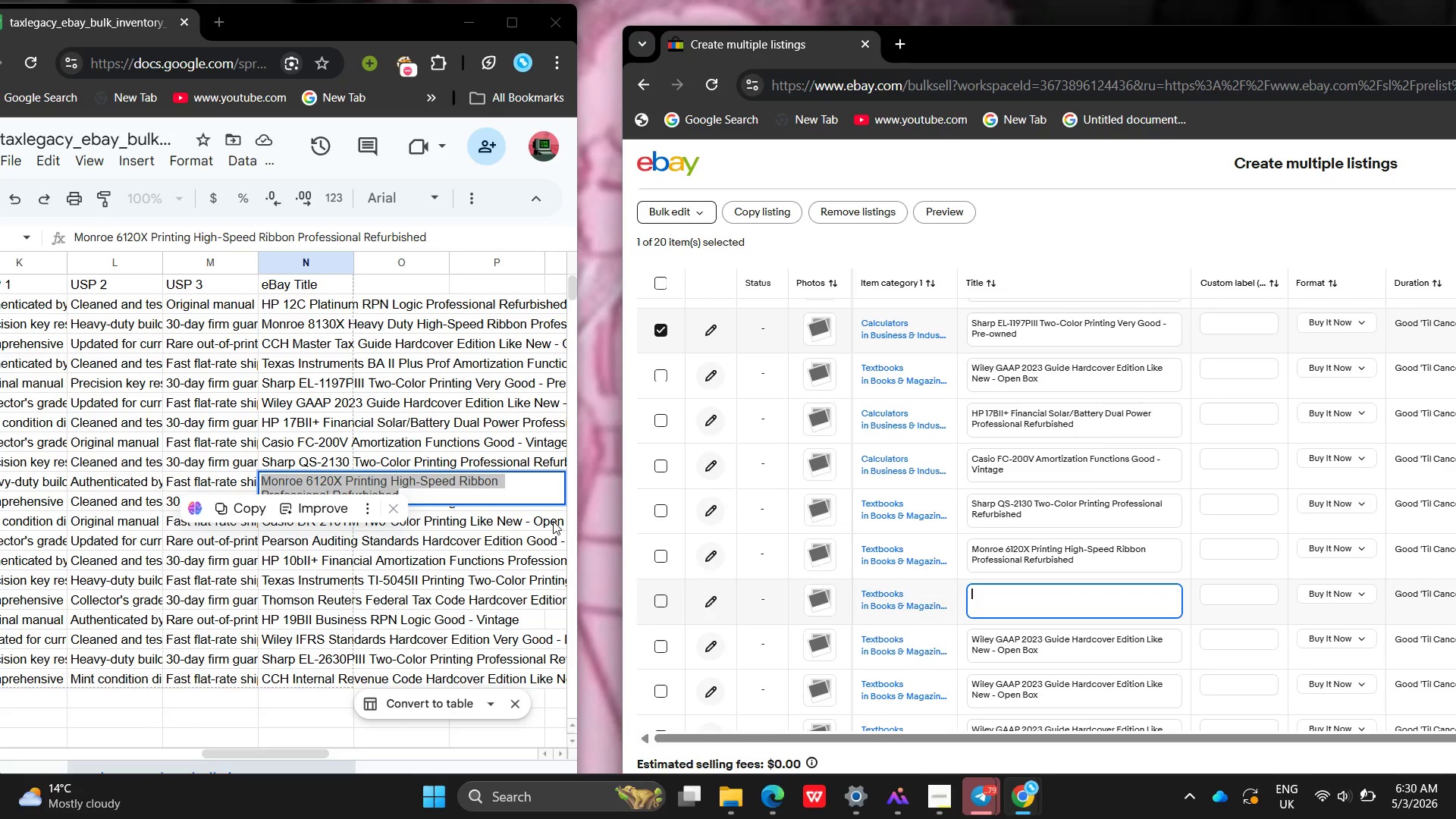 
left_click([537, 518])
 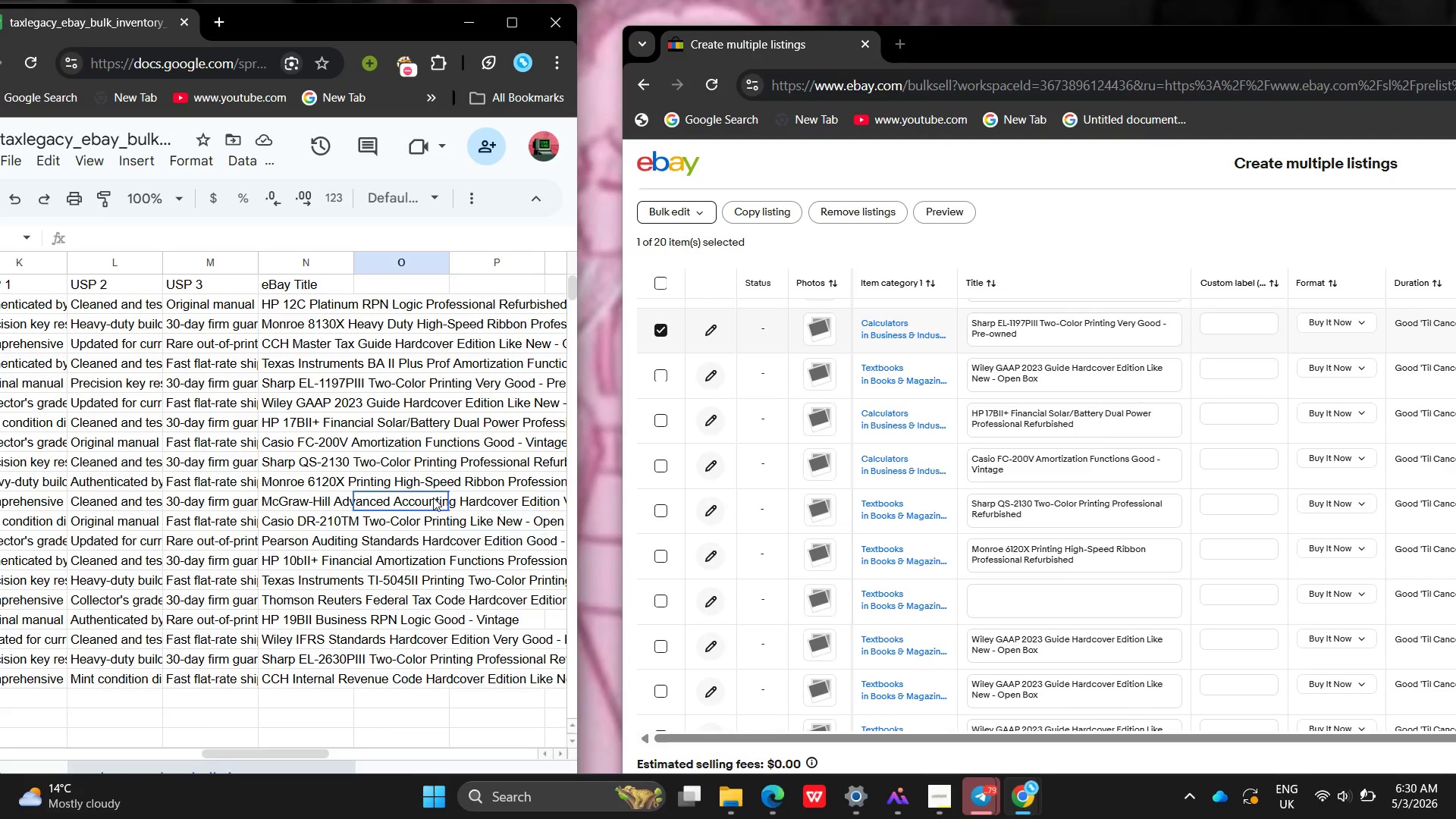 
double_click([433, 497])
 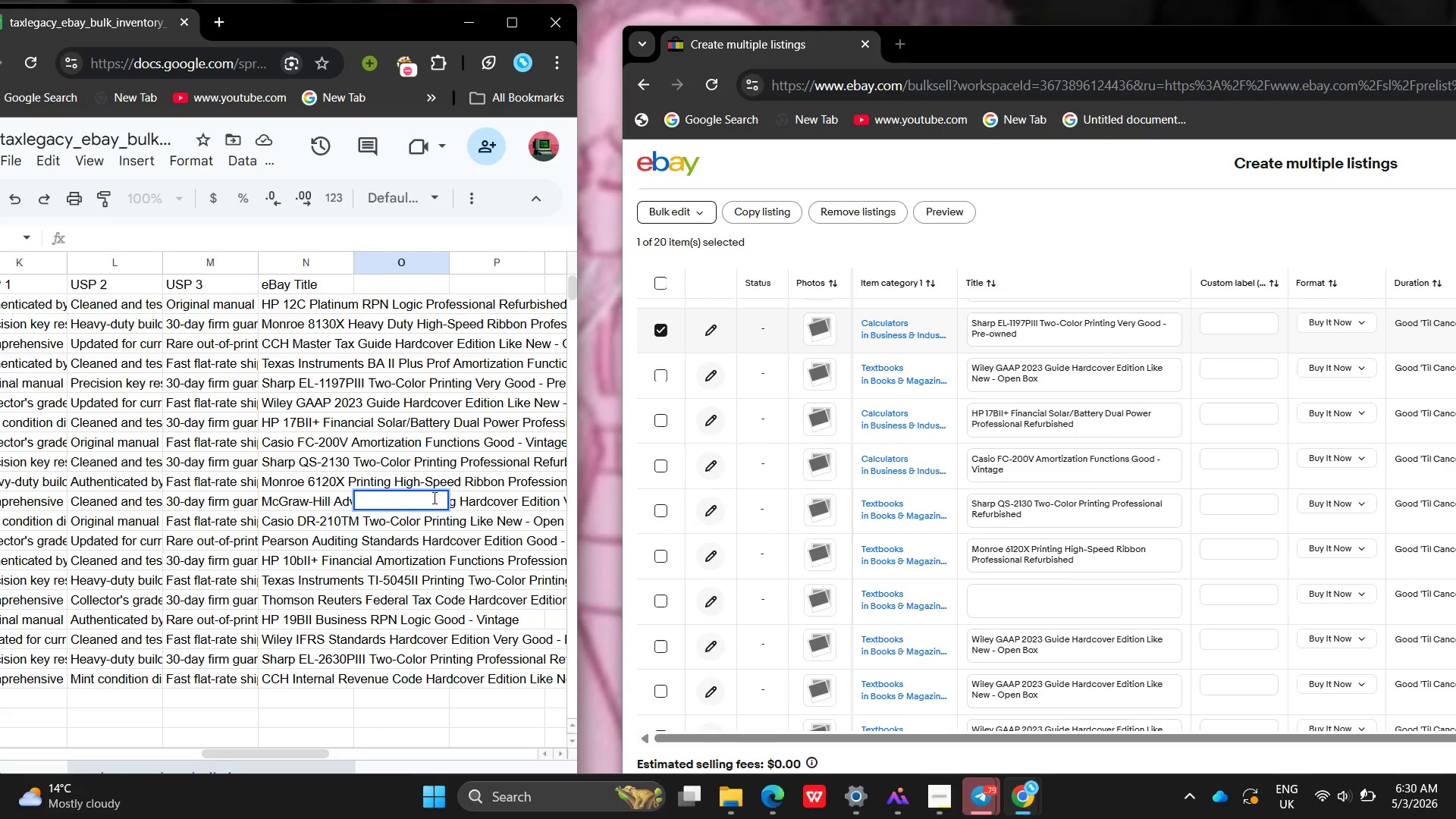 
triple_click([433, 497])
 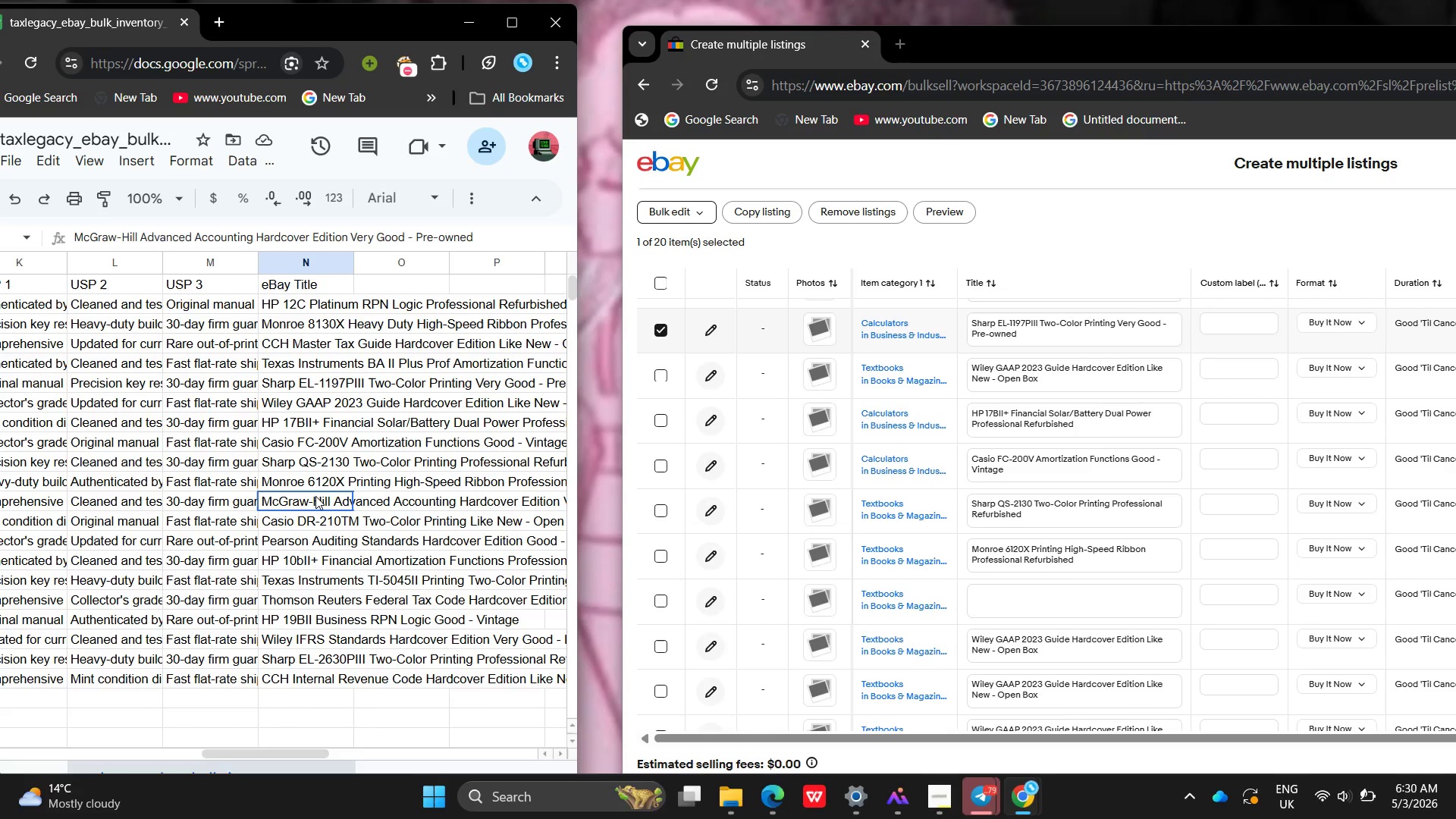 
double_click([315, 496])
 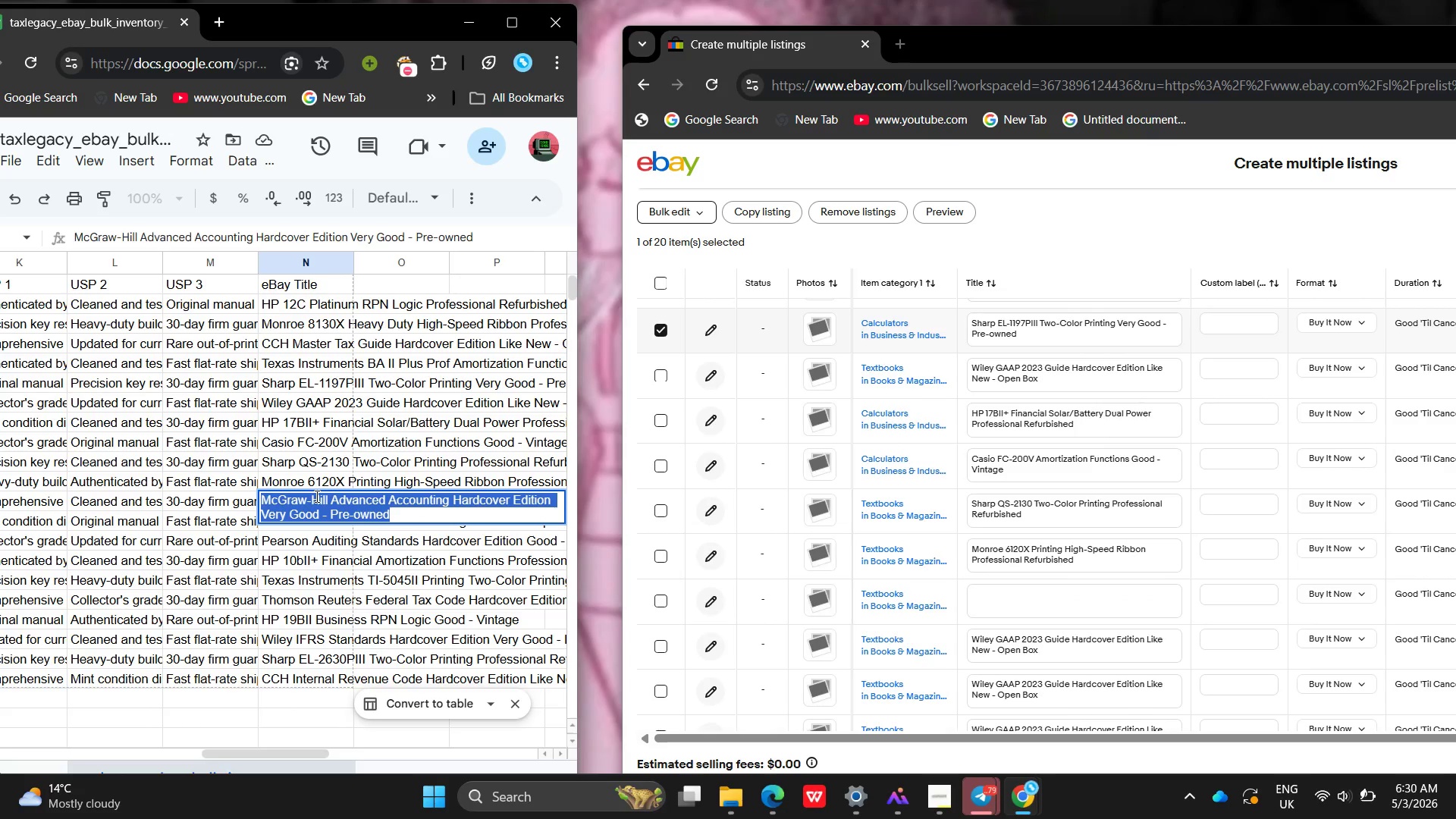 
triple_click([315, 496])
 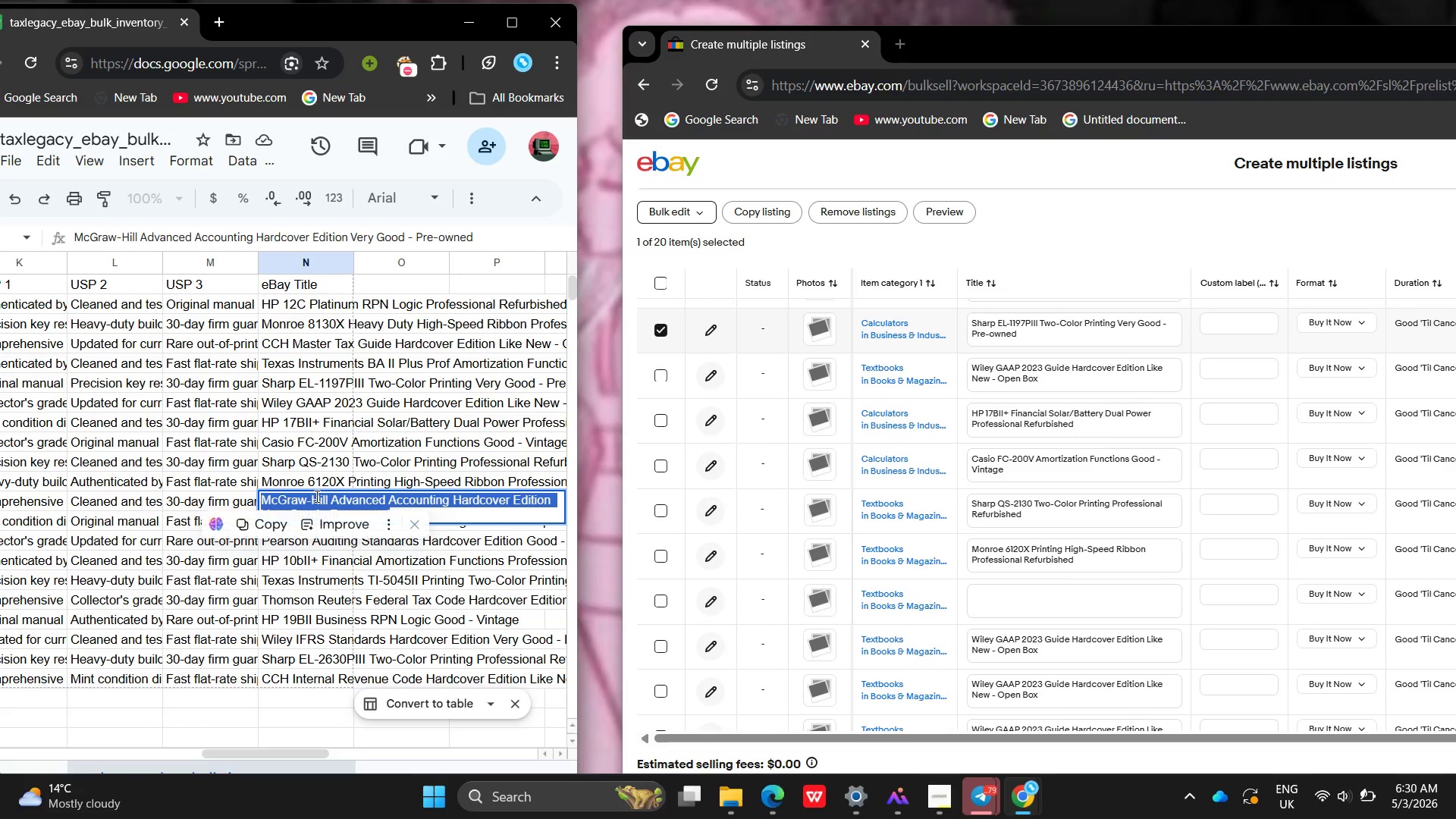 
key(Control+ControlLeft)
 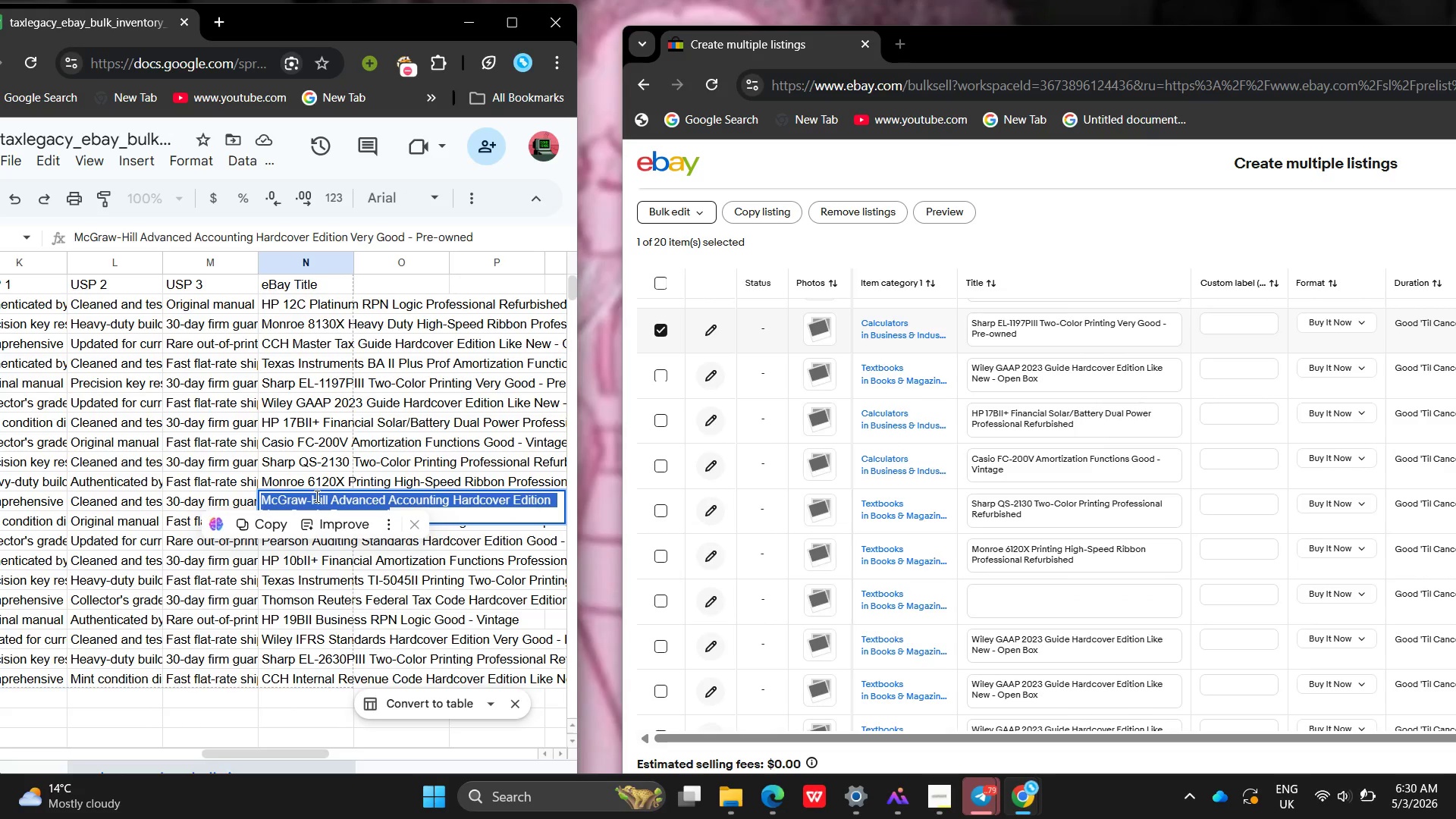 
key(Control+C)
 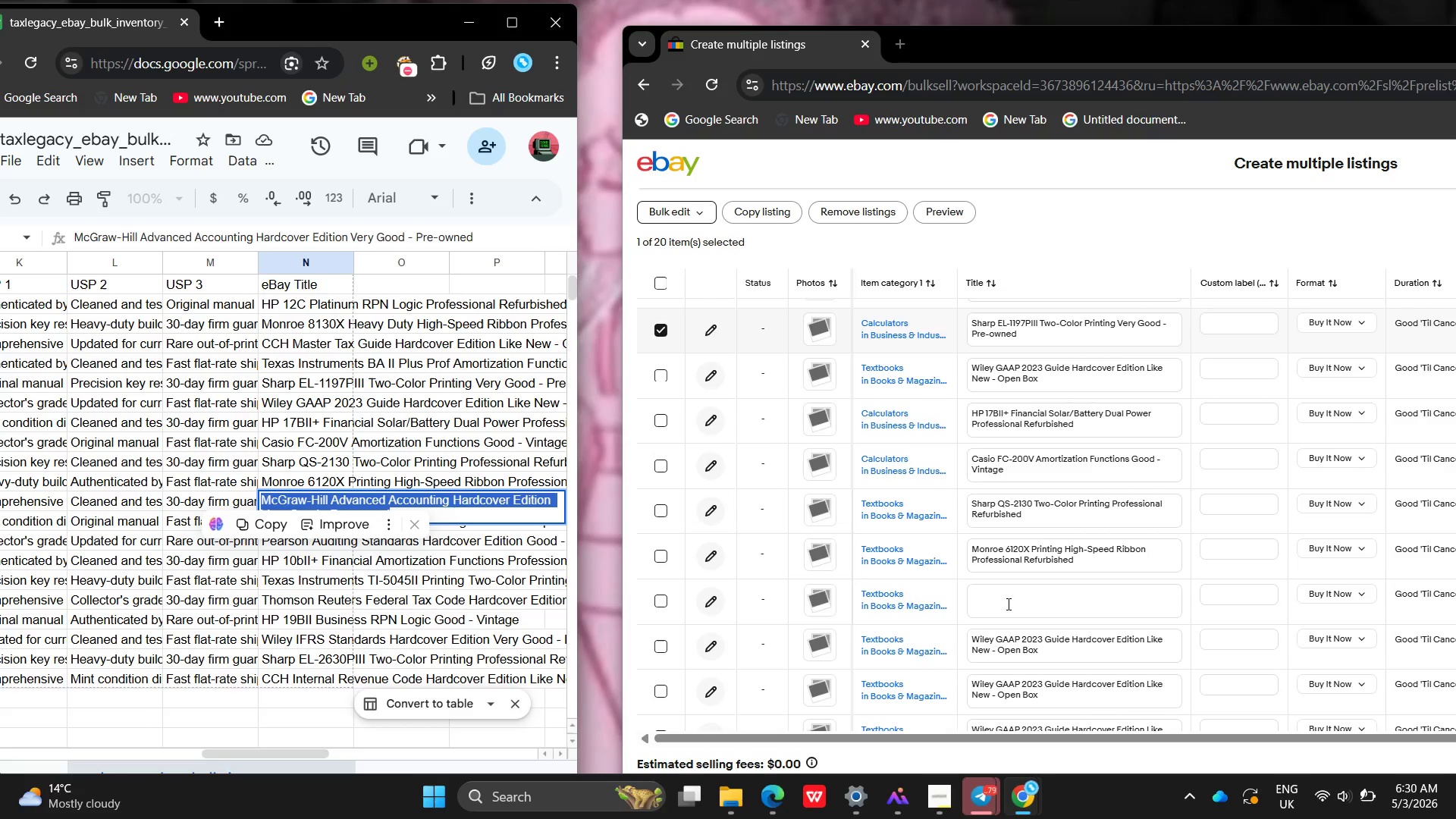 
left_click([1007, 603])
 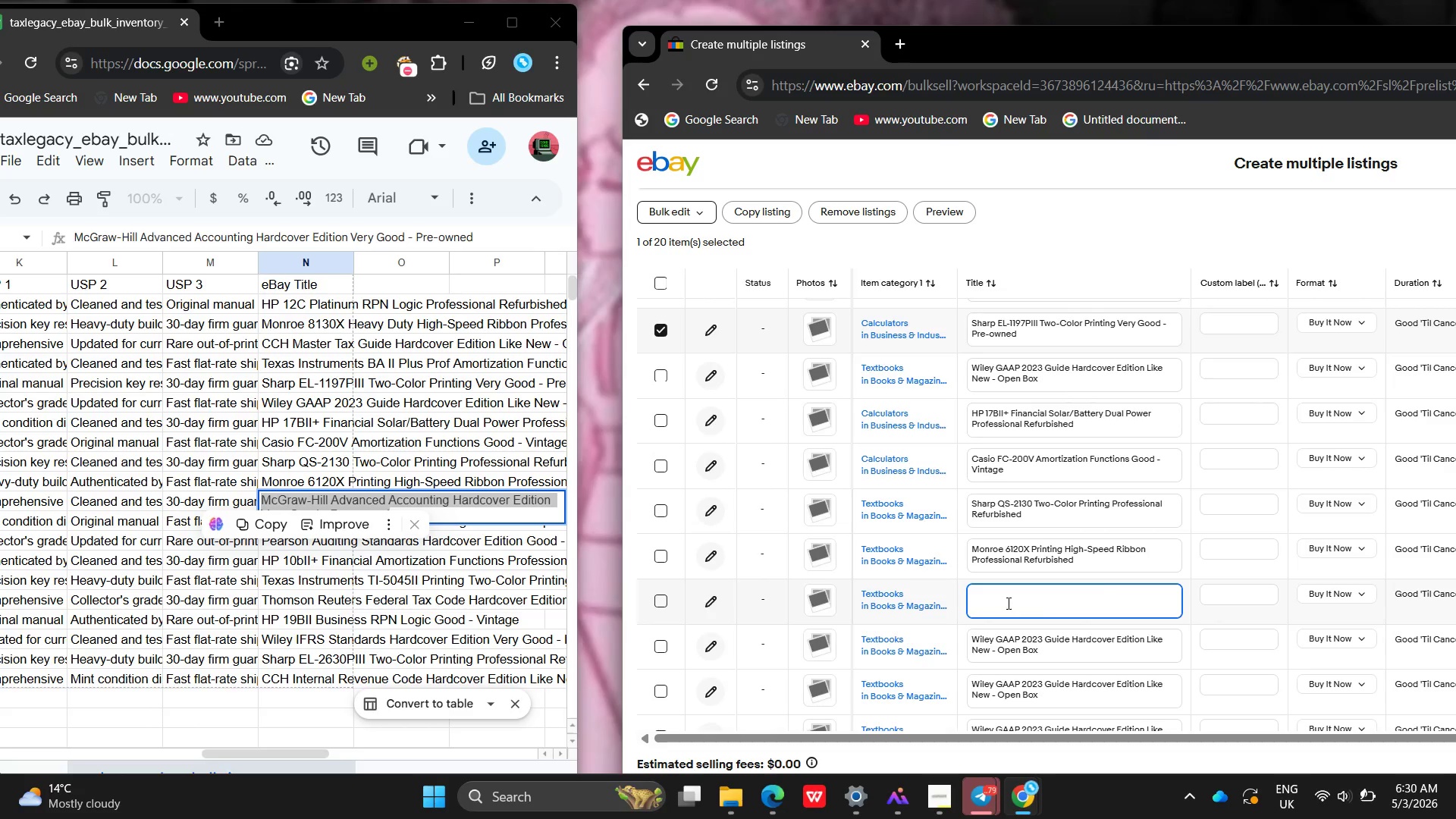 
key(Control+ControlLeft)
 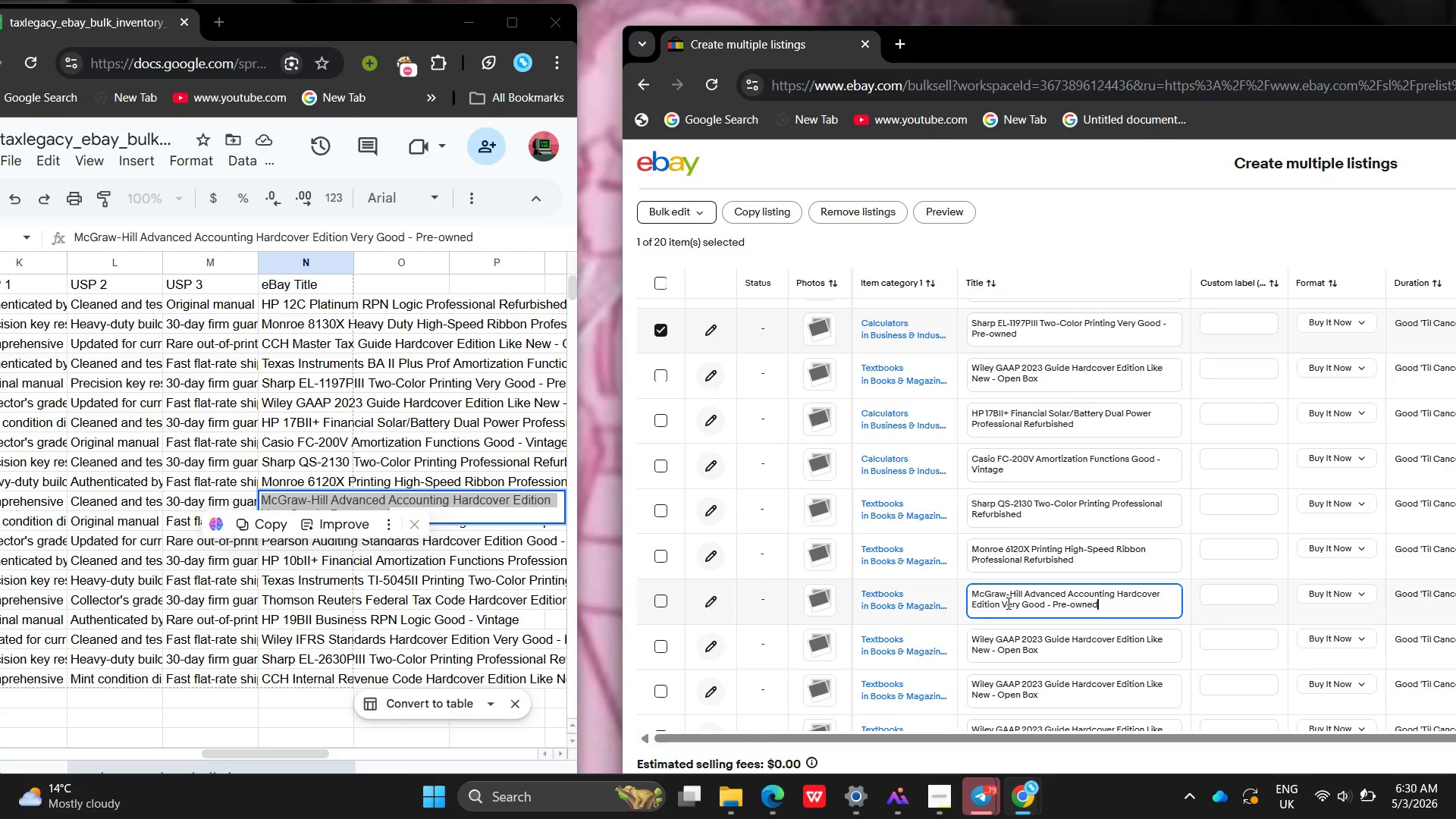 
key(Control+V)
 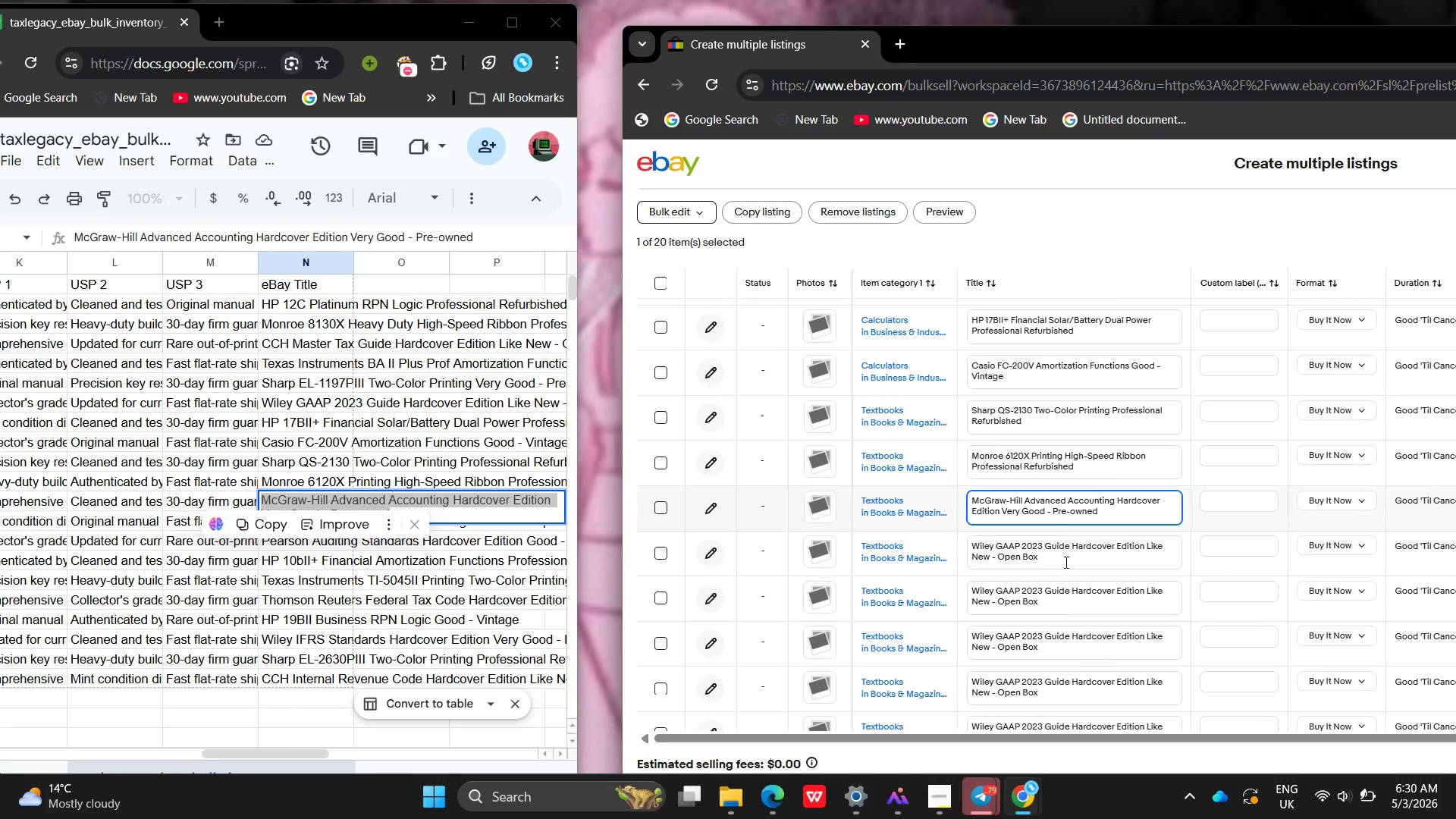 
left_click_drag(start_coordinate=[1065, 562], to_coordinate=[934, 525])
 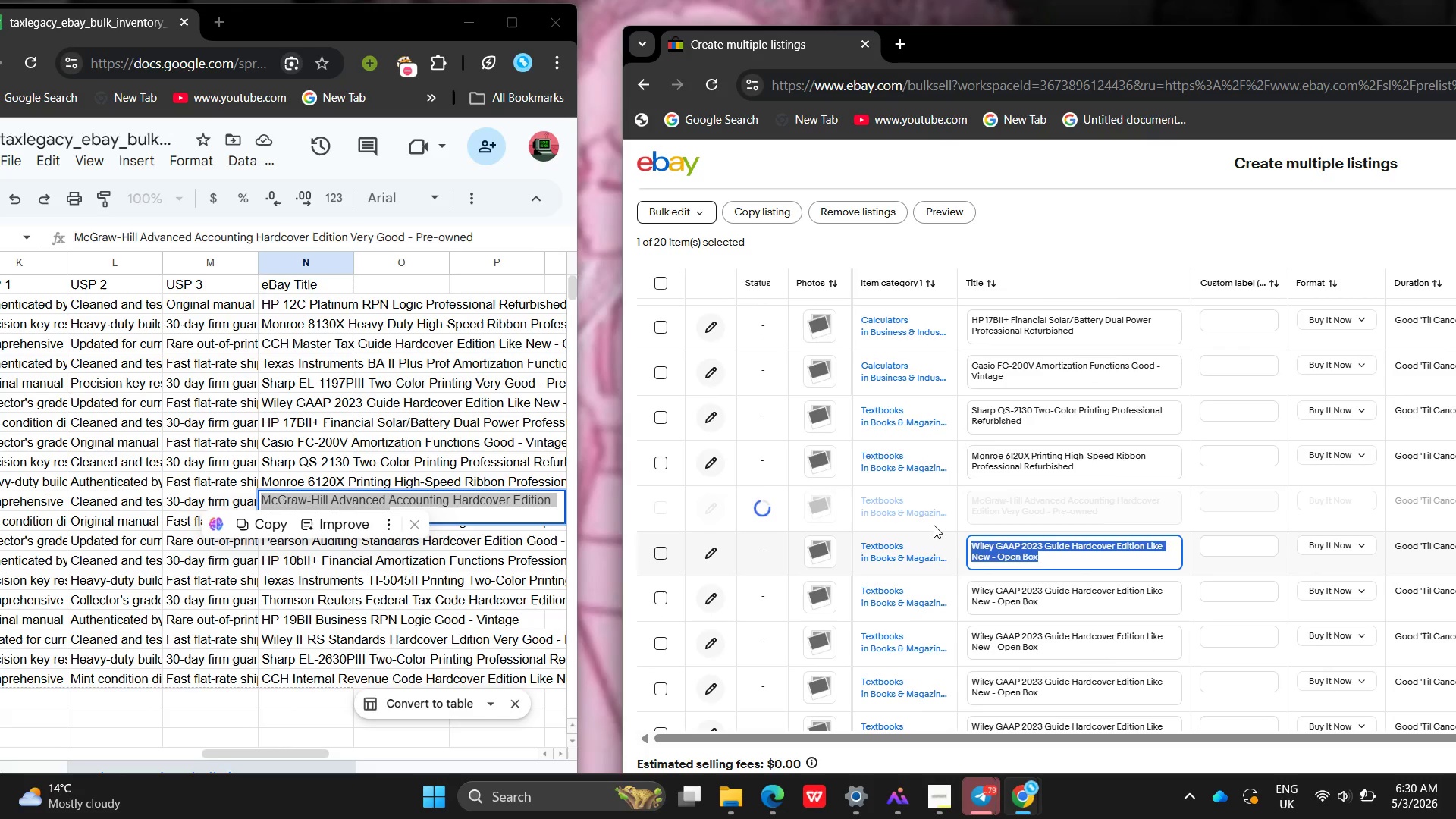 
key(Backspace)
 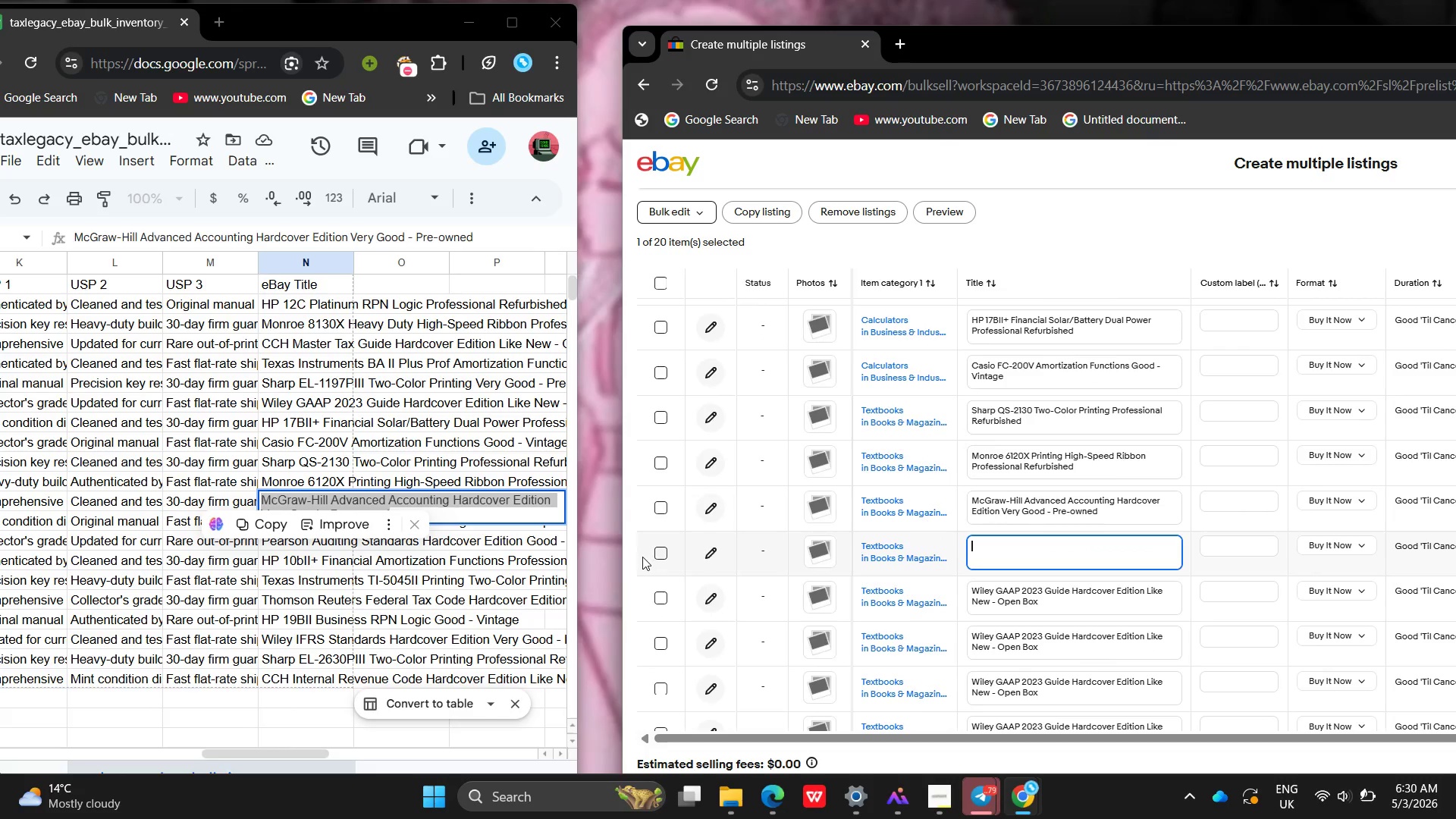 
left_click([535, 535])
 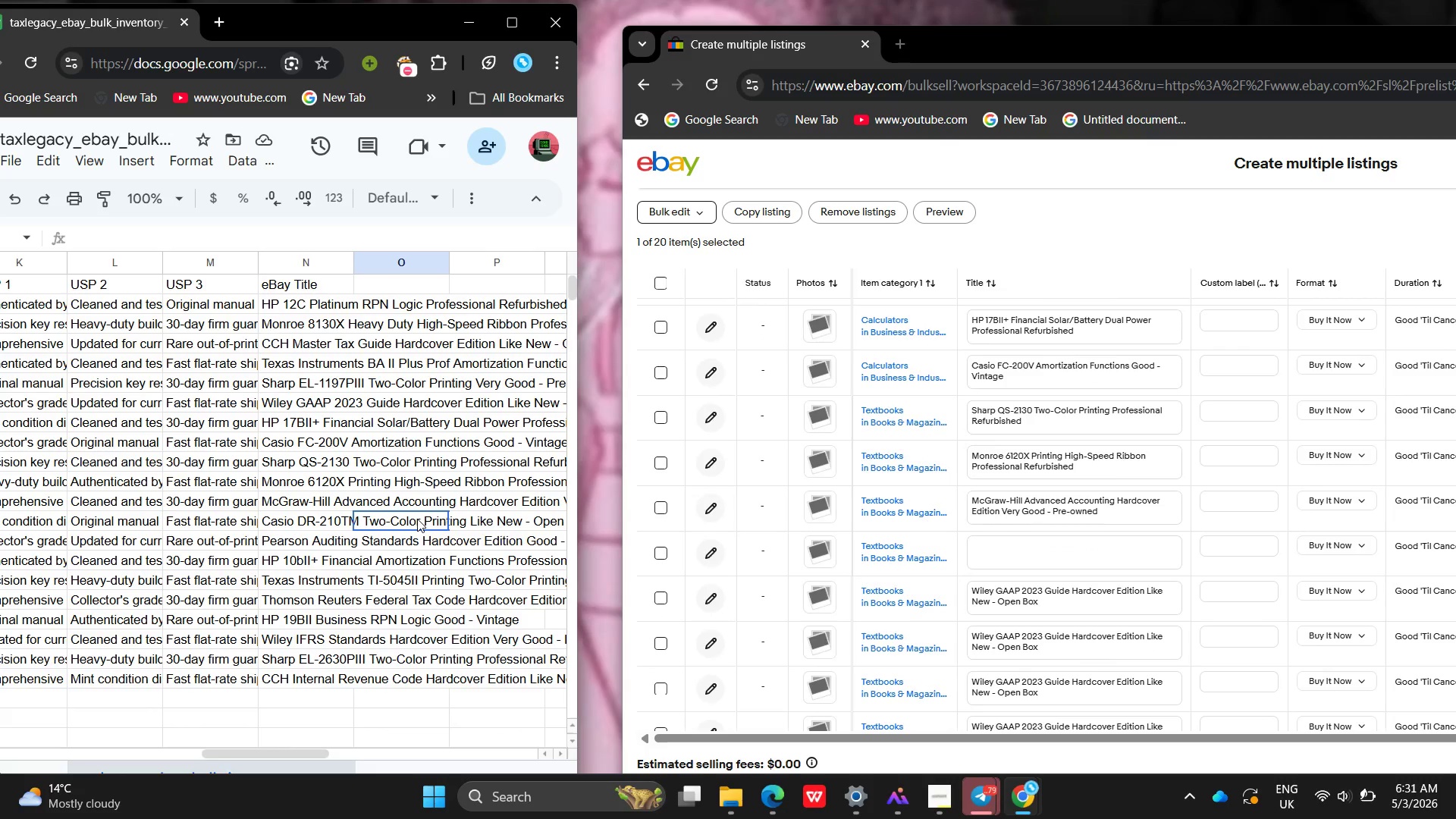 
double_click([417, 519])
 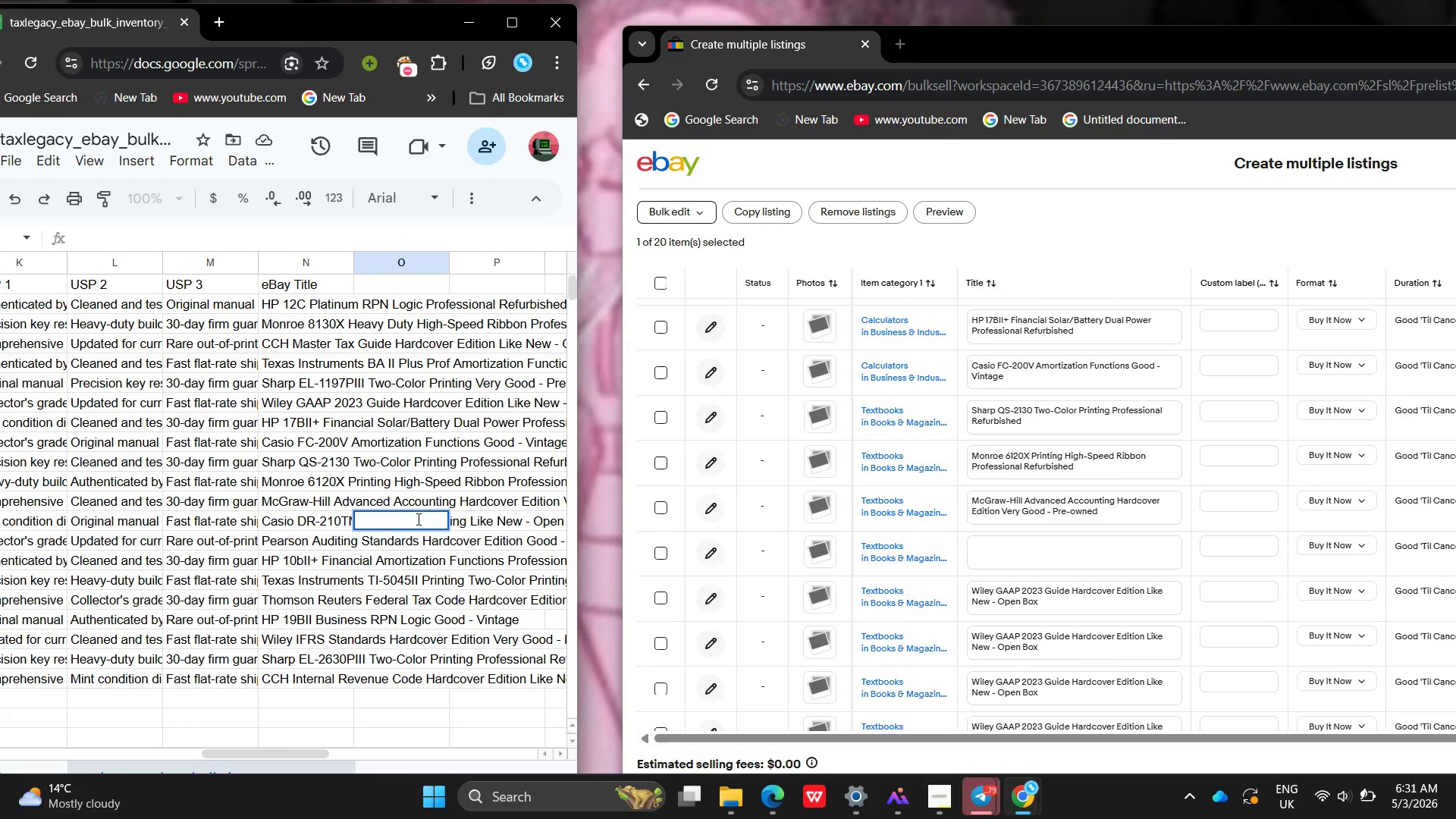 
triple_click([417, 519])
 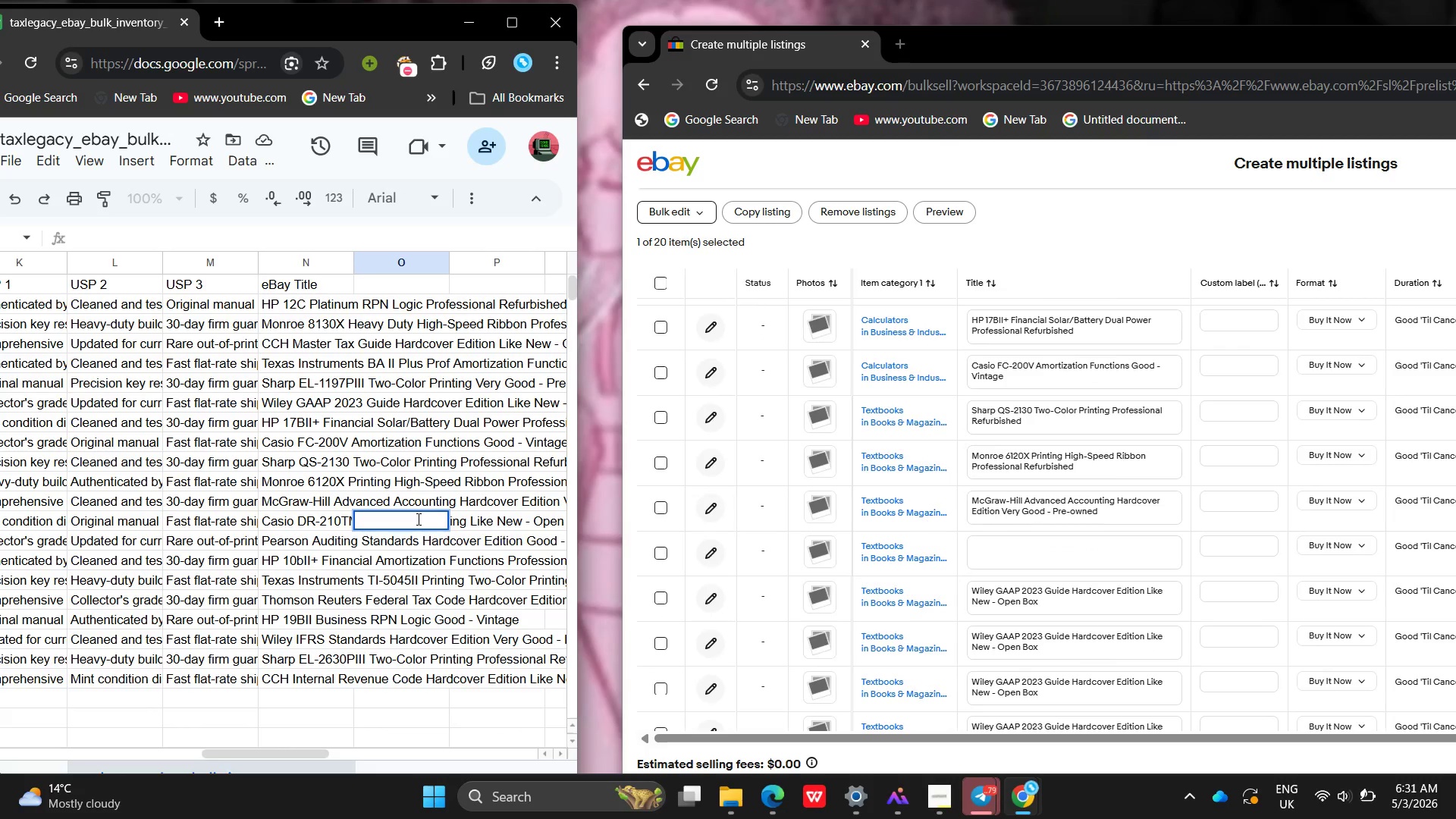 
triple_click([417, 519])
 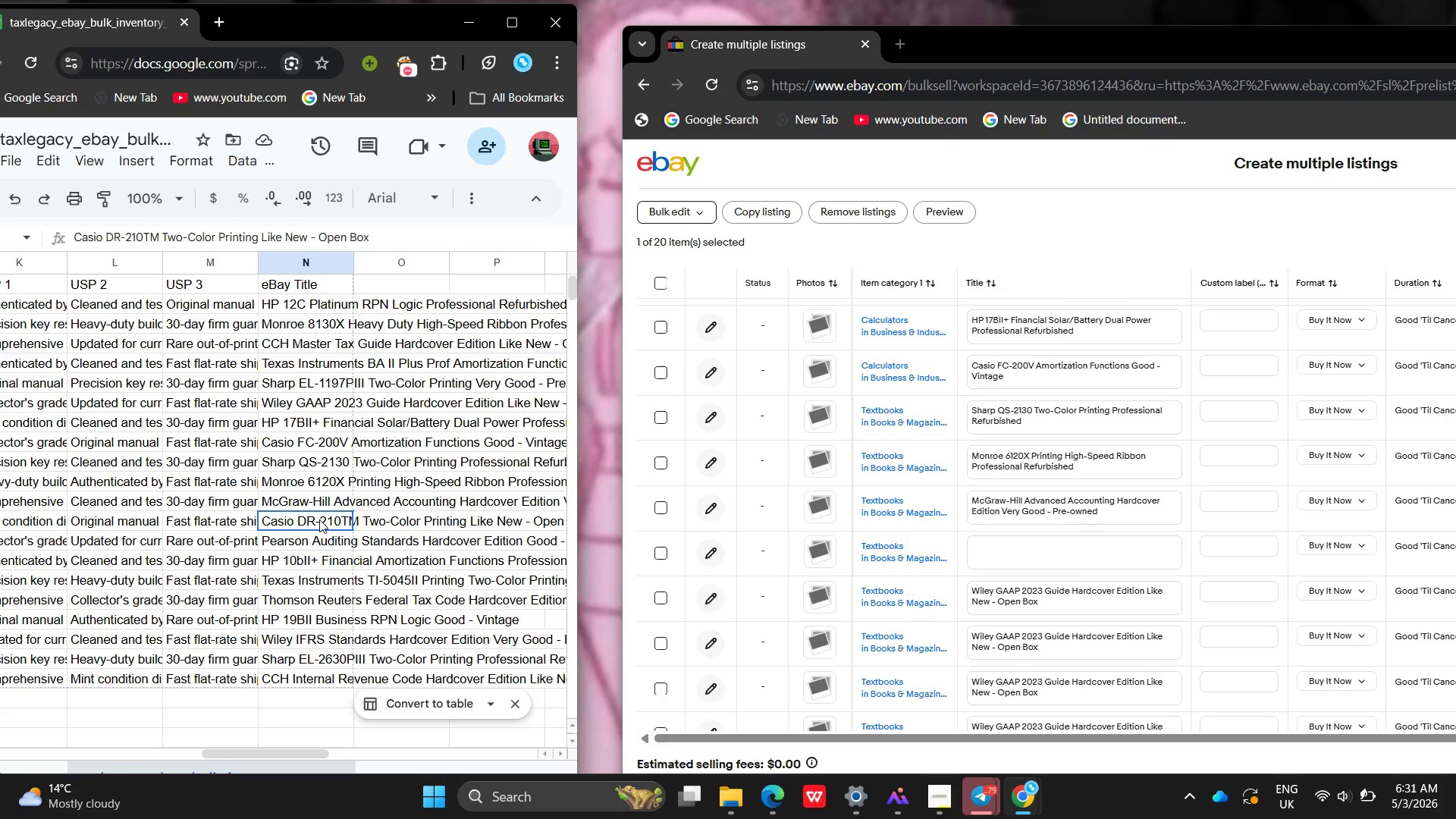 
double_click([319, 519])
 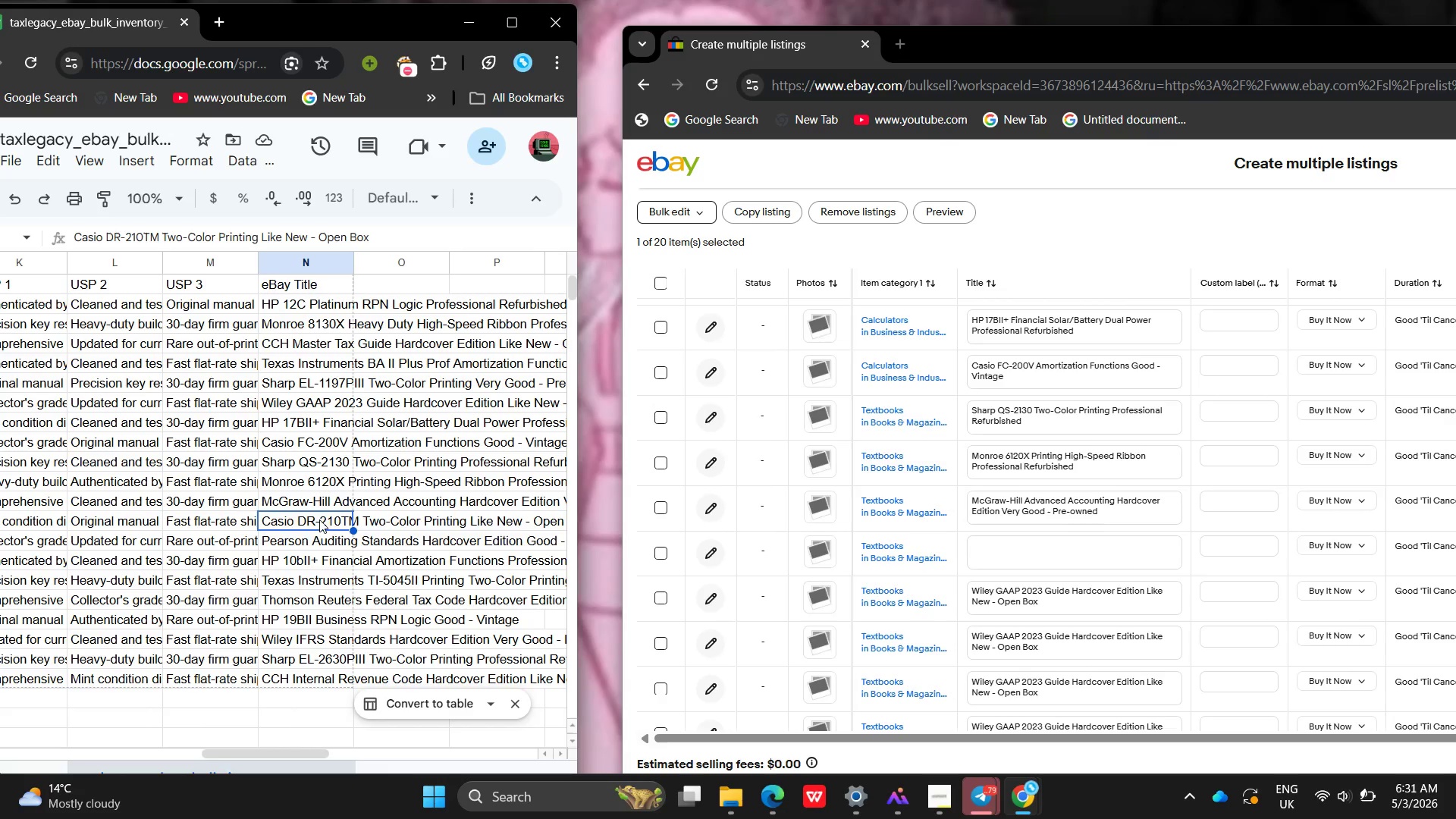 
triple_click([319, 519])
 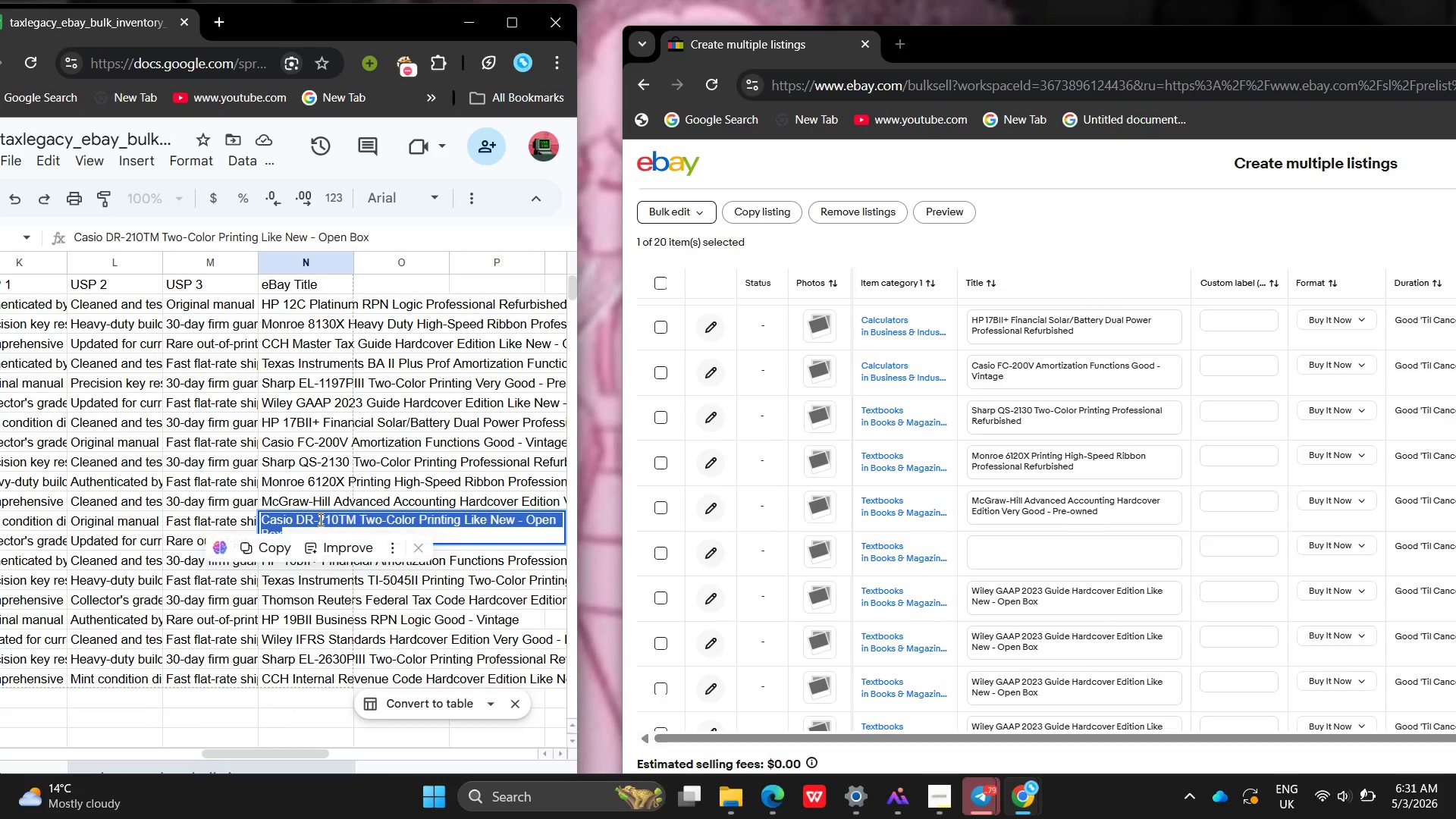 
key(Control+ControlLeft)
 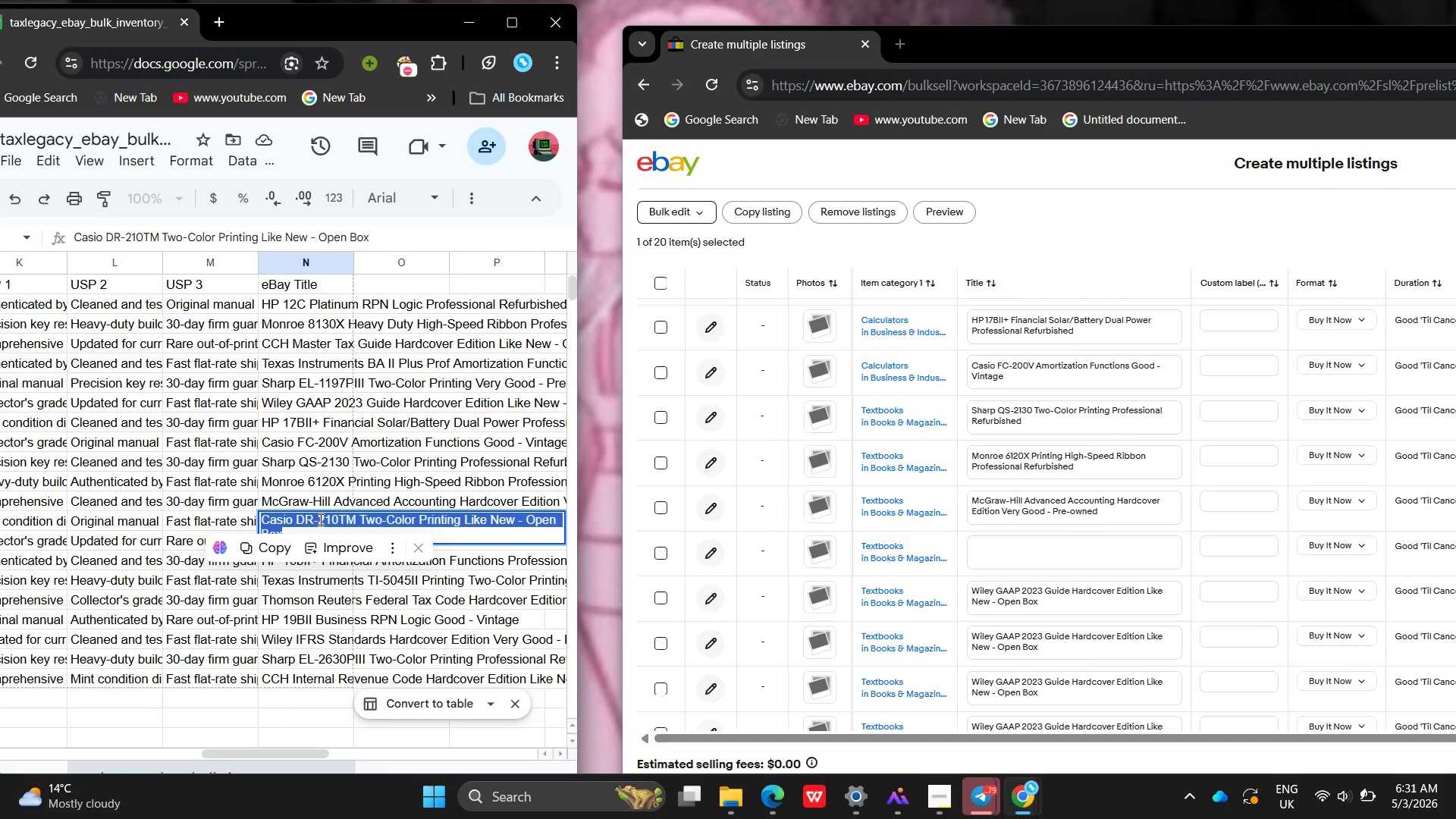 
key(Control+C)
 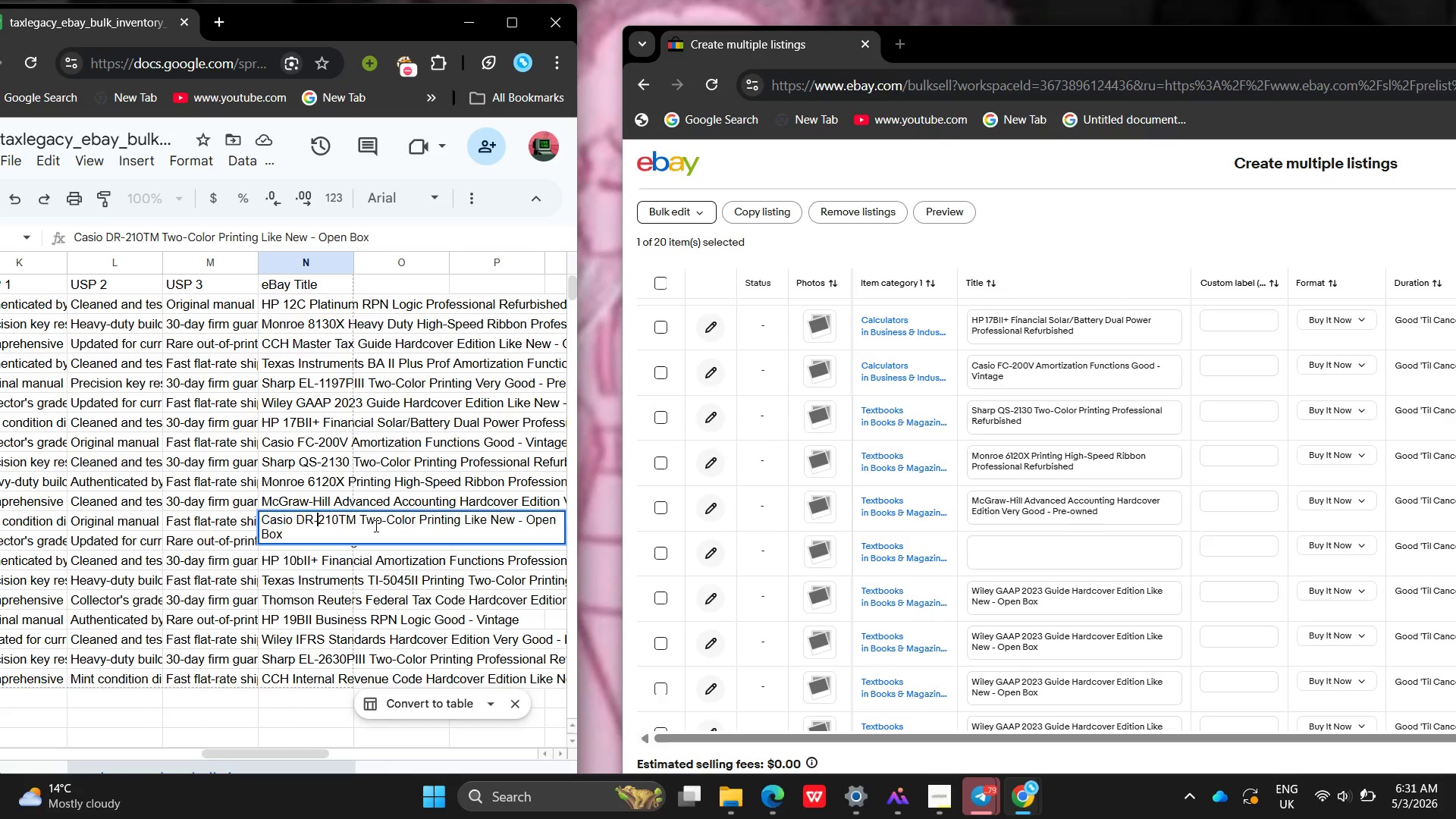 
left_click([319, 519])
 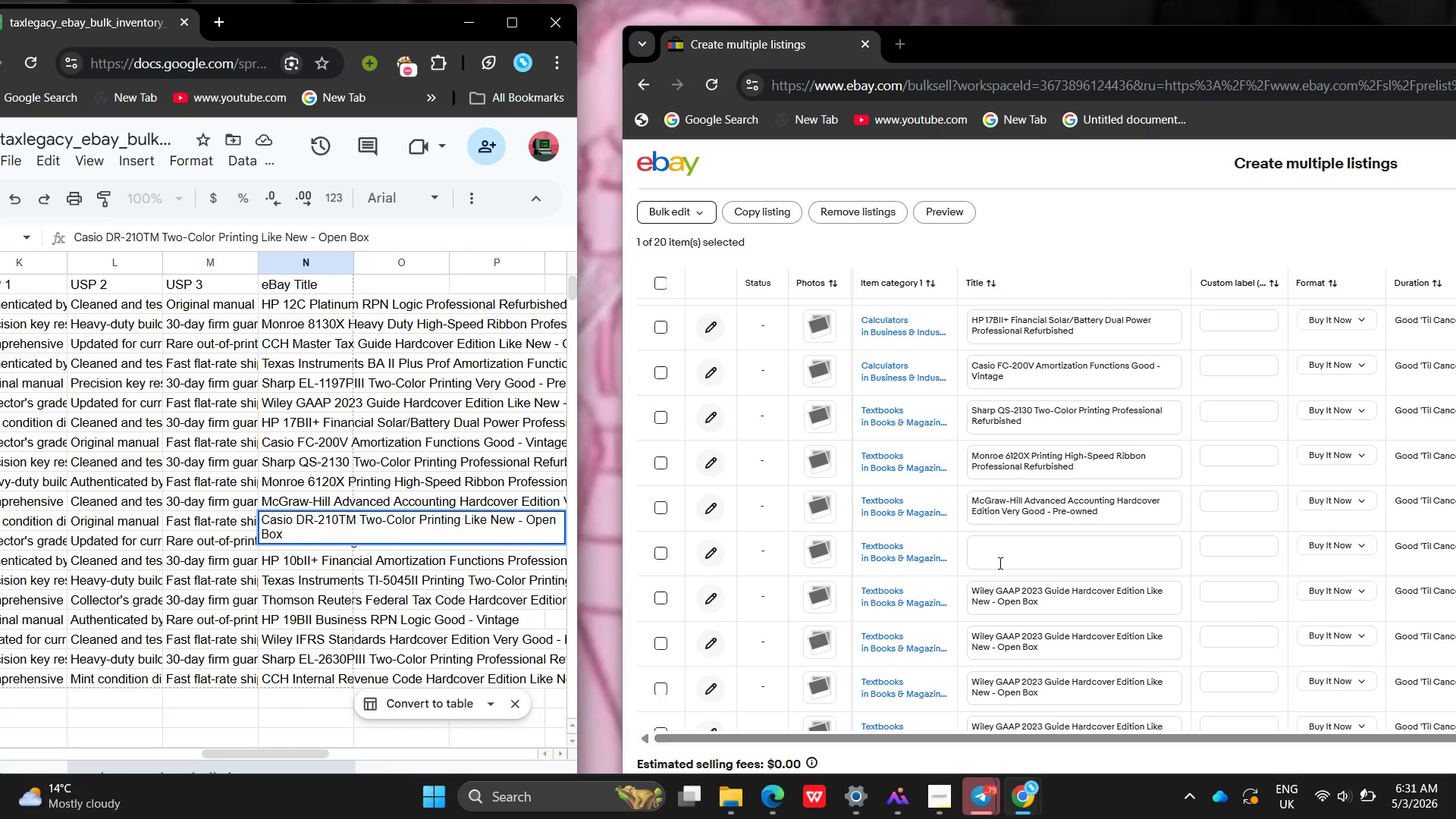 
left_click([999, 563])
 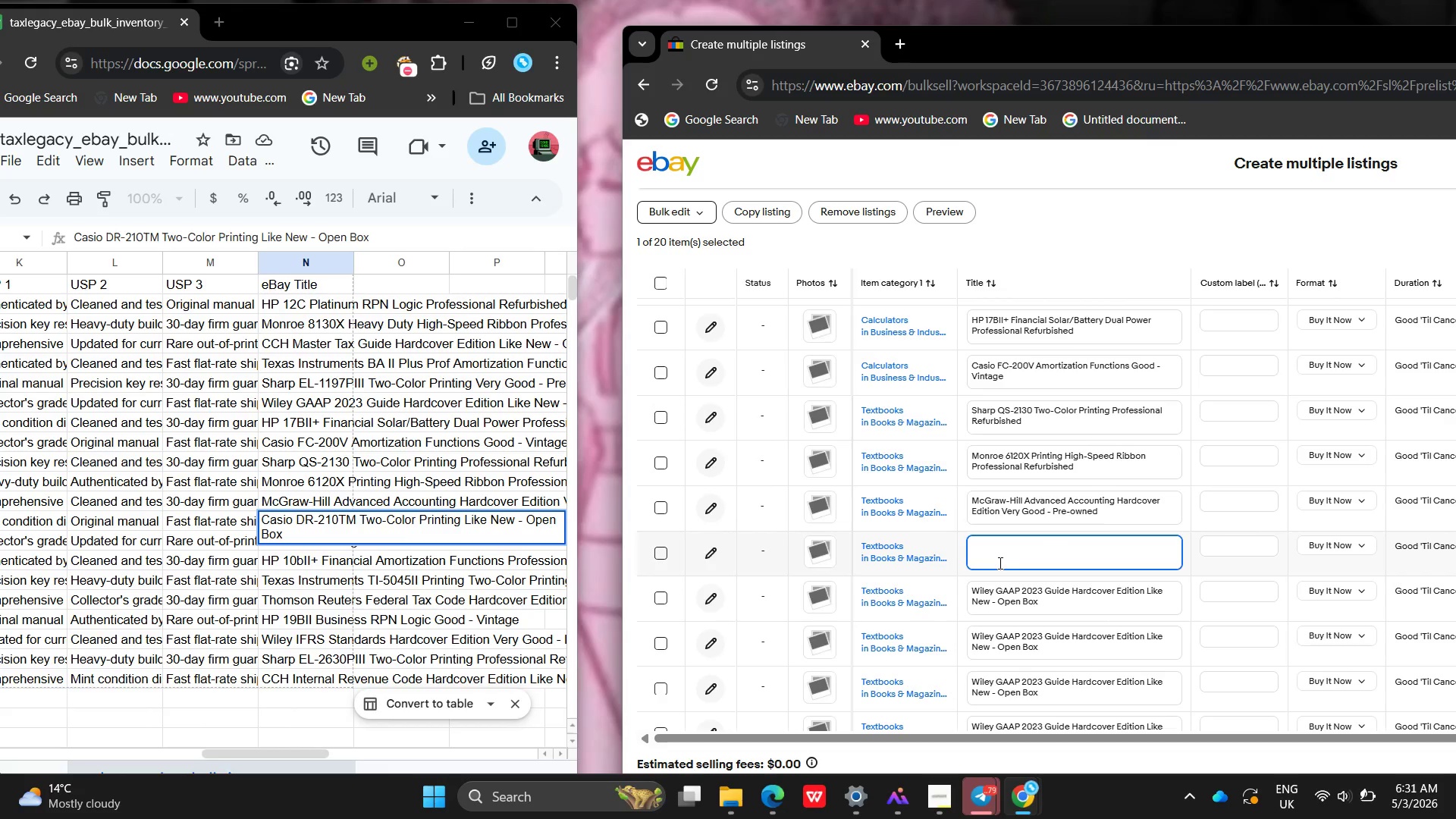 
key(Control+ControlLeft)
 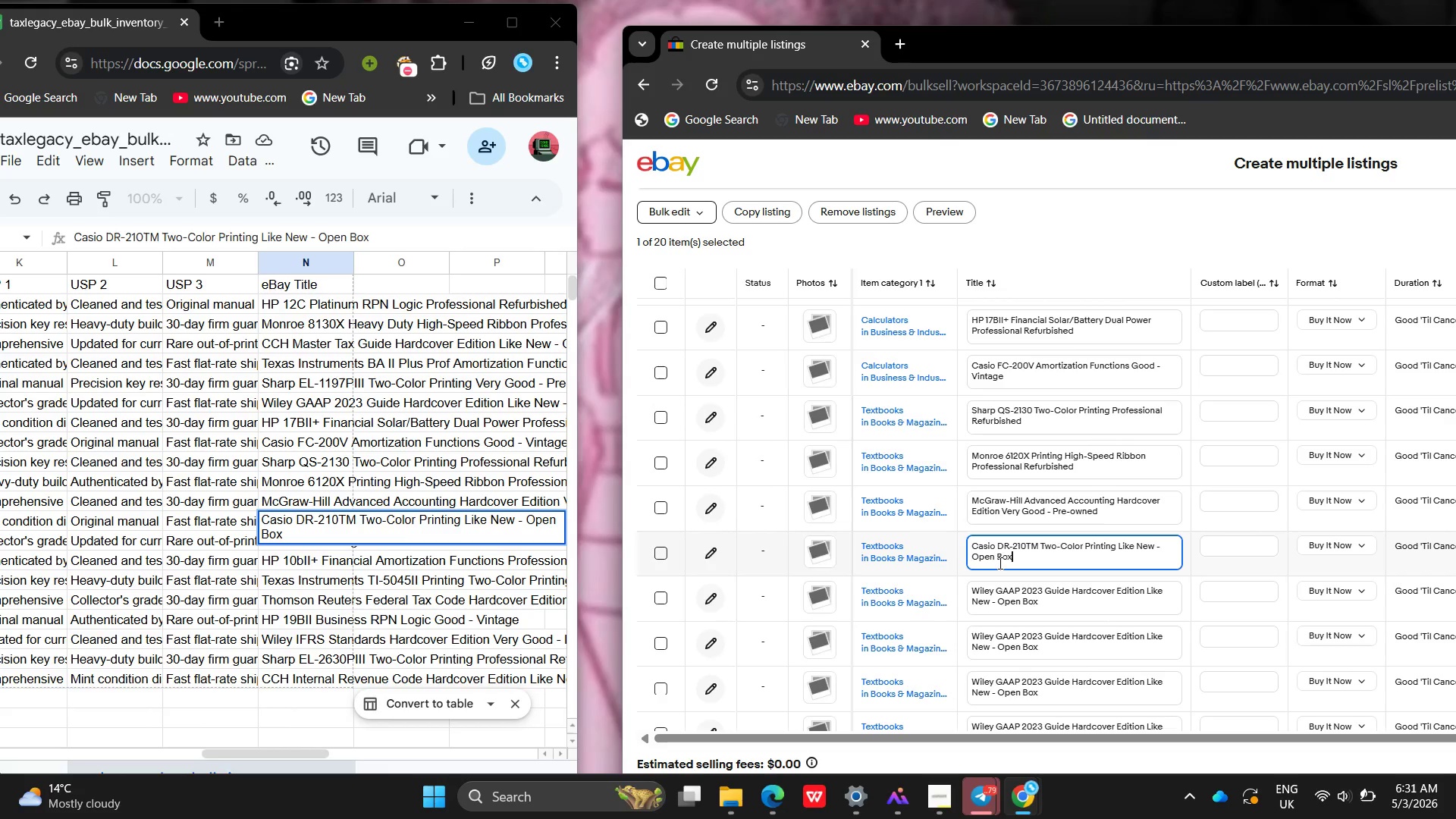 
key(Control+V)
 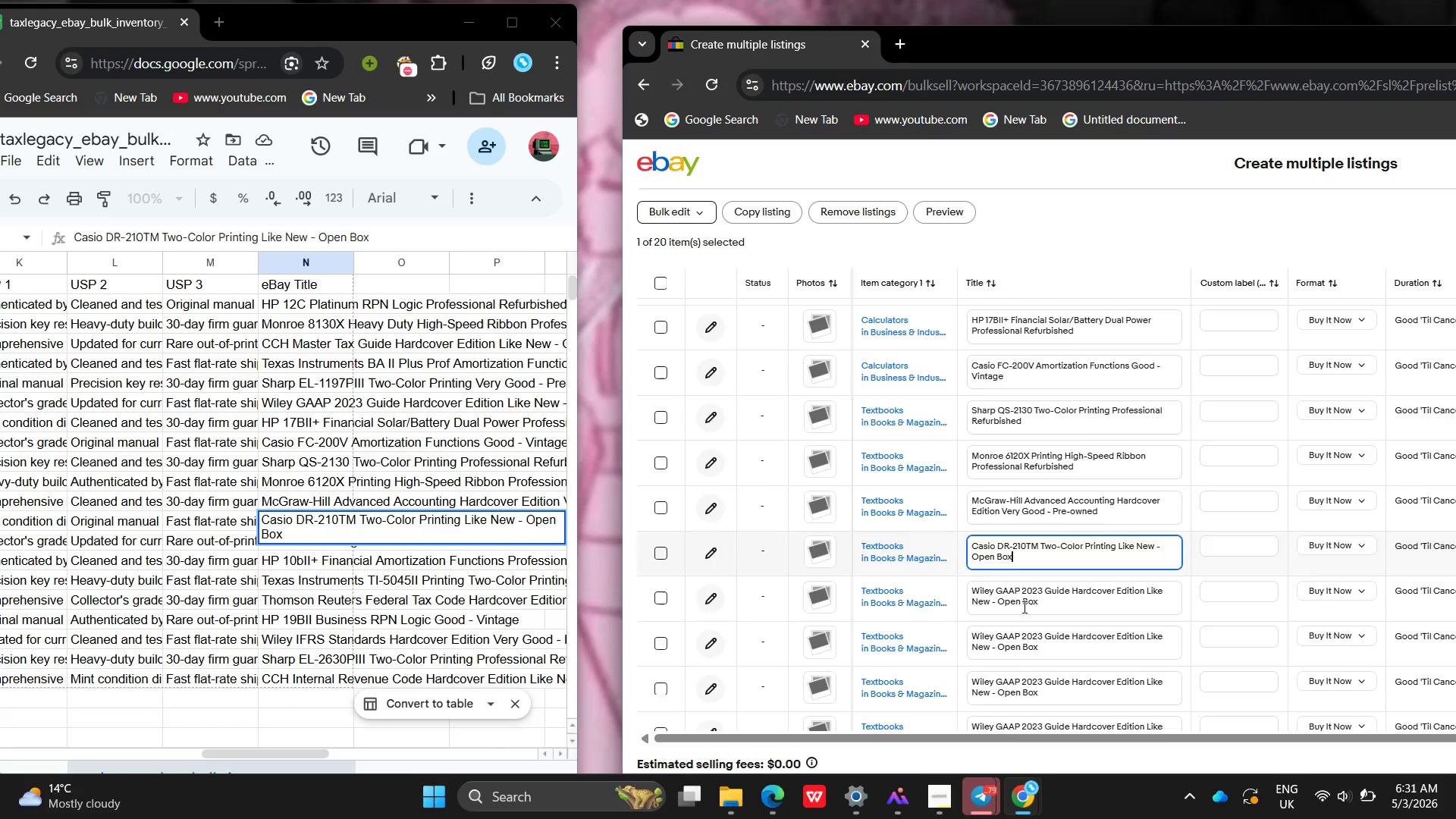 
double_click([1023, 607])
 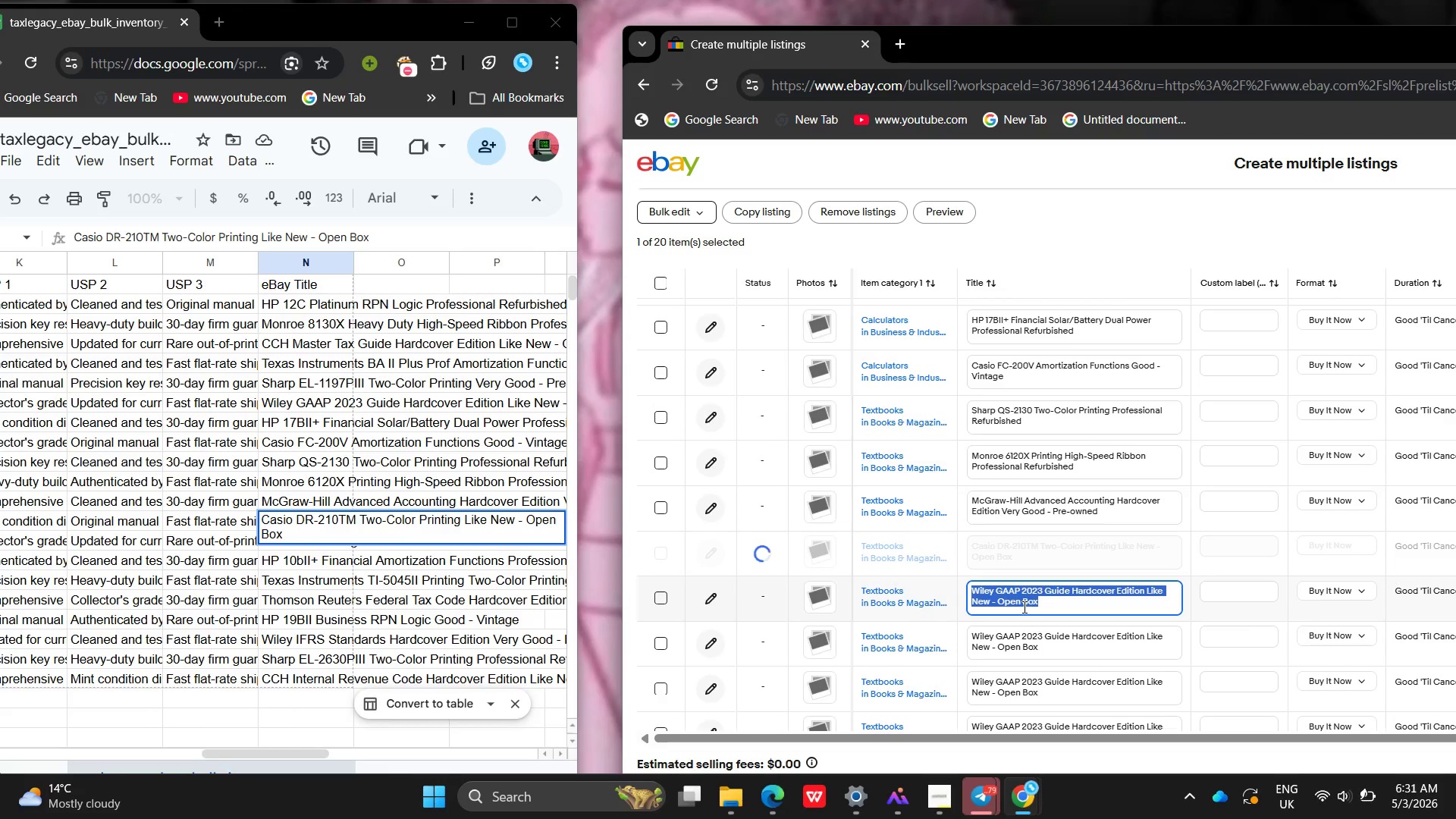 
triple_click([1023, 607])
 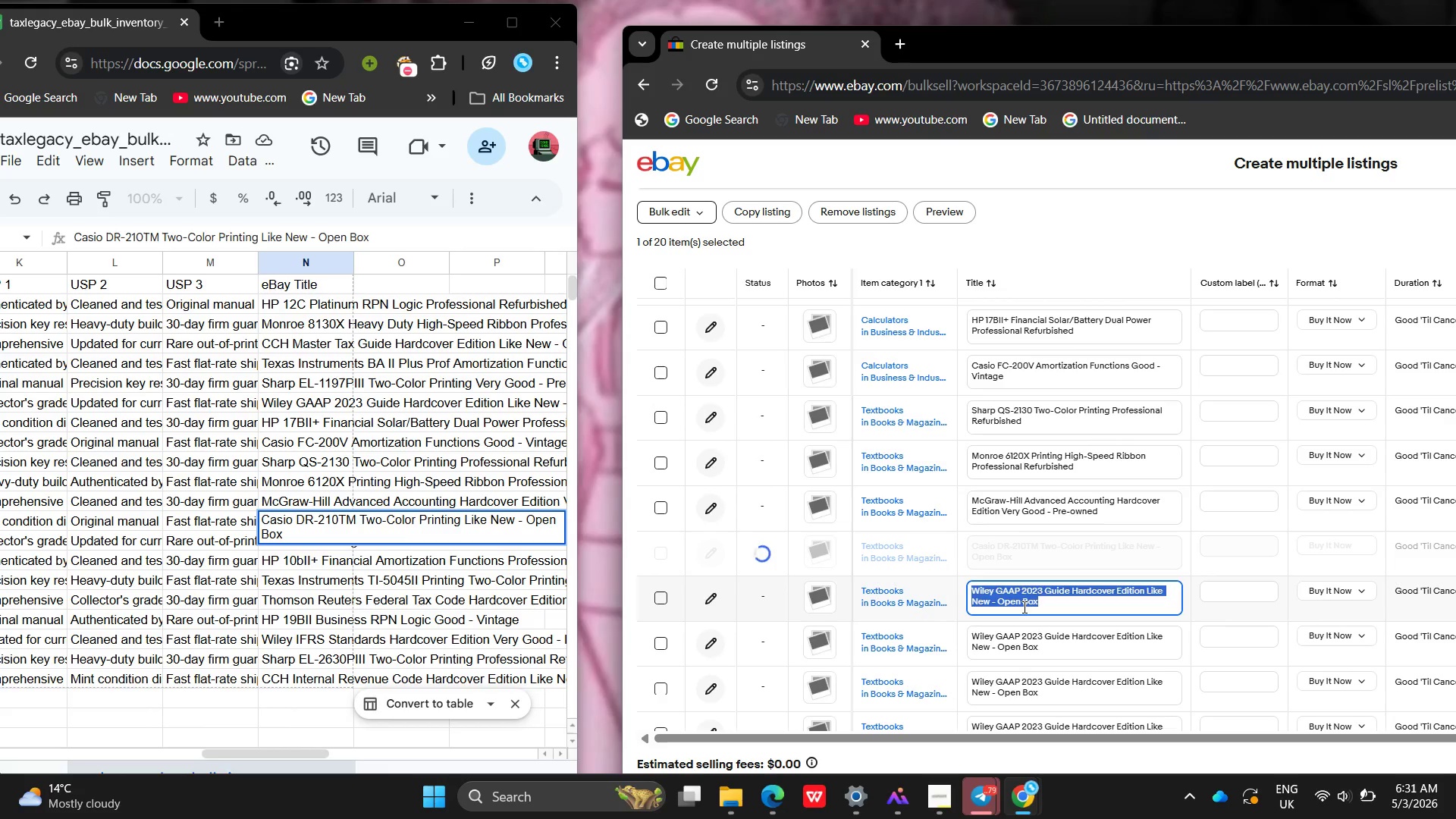 
key(Backspace)
 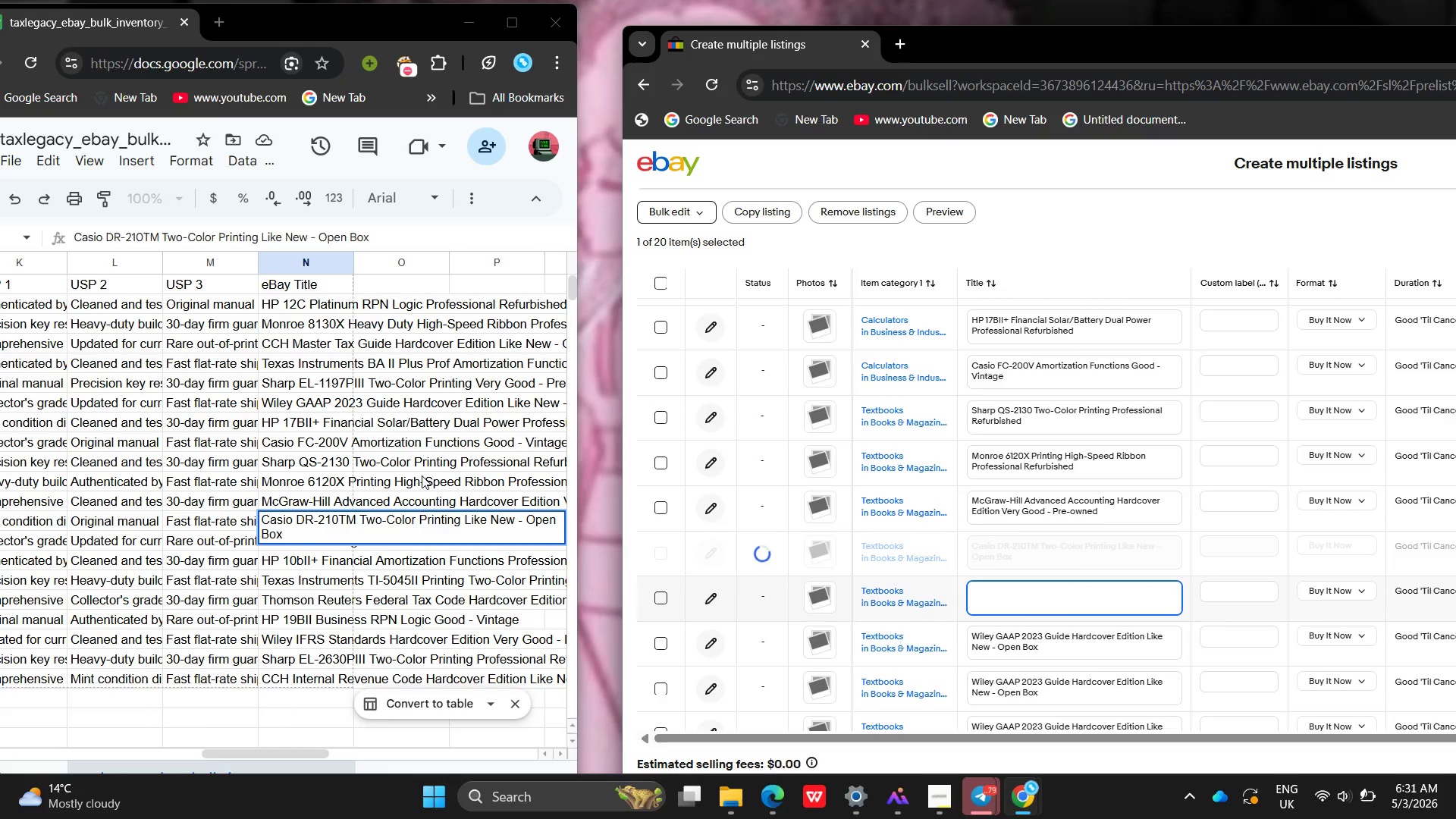 
left_click([368, 548])
 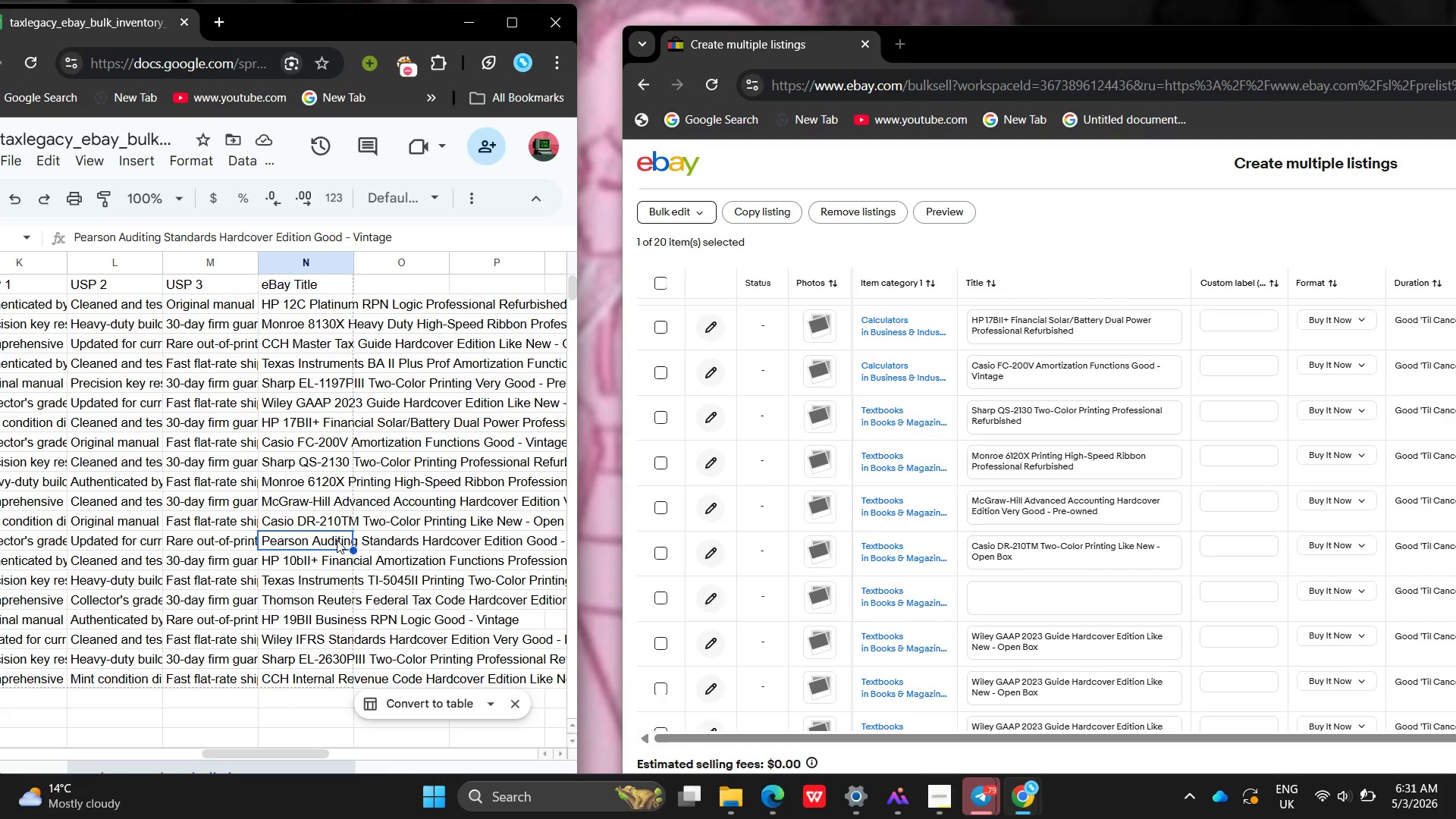 
double_click([337, 540])
 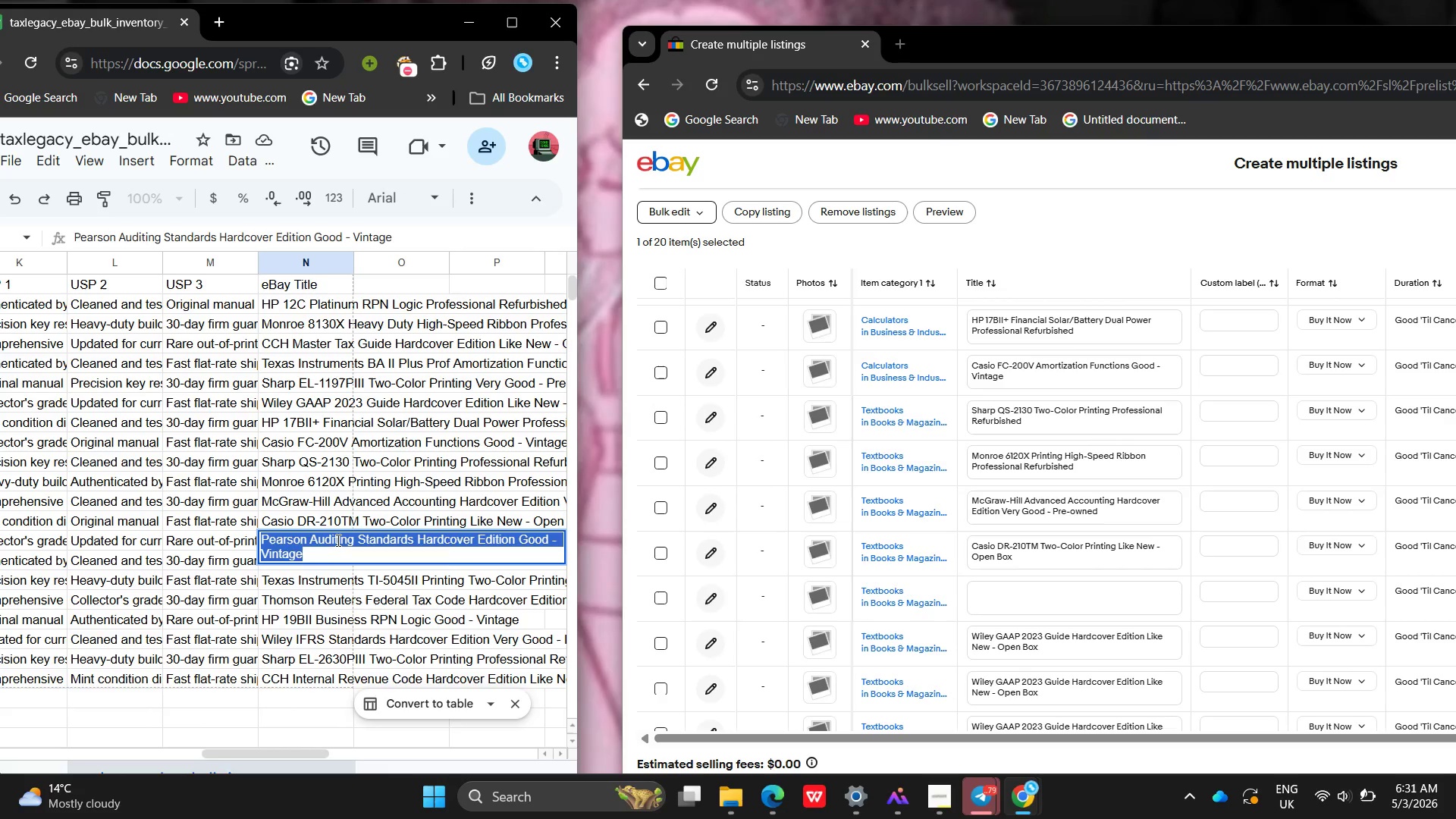 
triple_click([337, 540])
 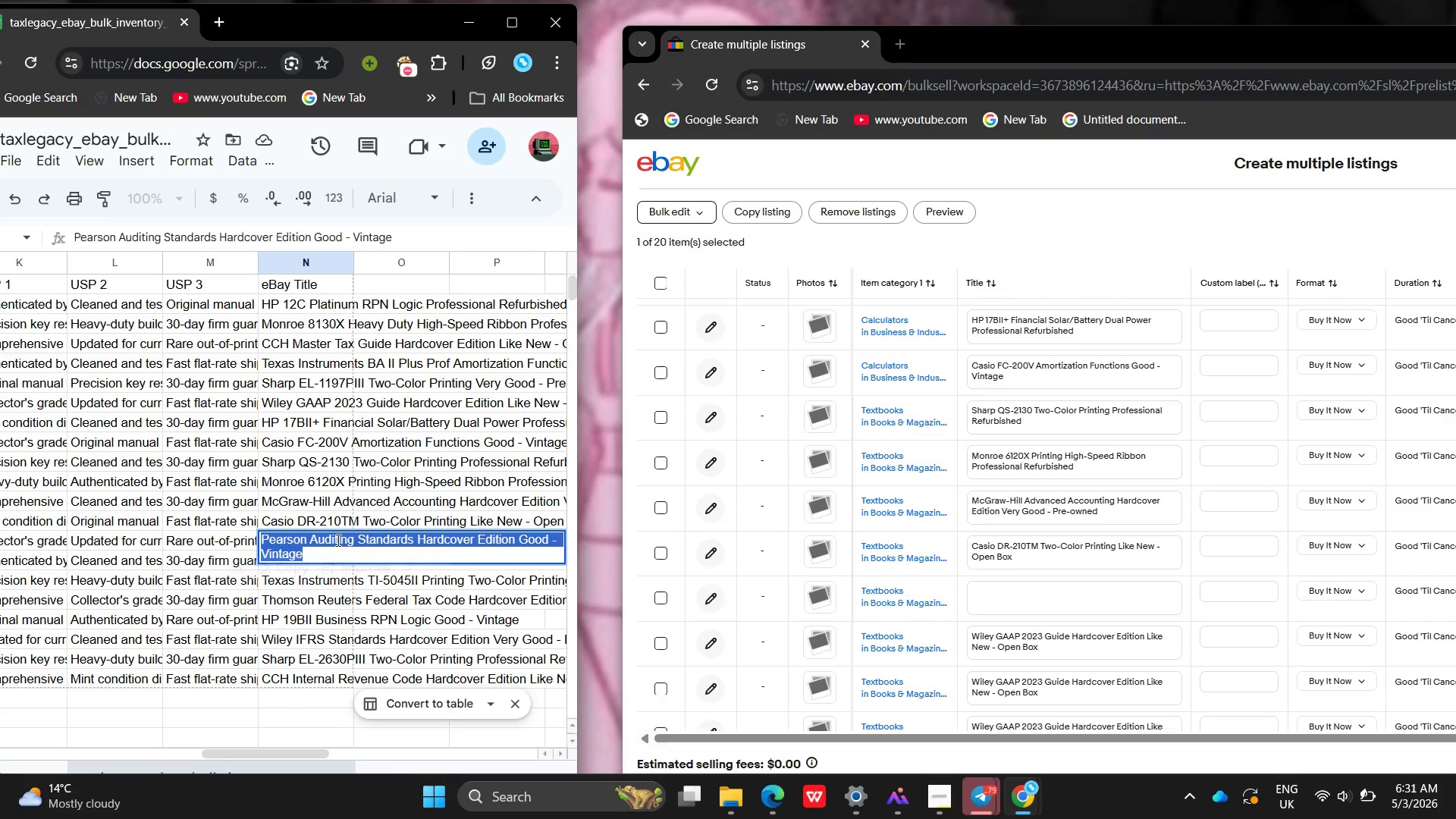 
triple_click([337, 540])
 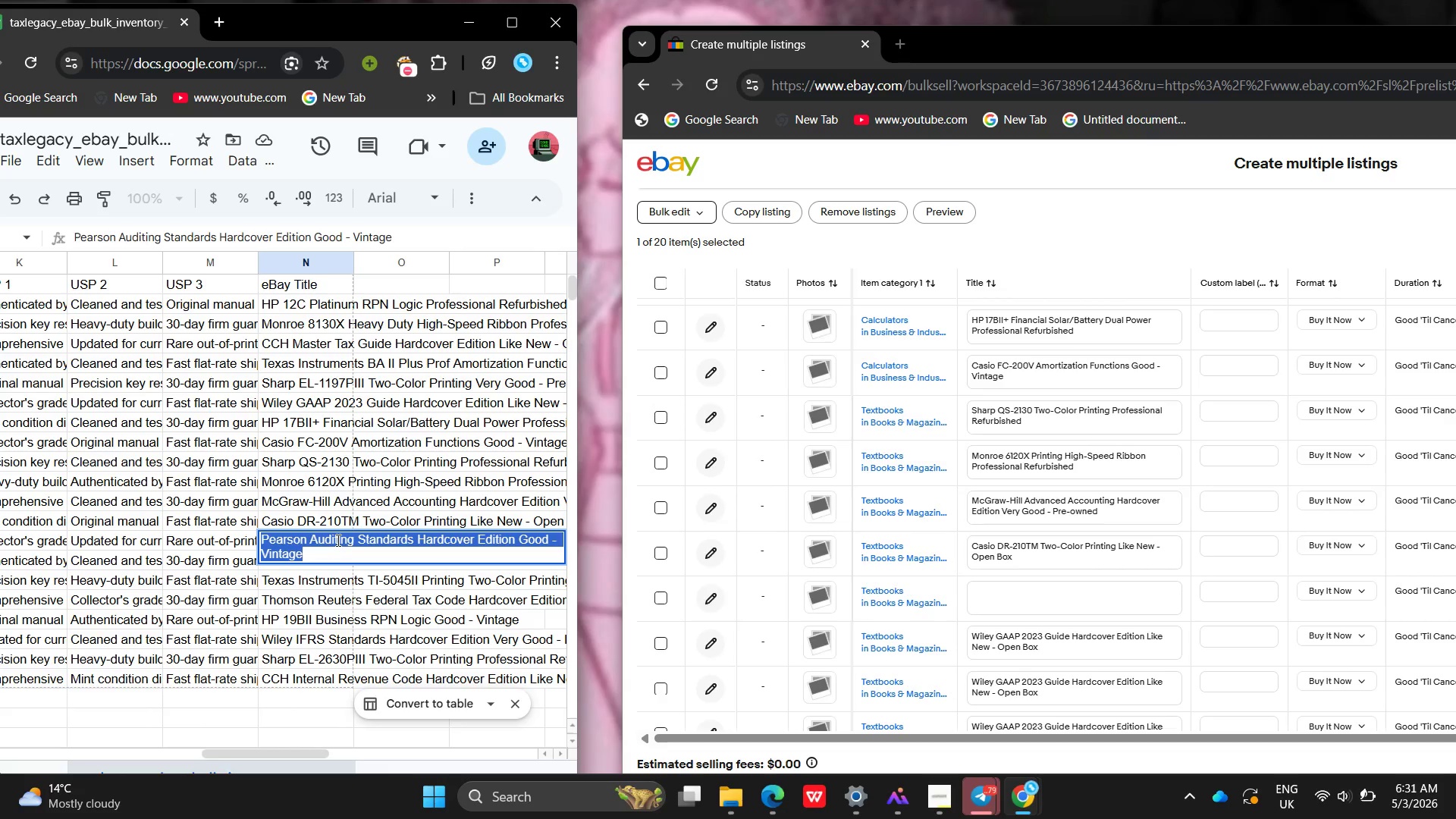 
key(Control+ControlLeft)
 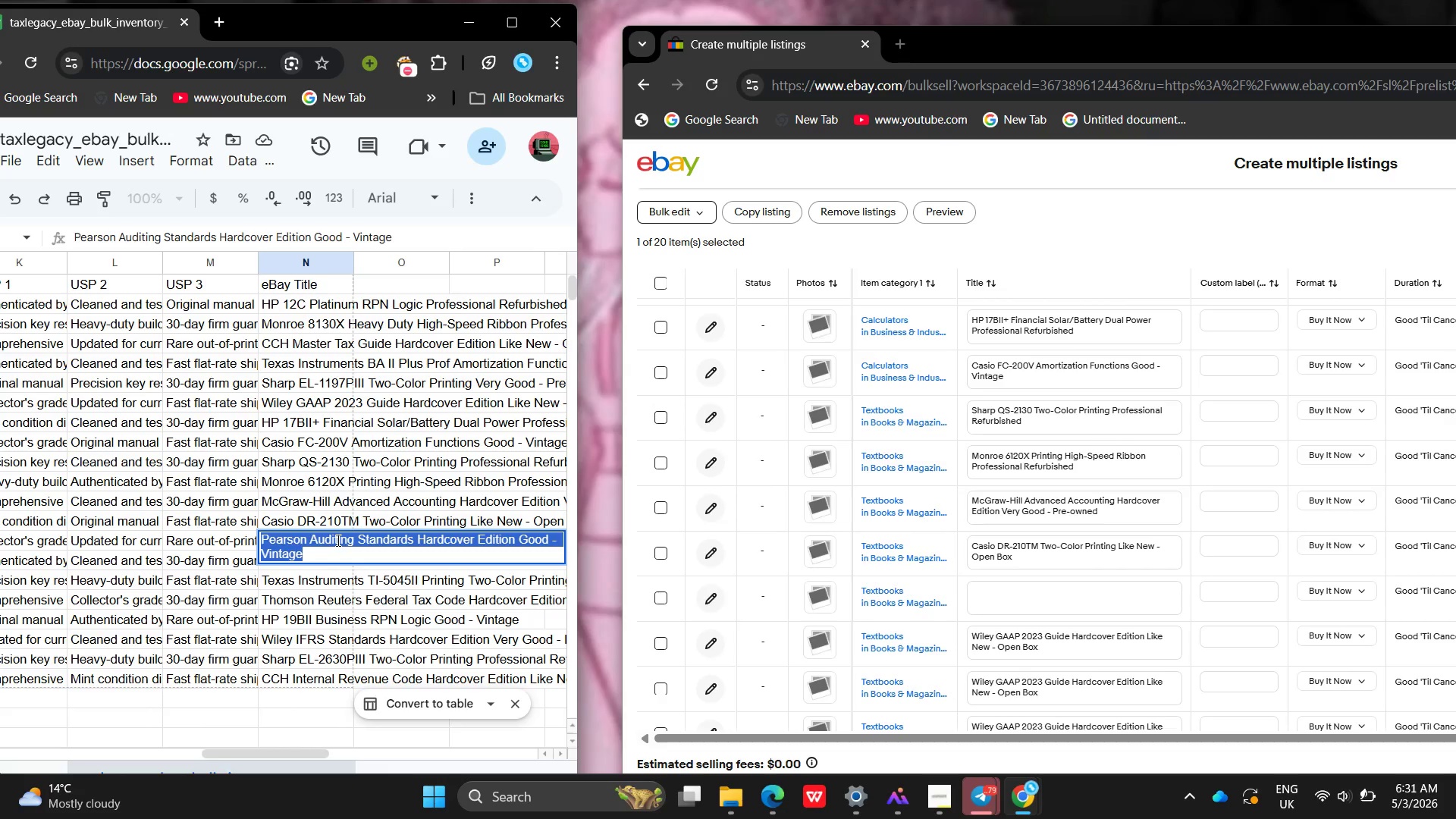 
key(Control+C)
 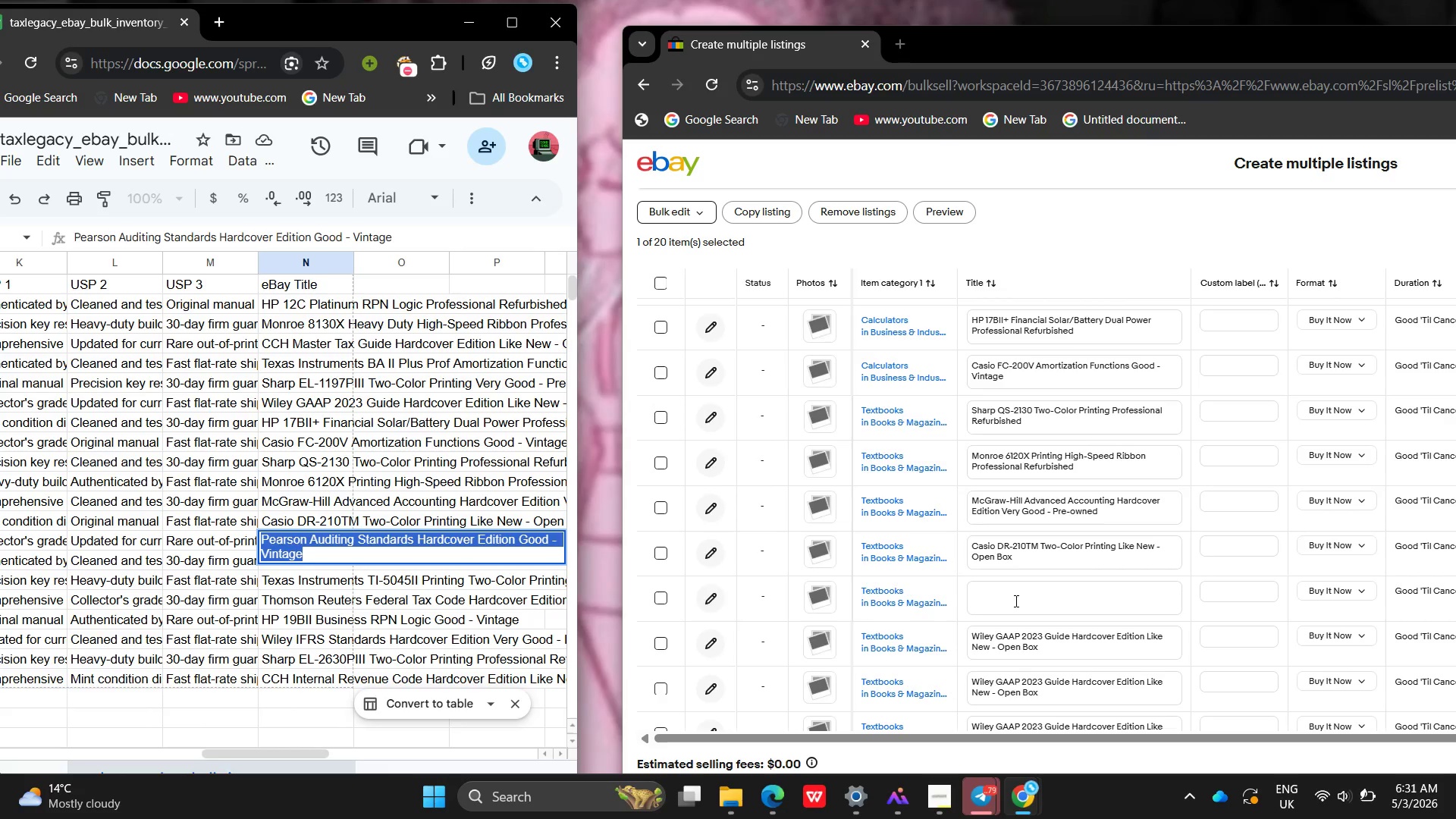 
left_click([1015, 601])
 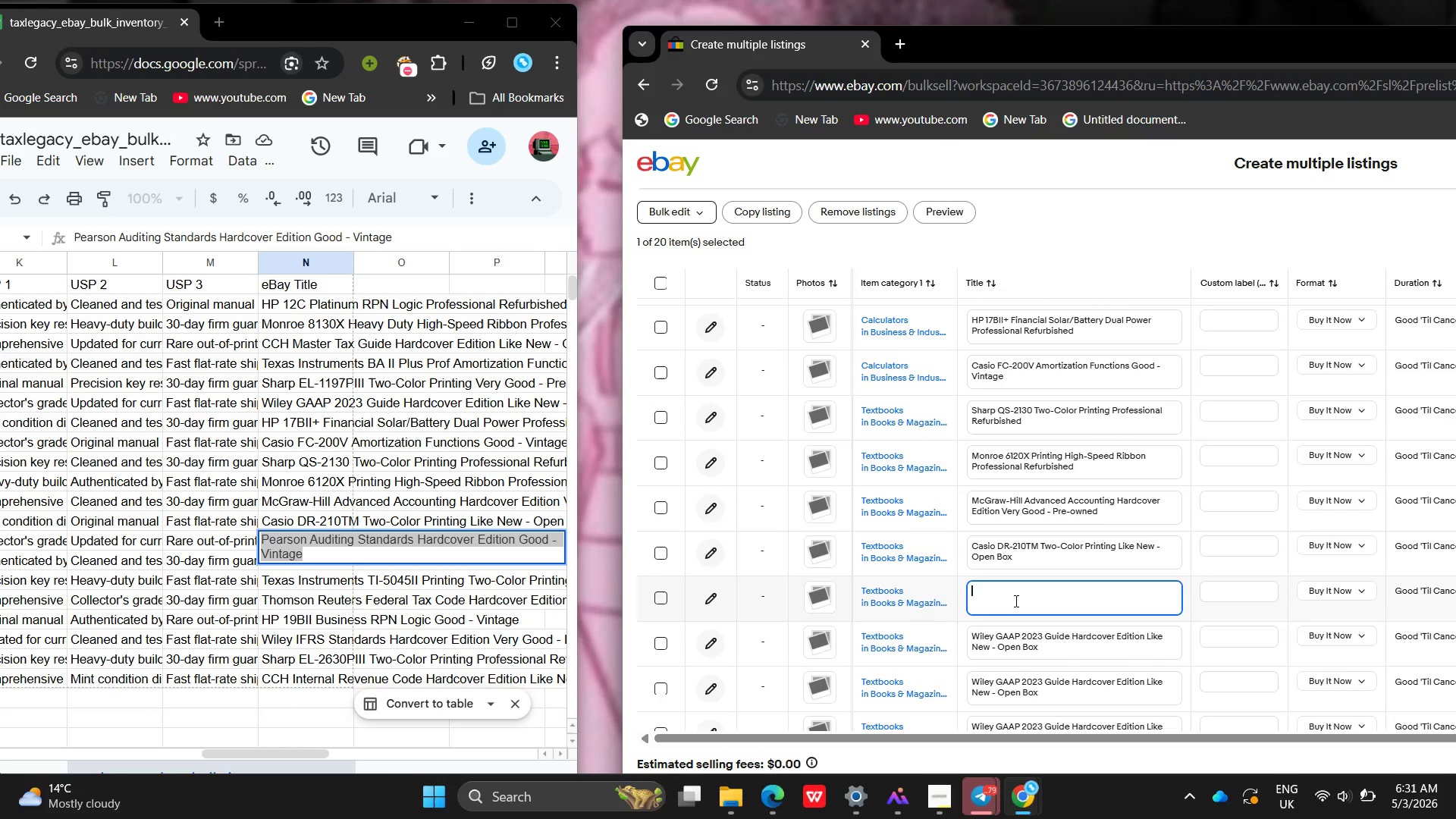 
key(Control+ControlLeft)
 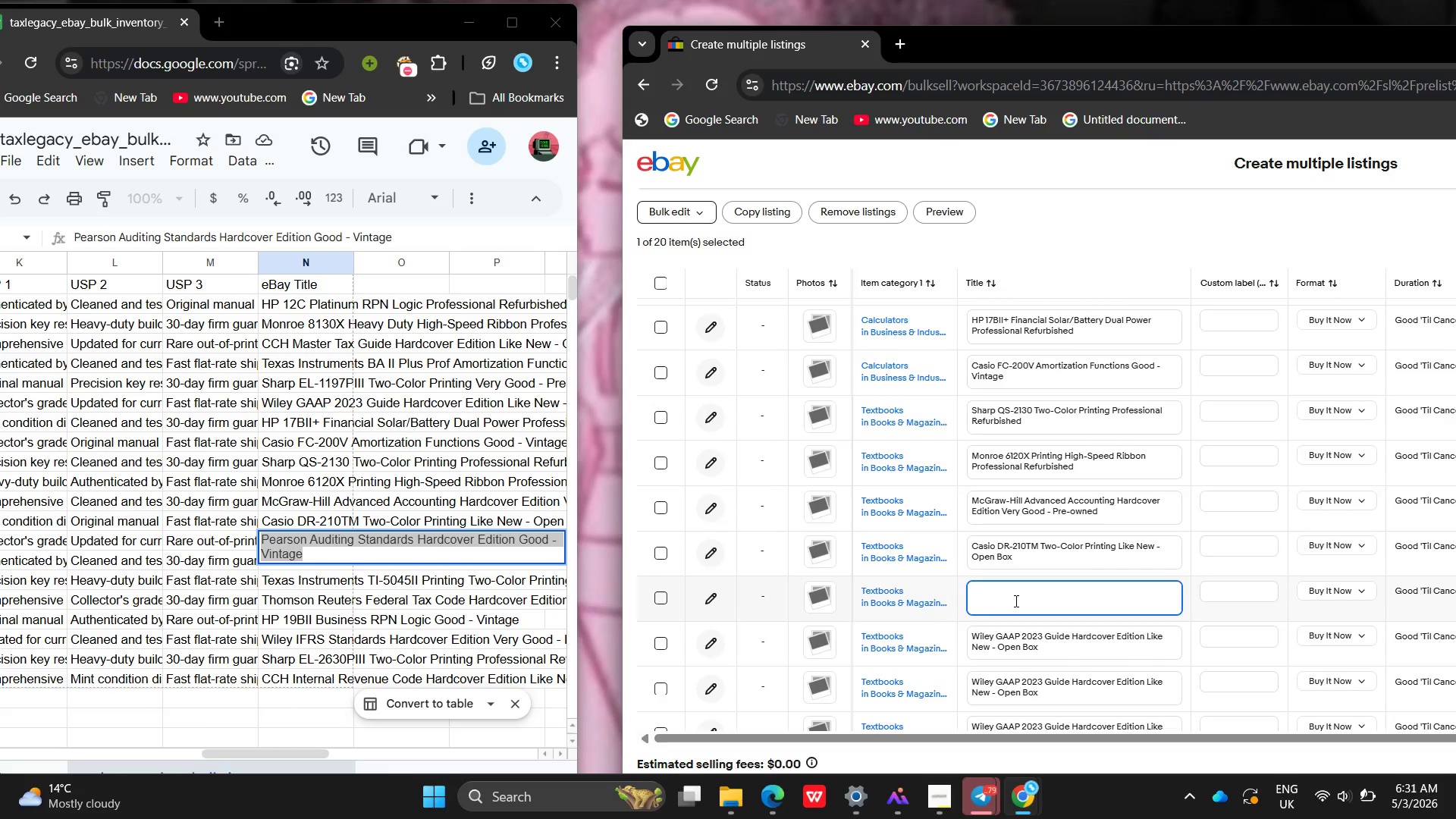 
key(Control+C)
 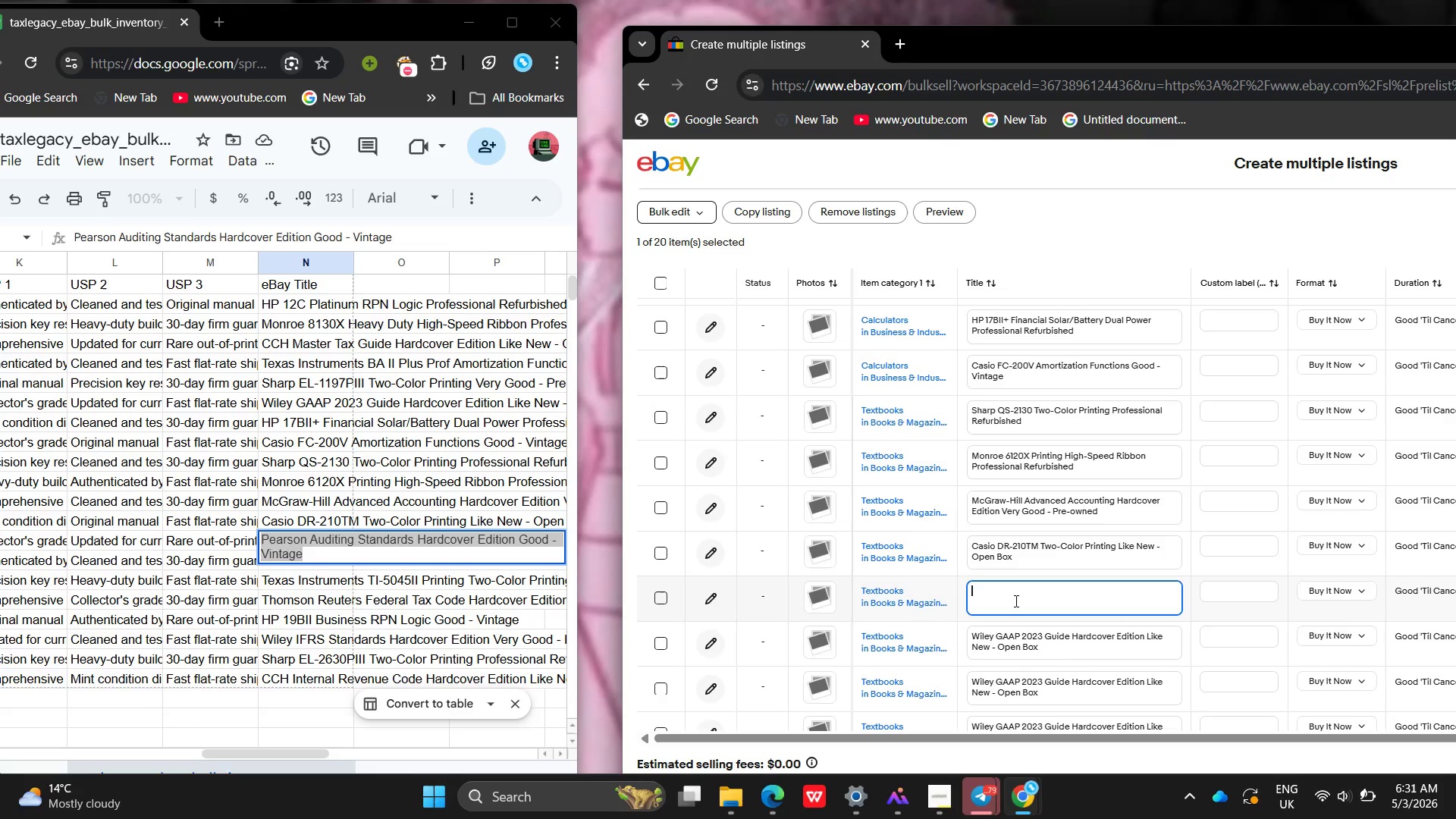 
key(Control+ControlLeft)
 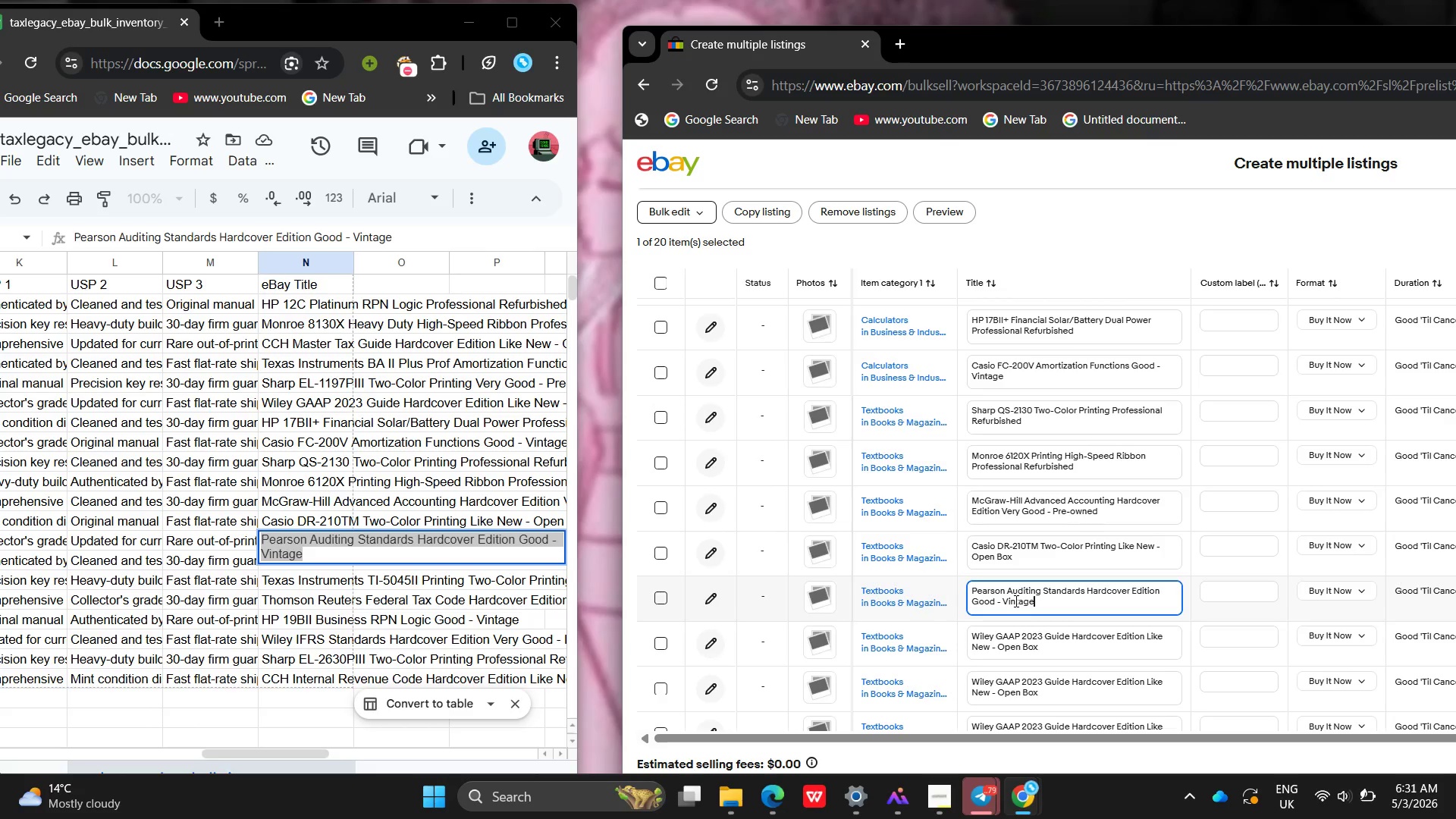 
key(Control+V)
 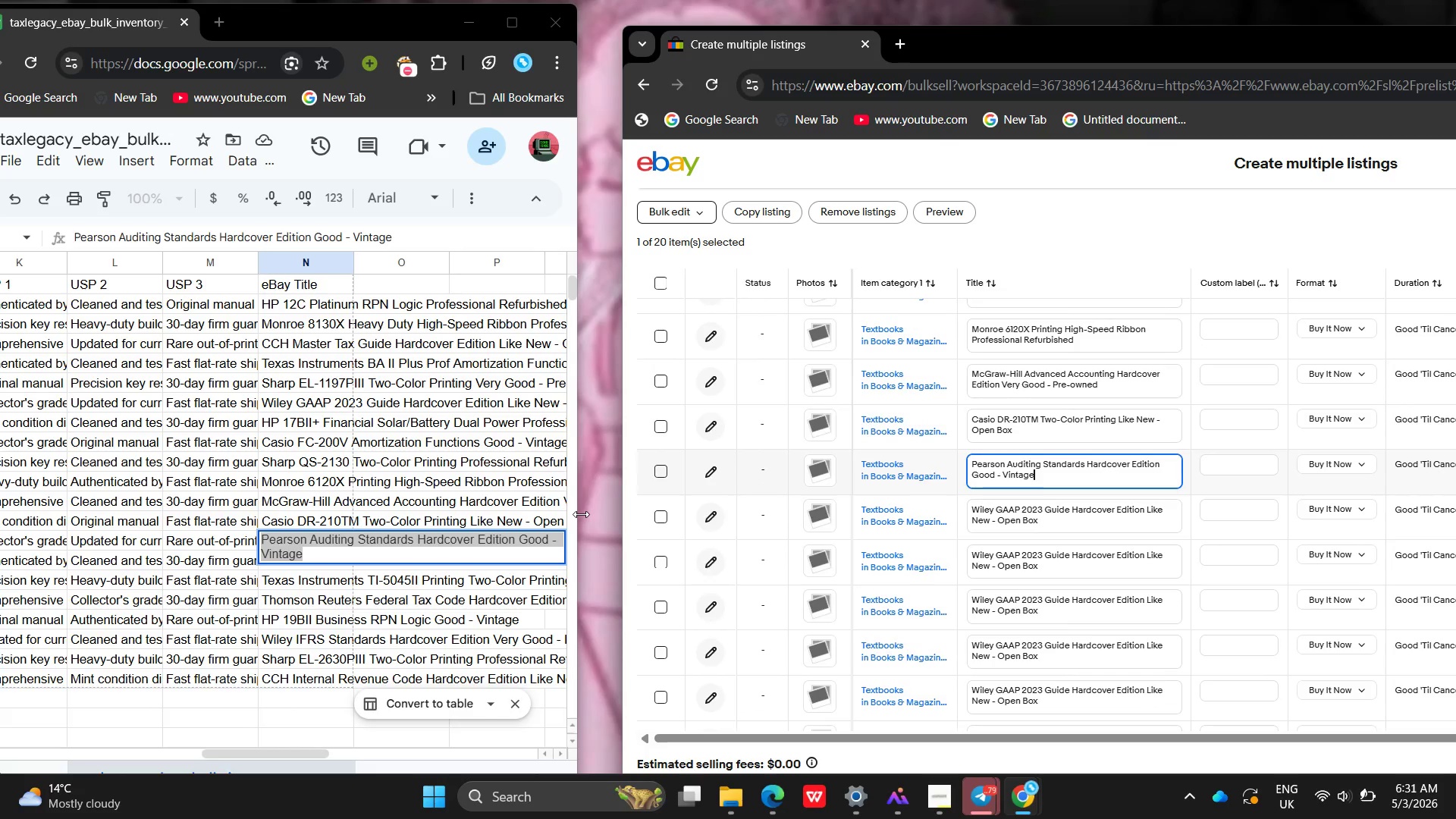 
left_click([474, 490])
 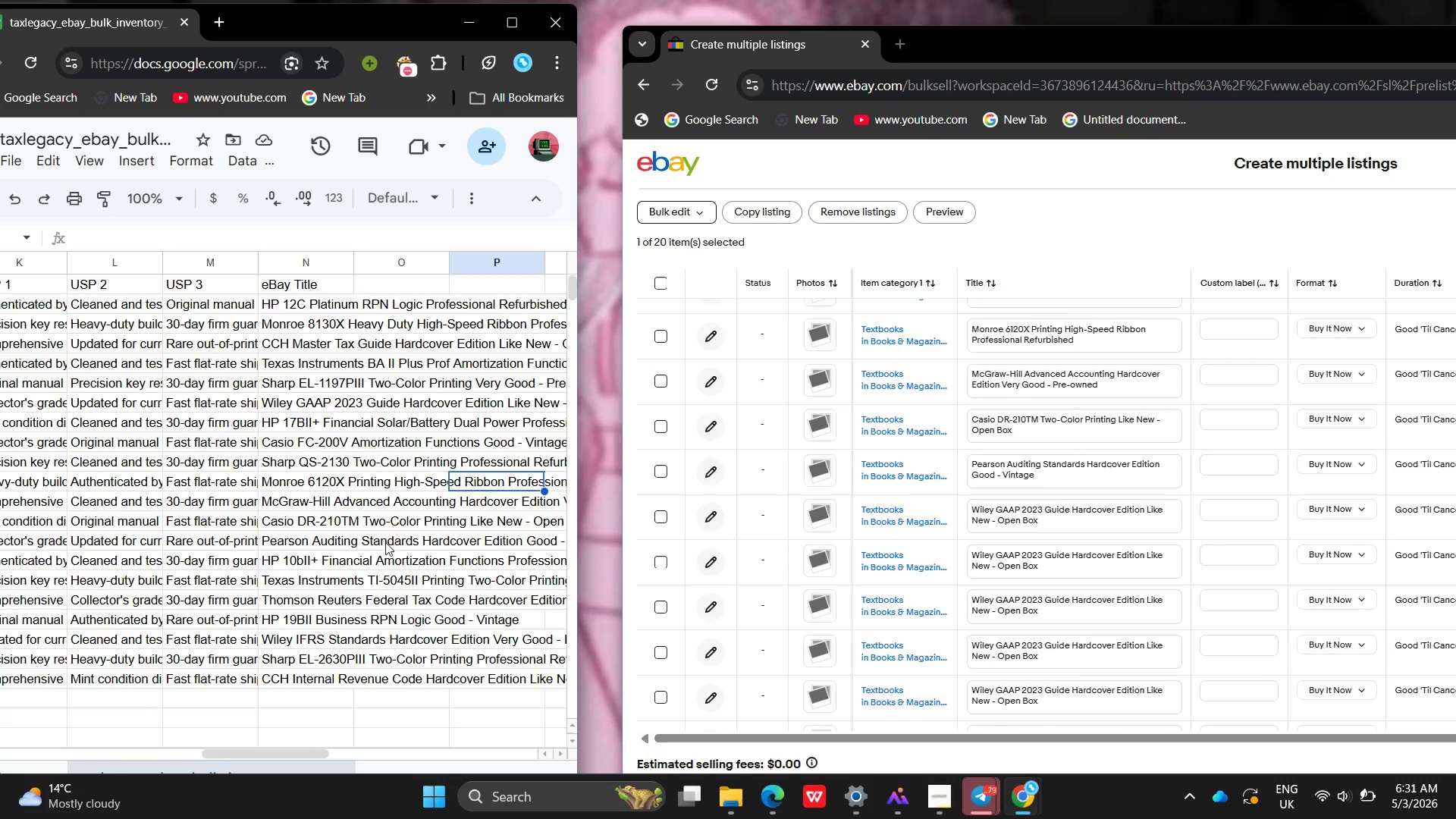 
double_click([377, 557])
 